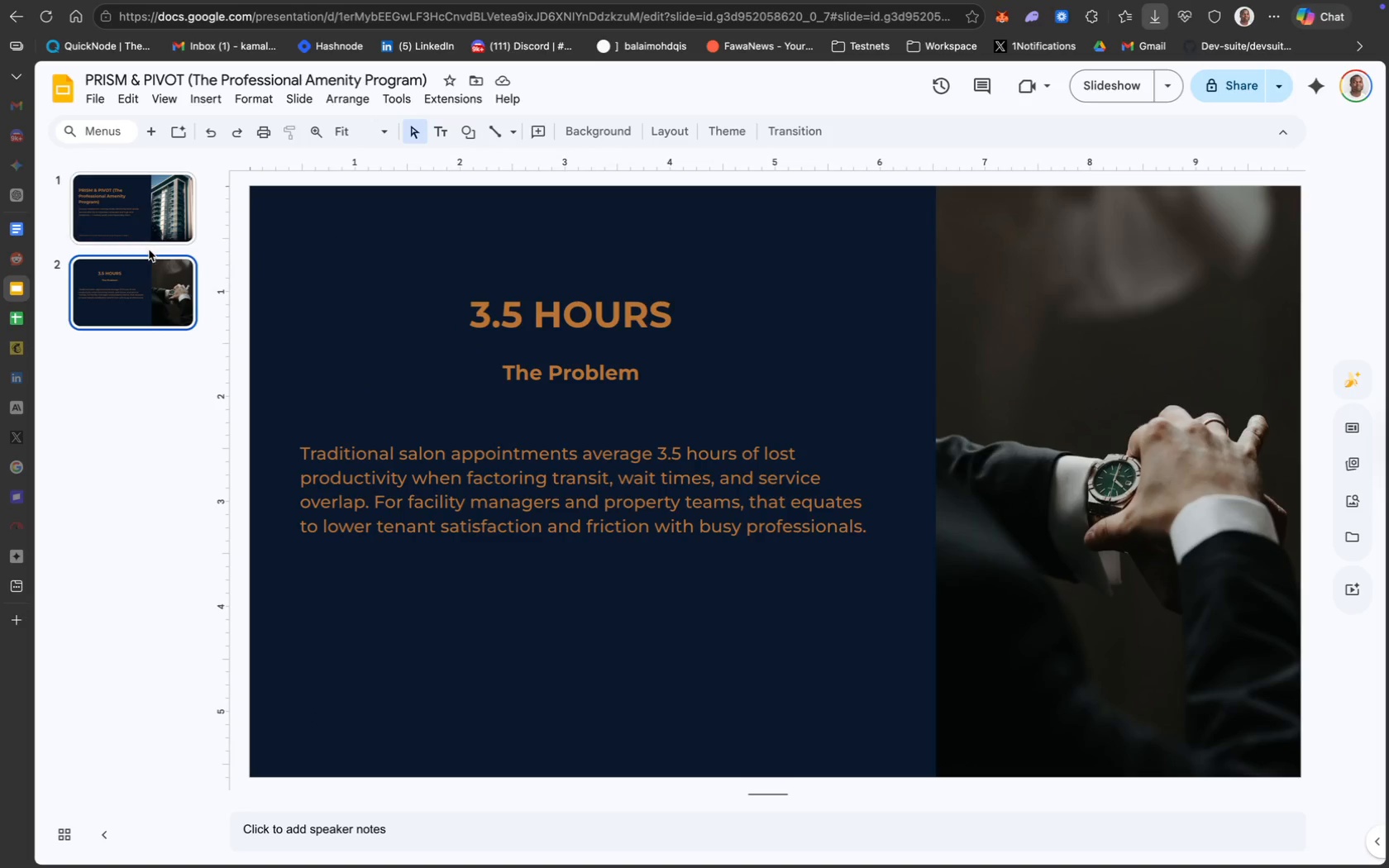 
left_click([138, 203])
 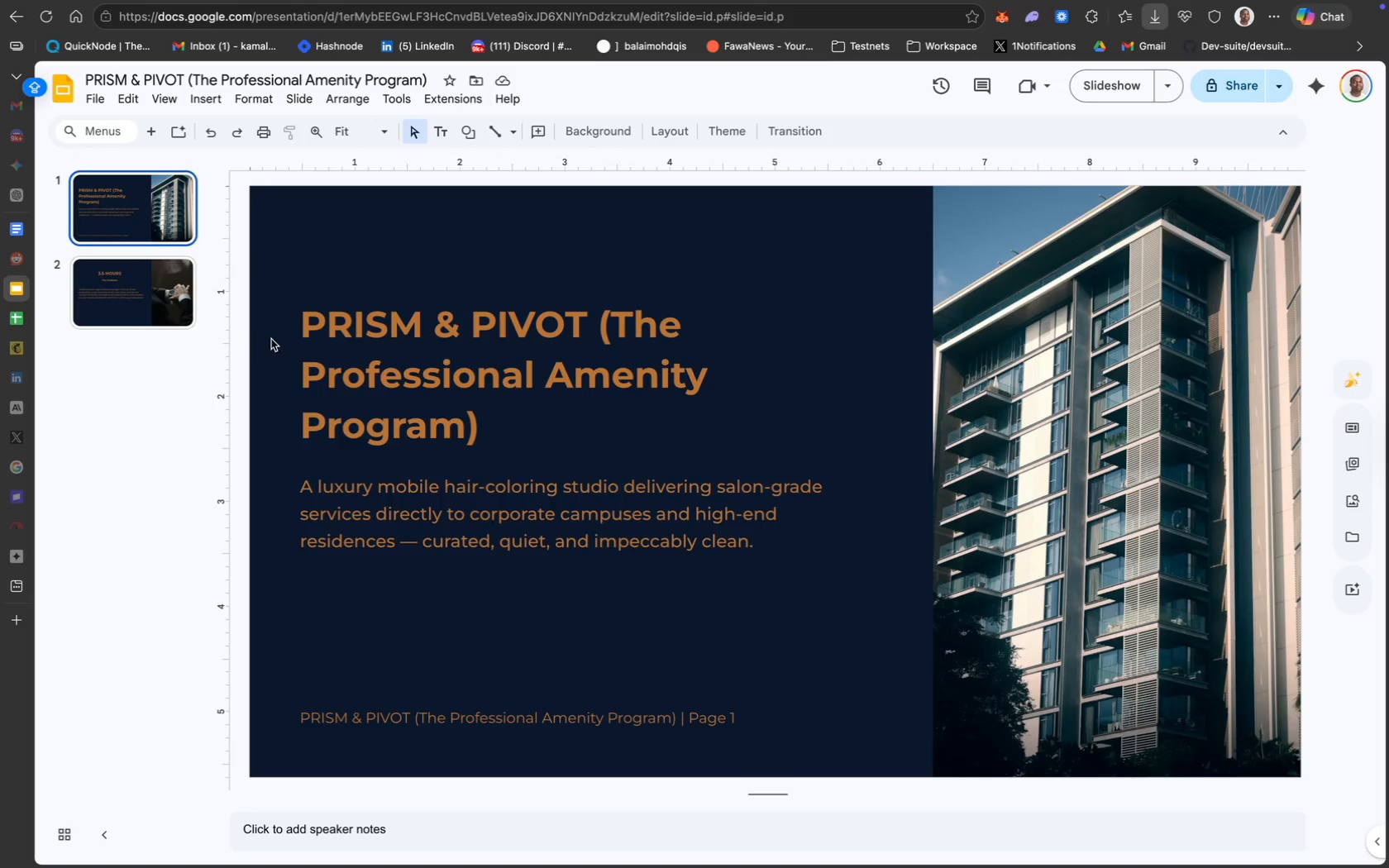 
left_click_drag(start_coordinate=[281, 274], to_coordinate=[742, 563])
 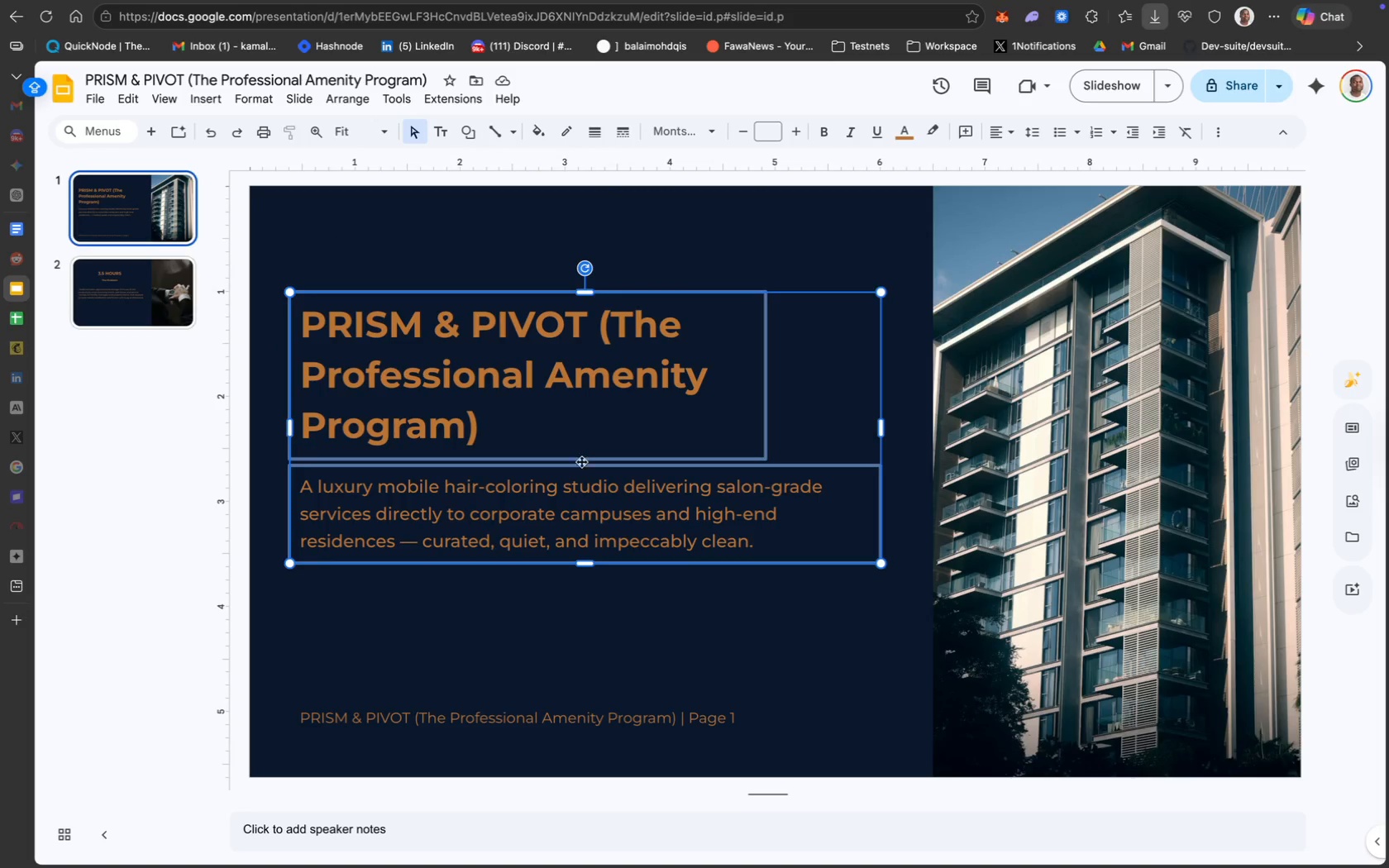 
left_click_drag(start_coordinate=[581, 462], to_coordinate=[580, 515])
 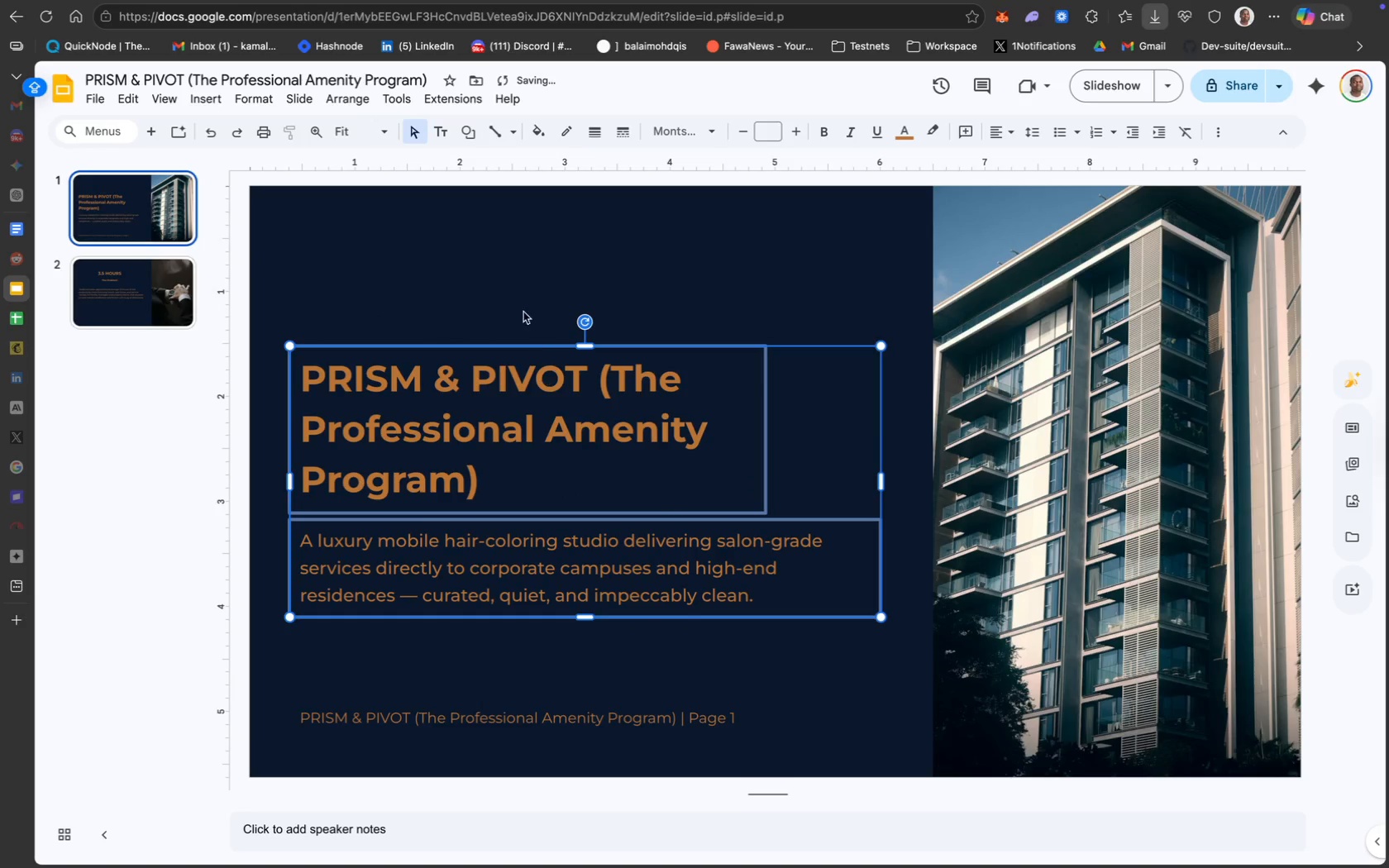 
left_click([502, 292])
 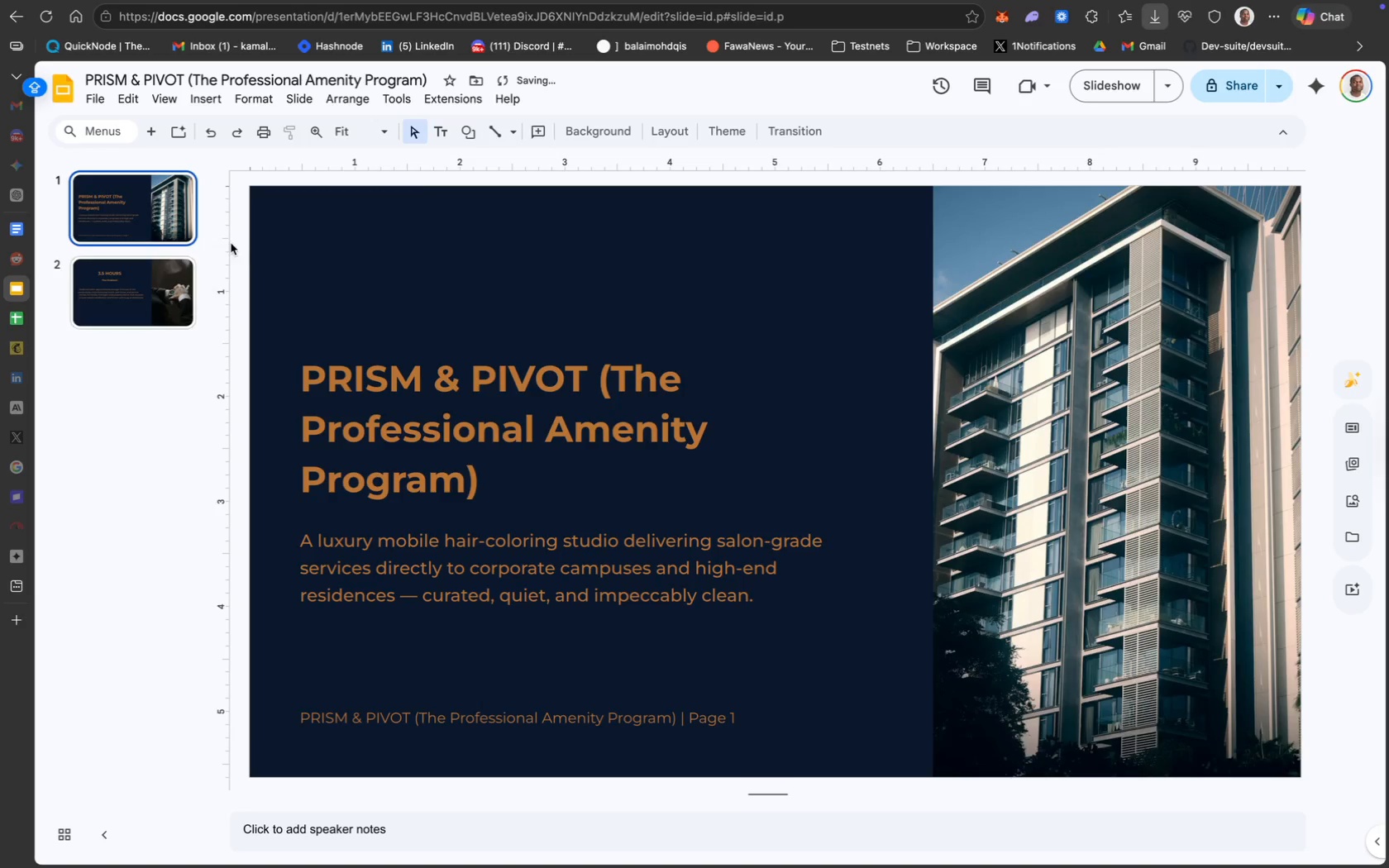 
left_click([148, 277])
 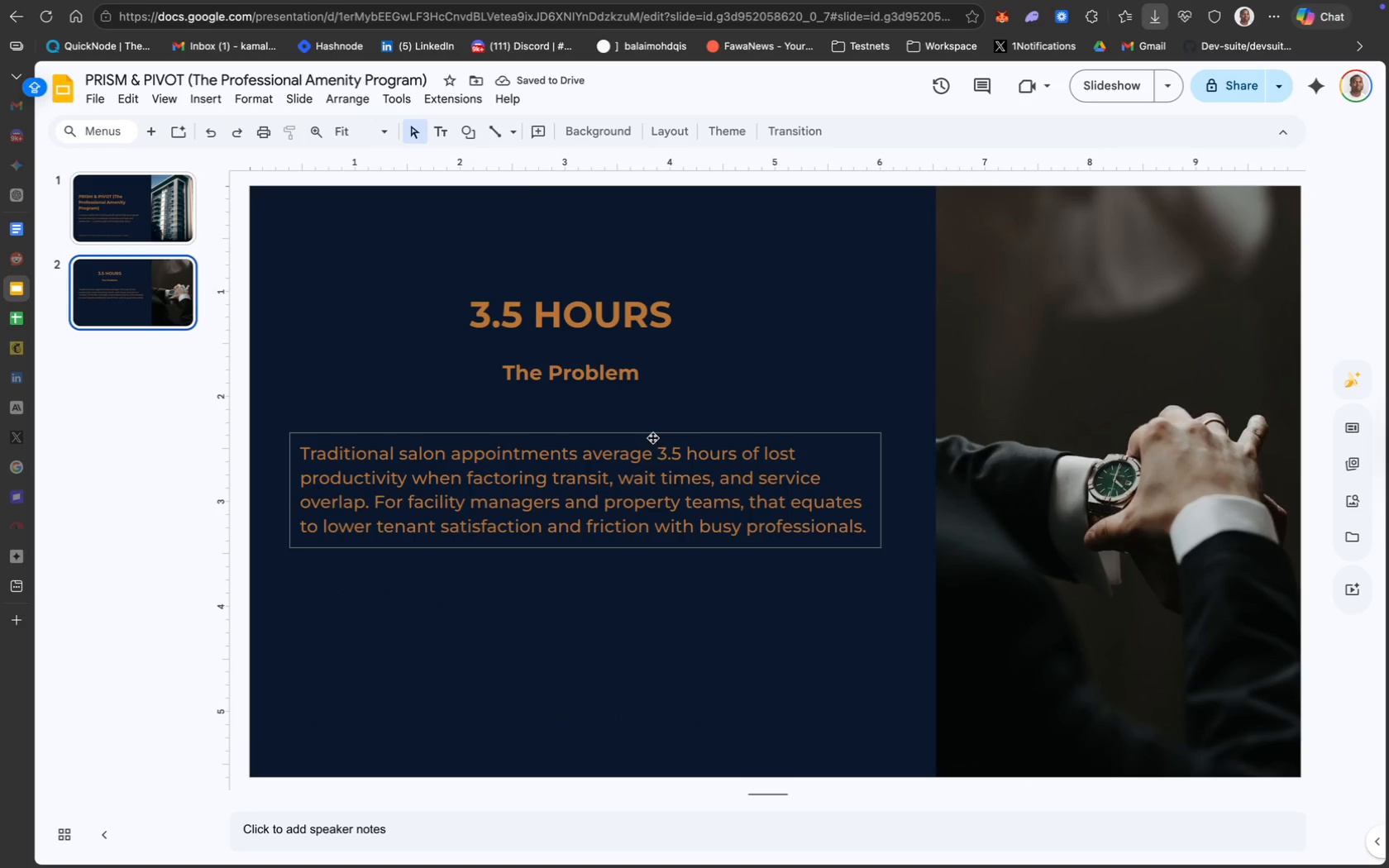 
left_click([652, 437])
 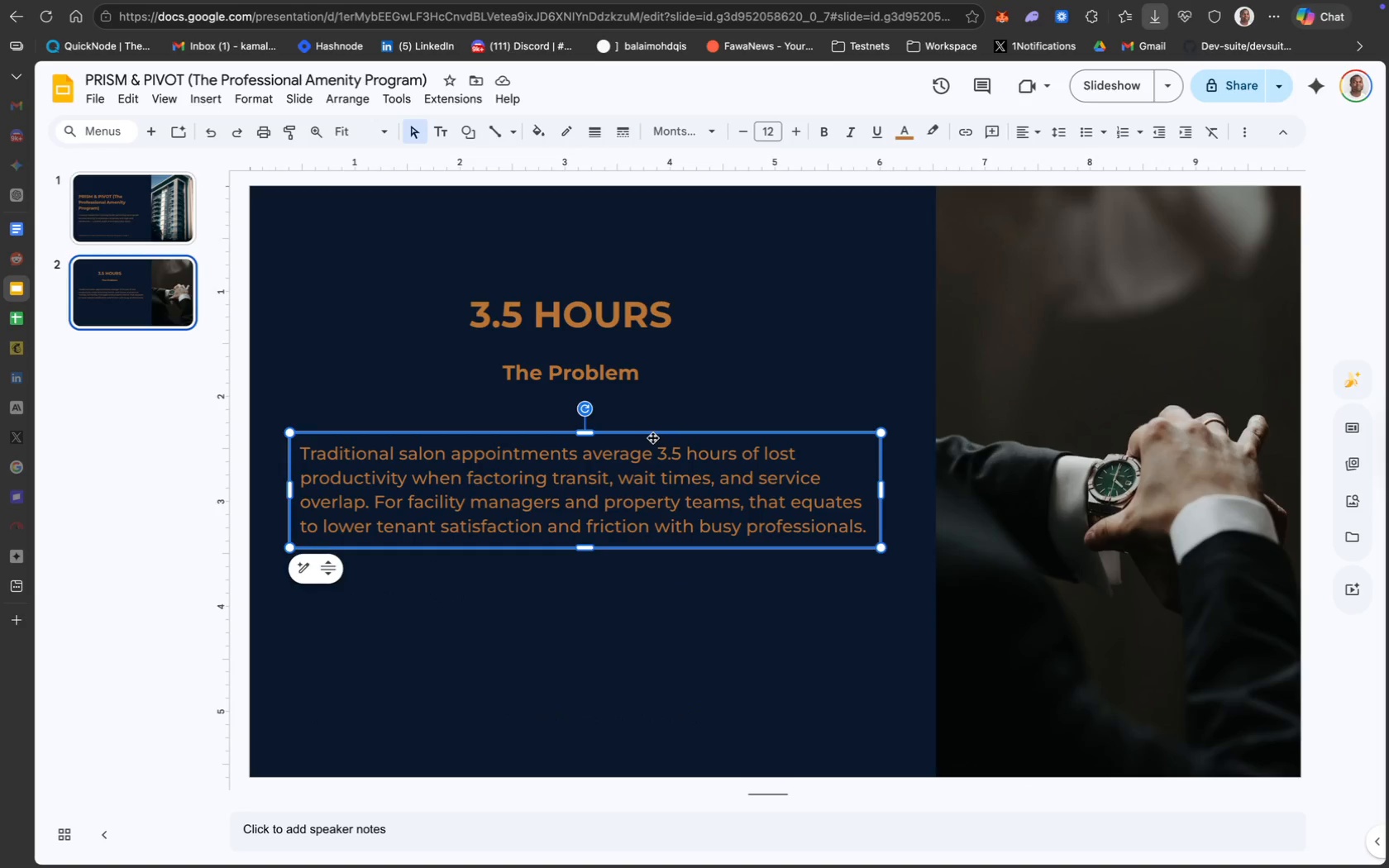 
key(ArrowUp)
 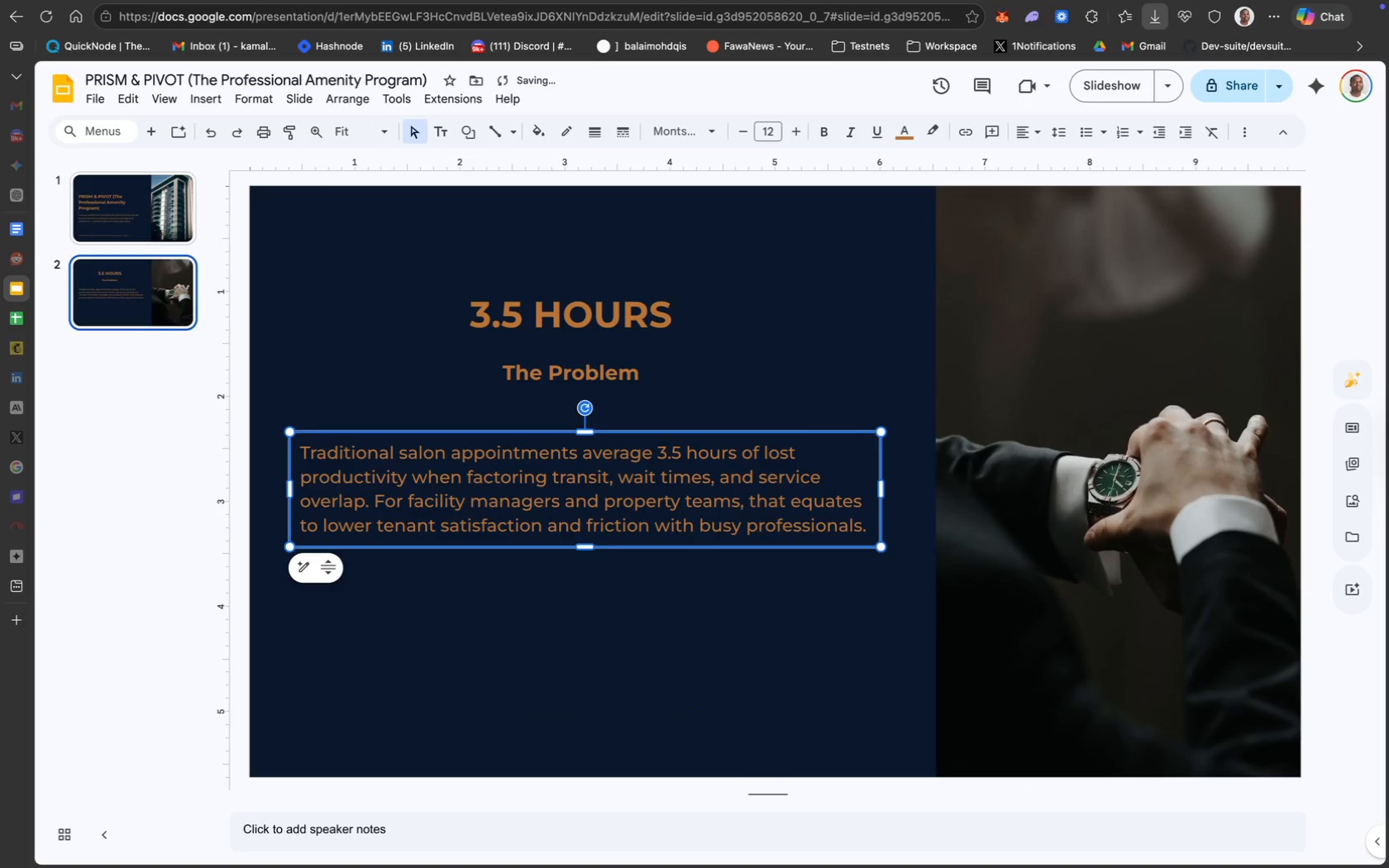 
key(ArrowUp)
 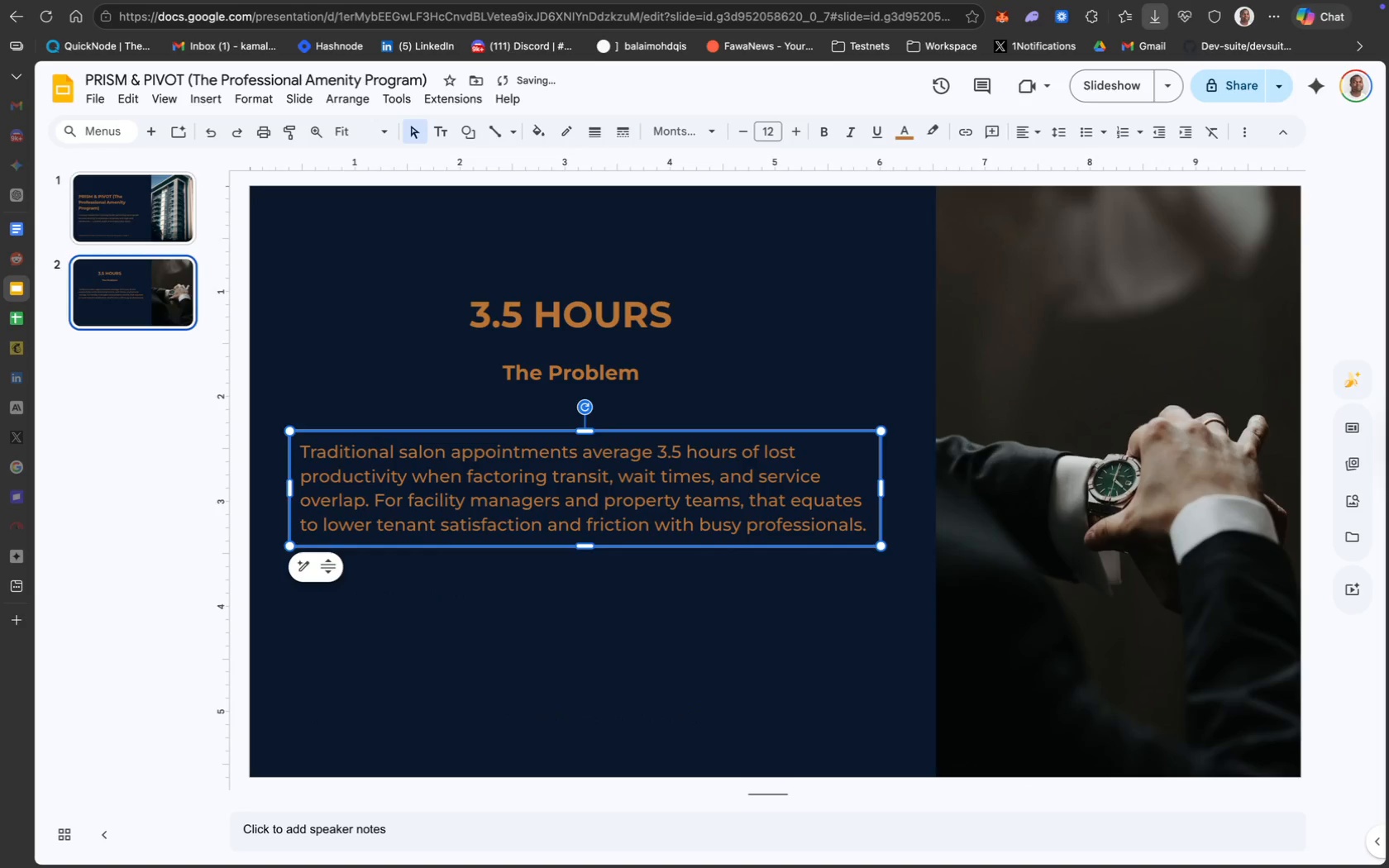 
key(ArrowUp)
 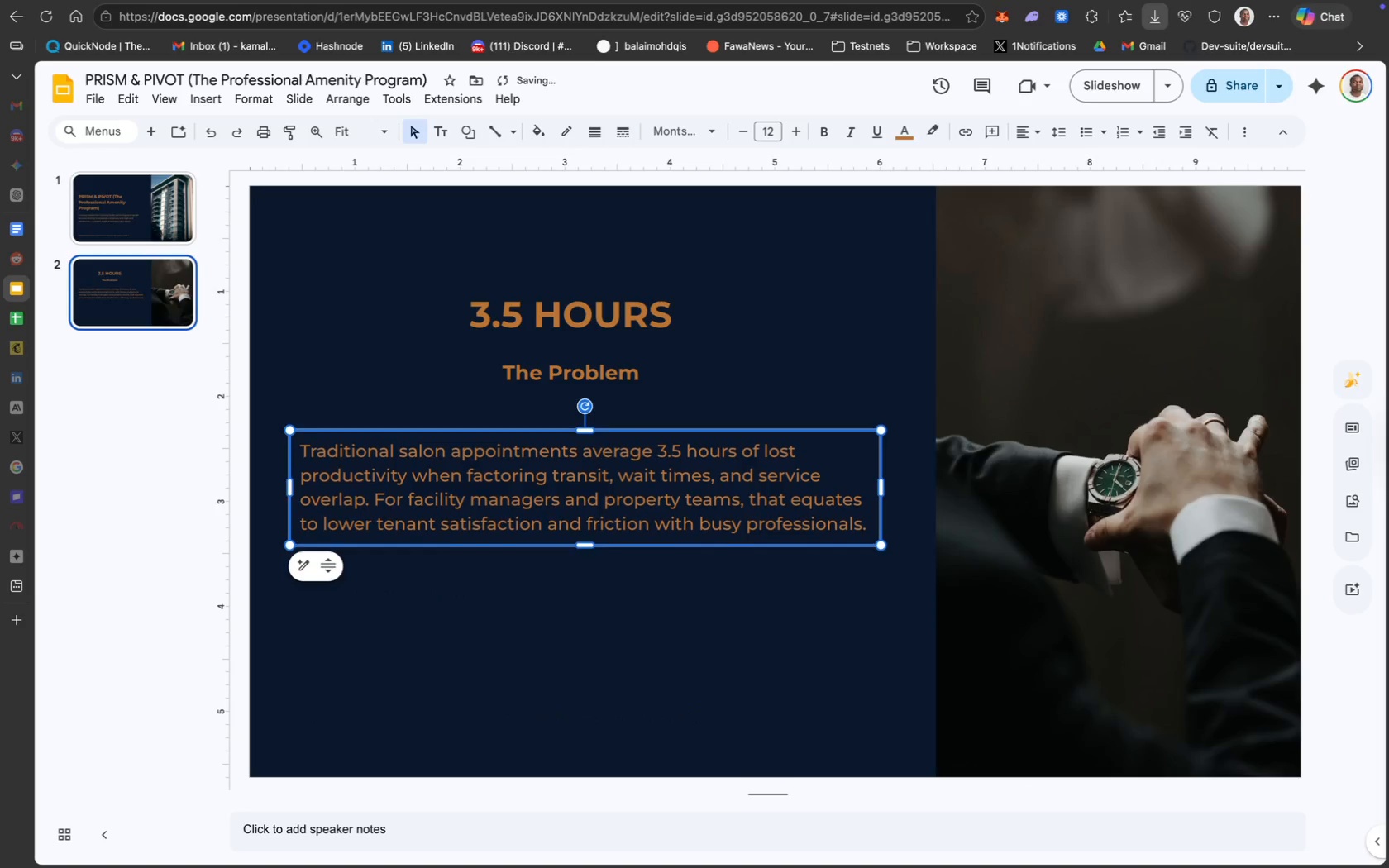 
hold_key(key=ArrowUp, duration=1.5)
 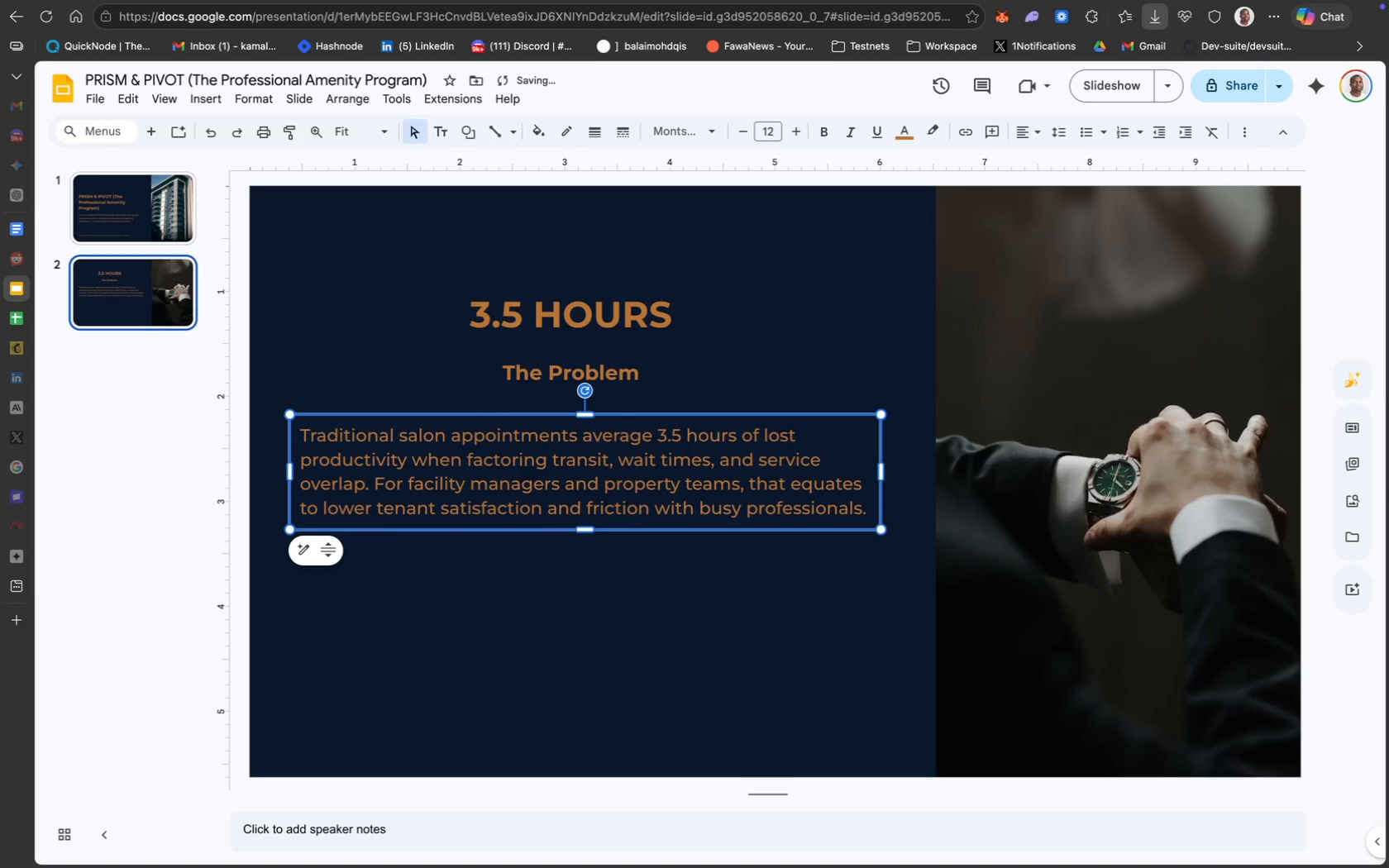 
hold_key(key=ArrowUp, duration=0.43)
 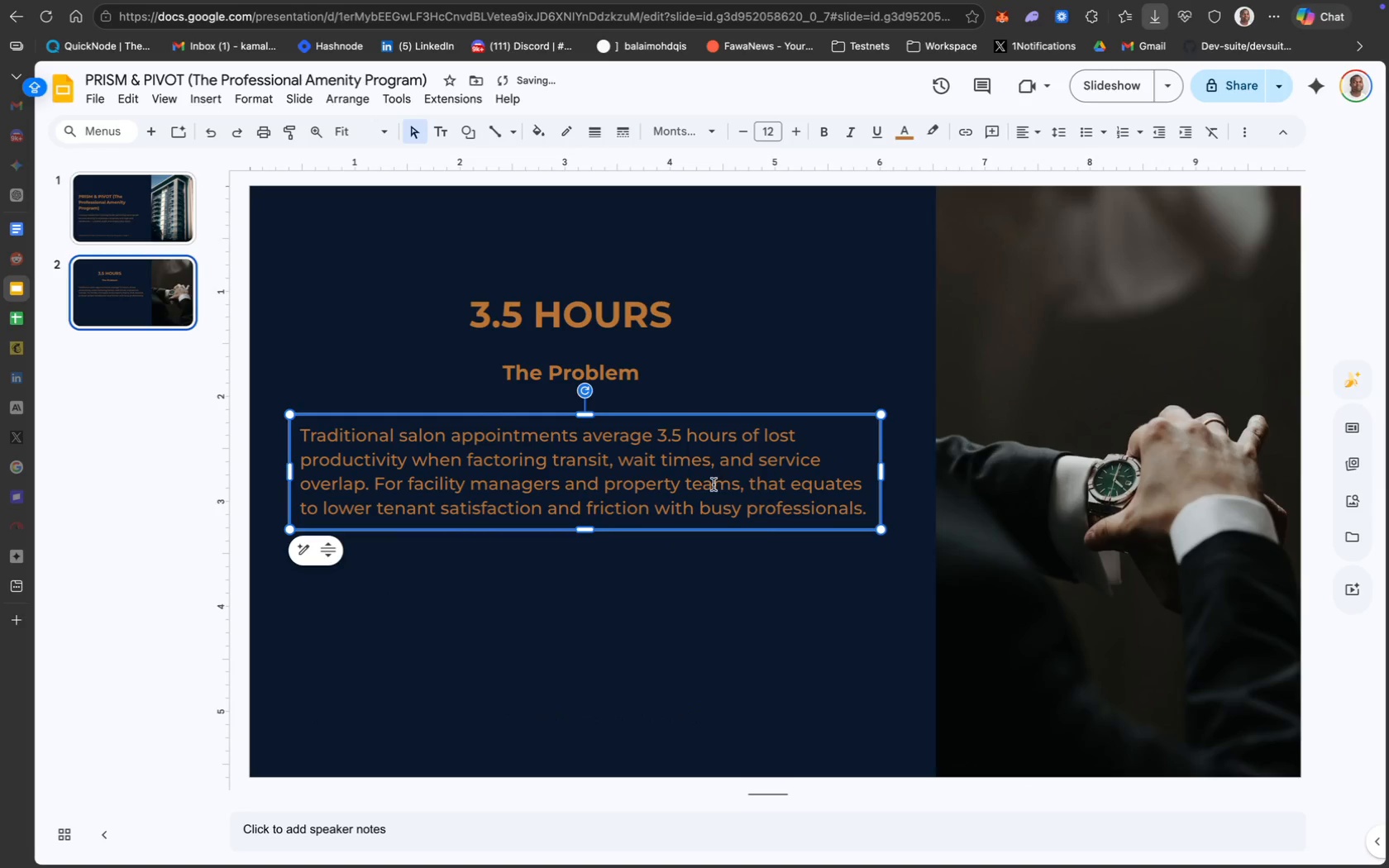 
left_click([709, 485])
 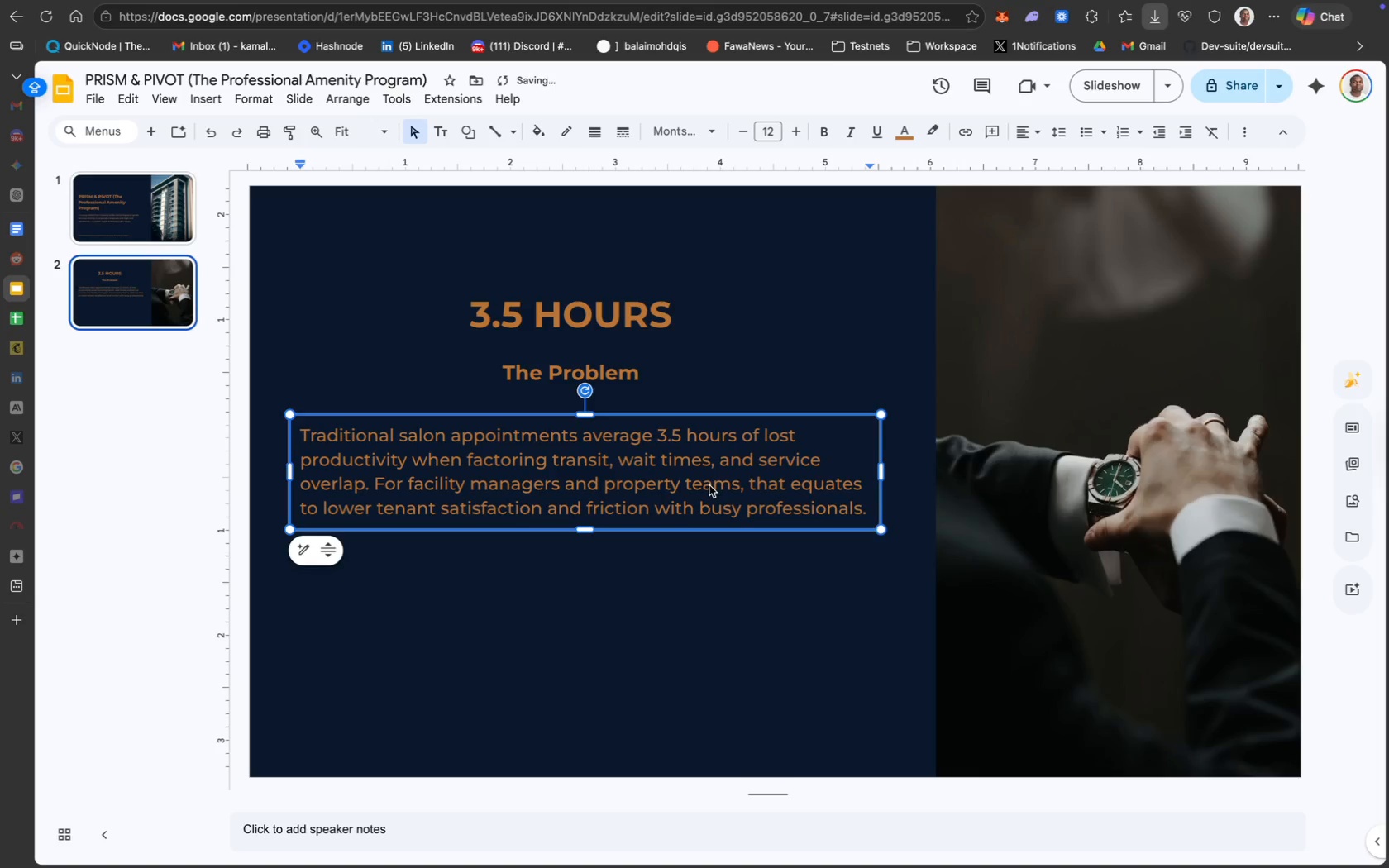 
key(Meta+A)
 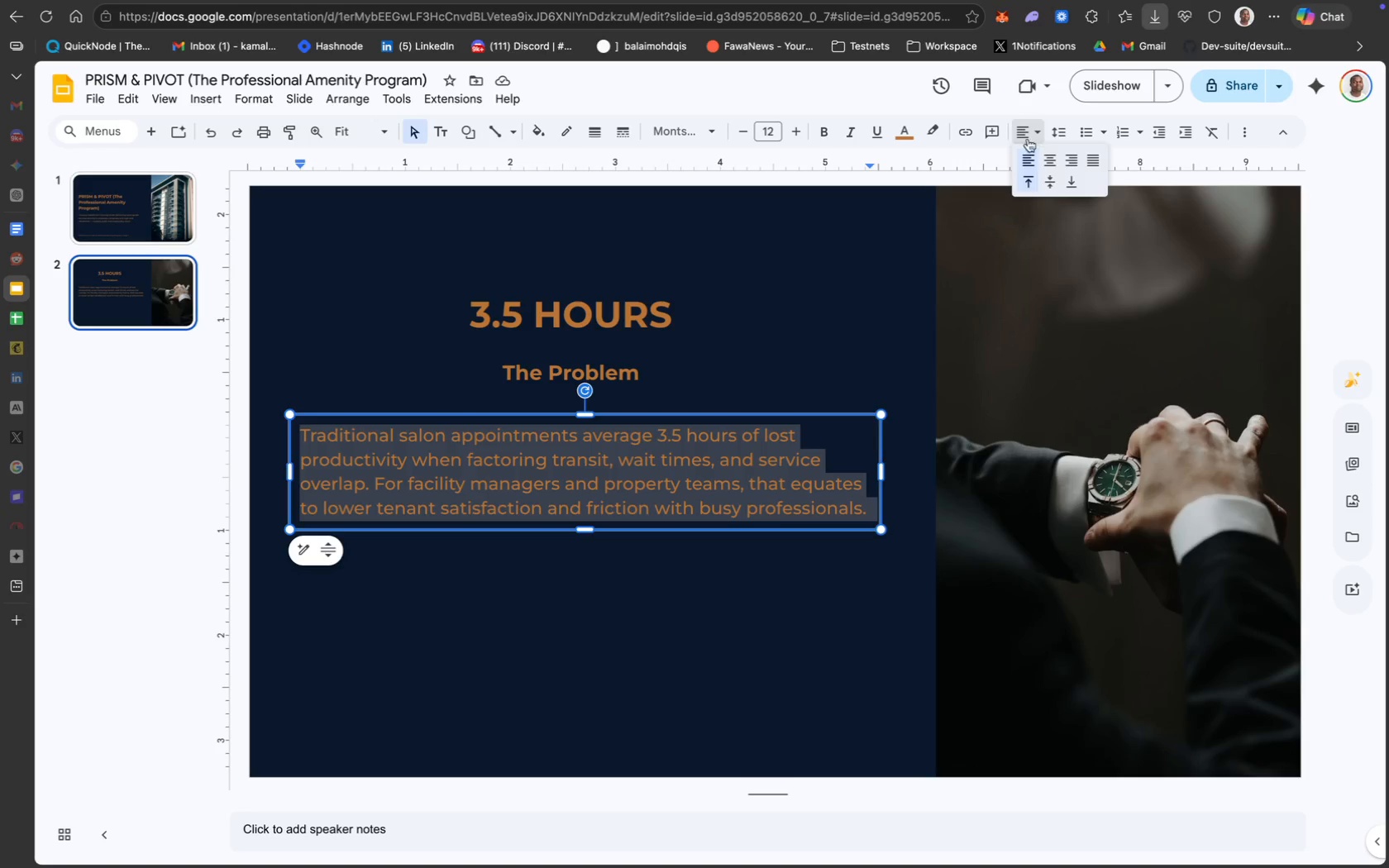 
left_click([1056, 131])
 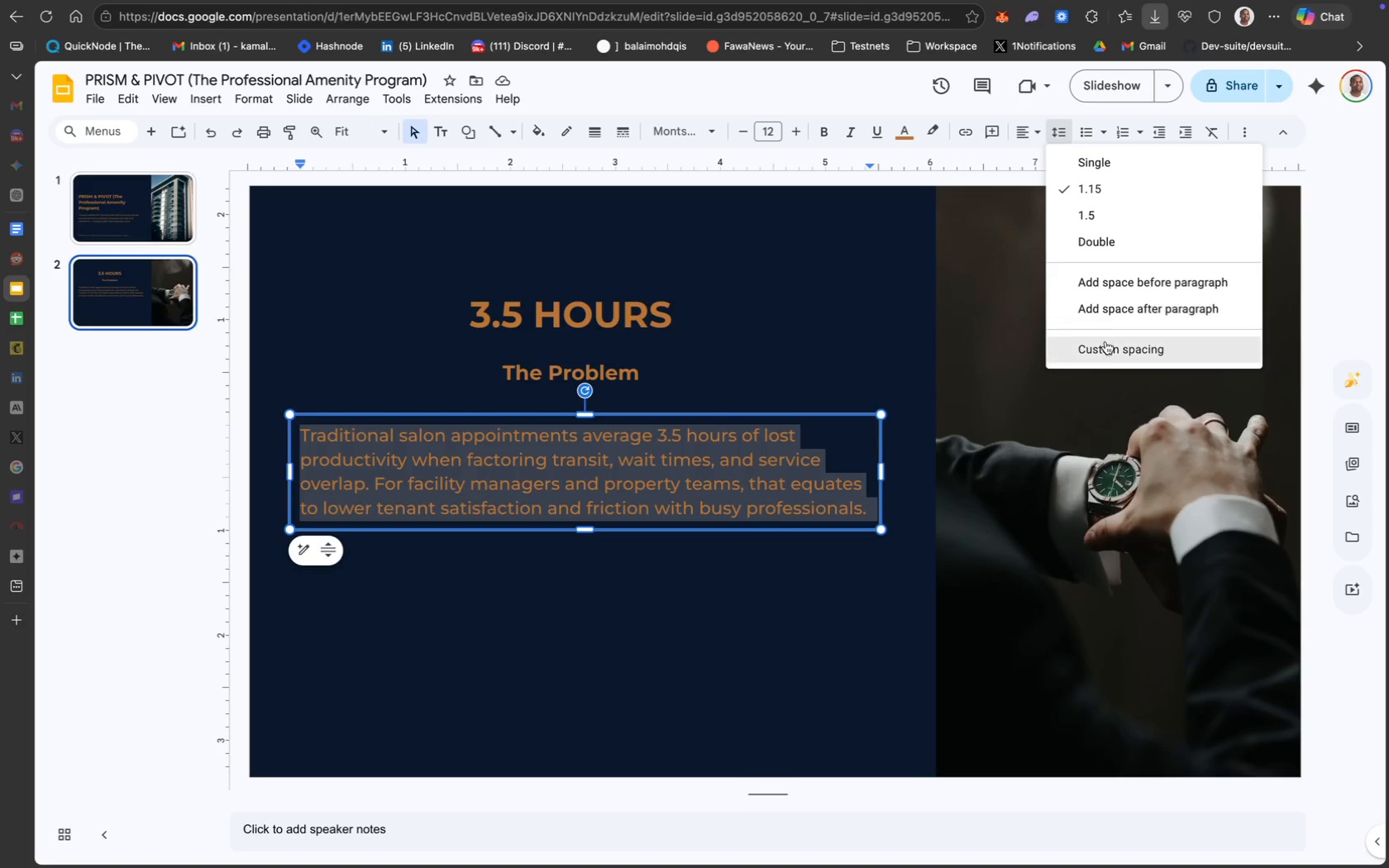 
left_click([1113, 355])
 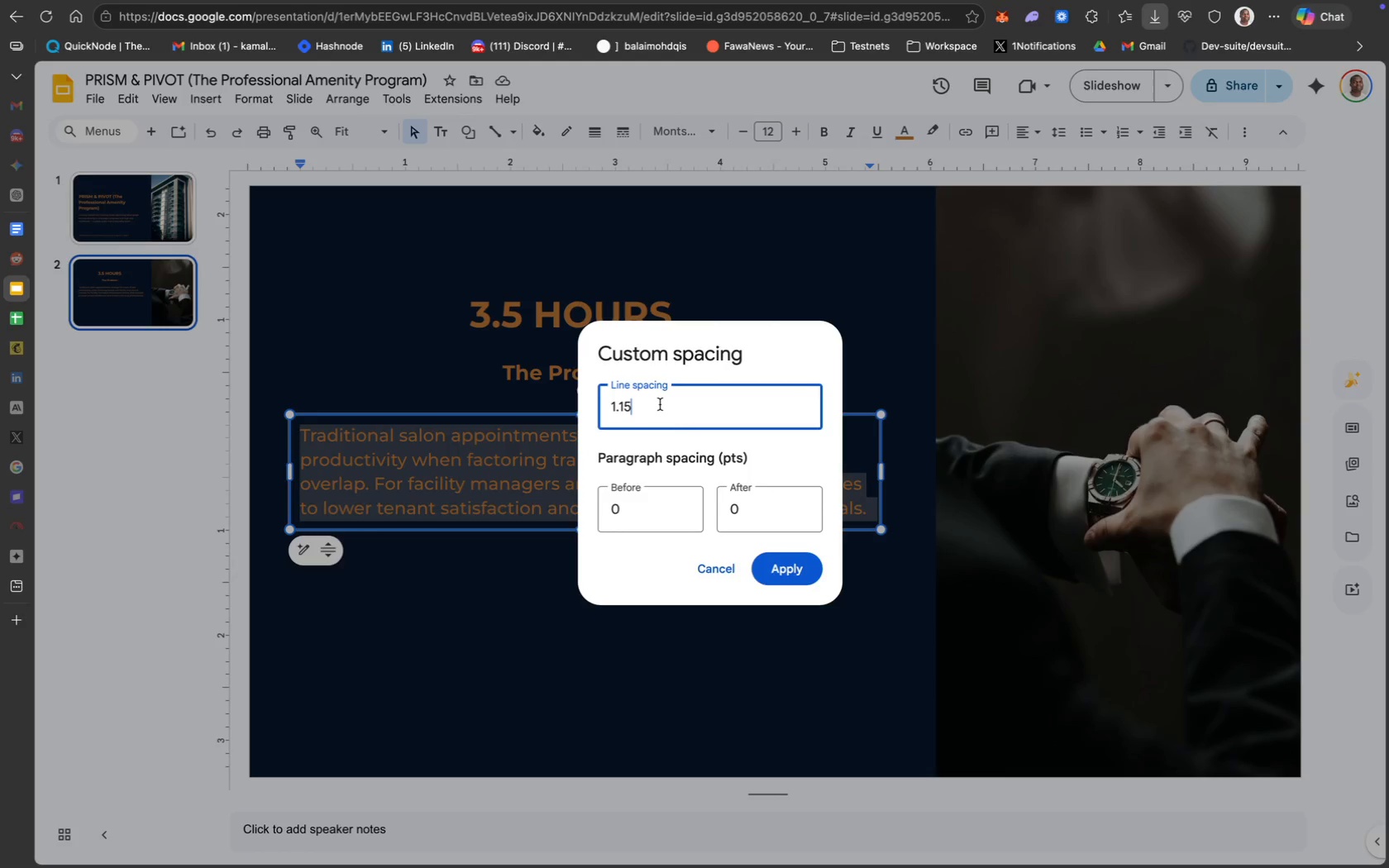 
key(Backspace)
 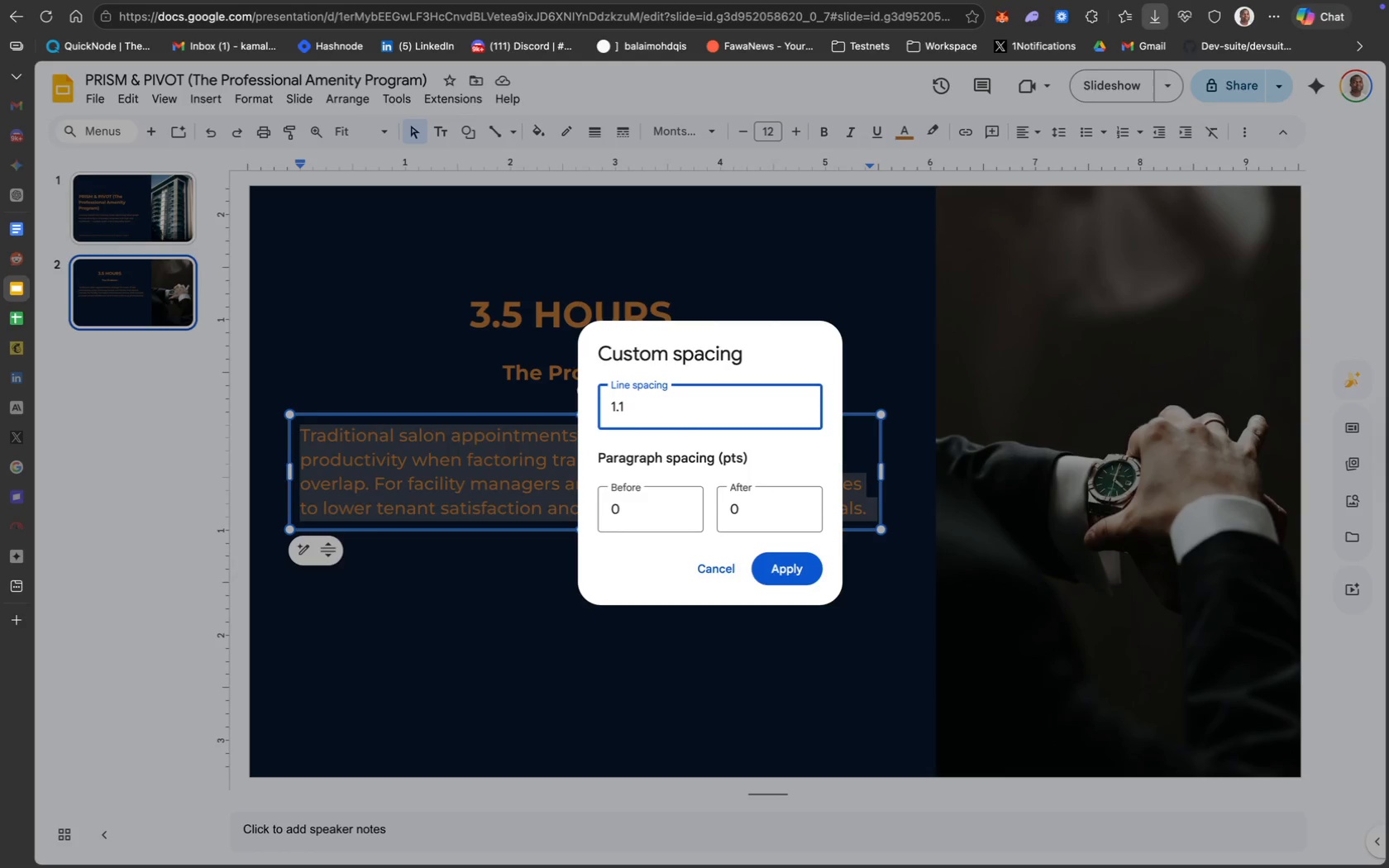 
key(Backspace)
 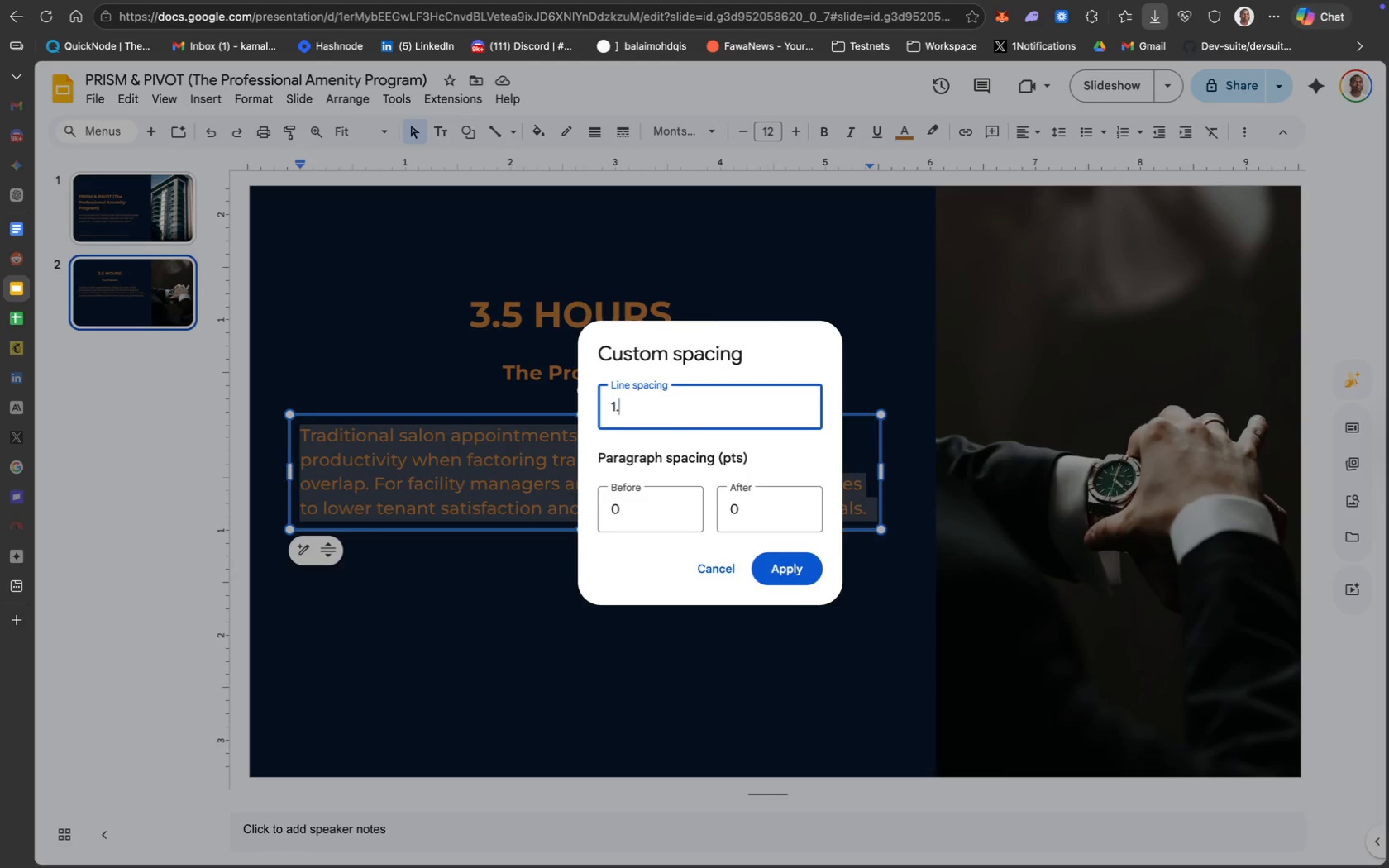 
key(3)
 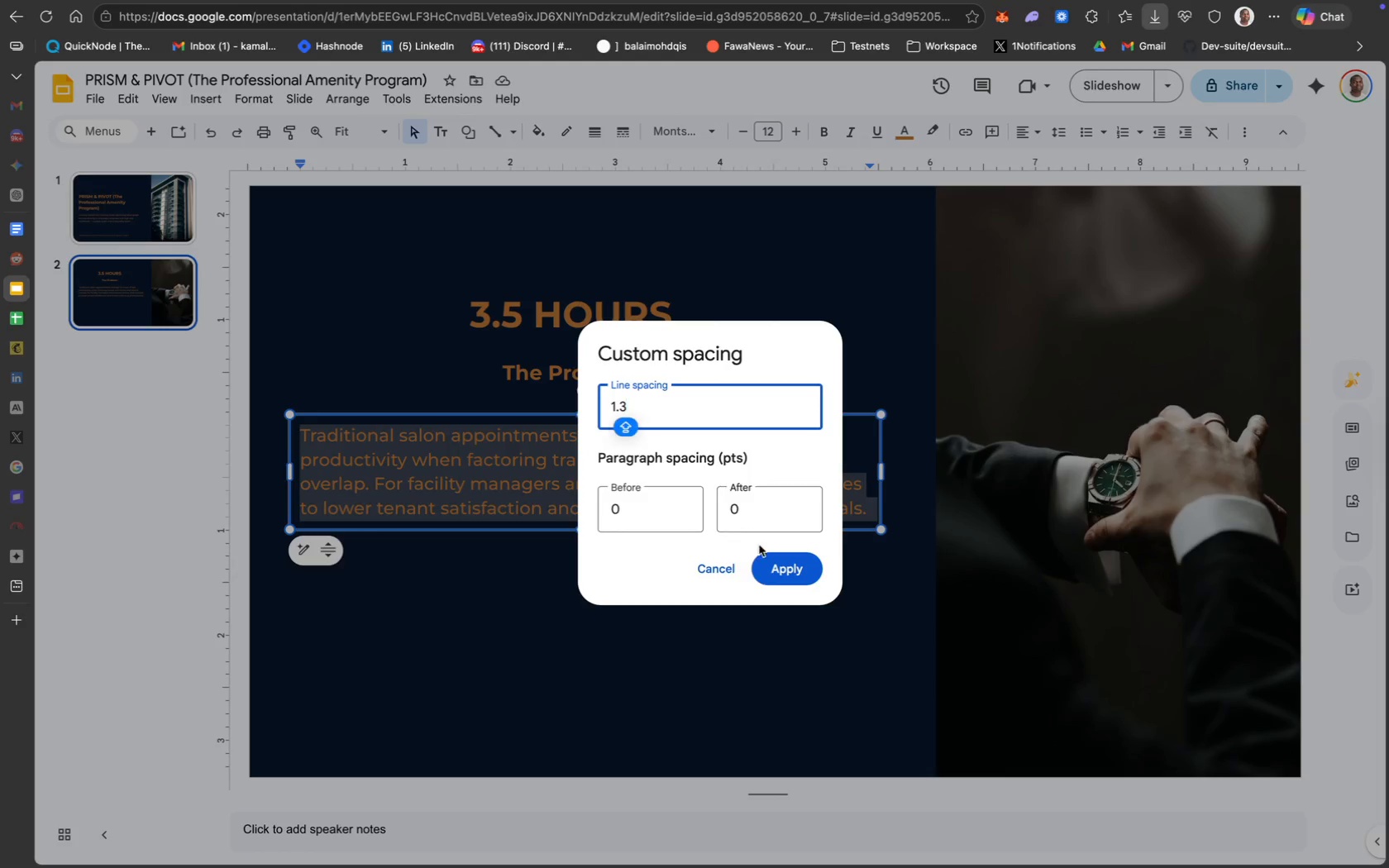 
left_click([773, 563])
 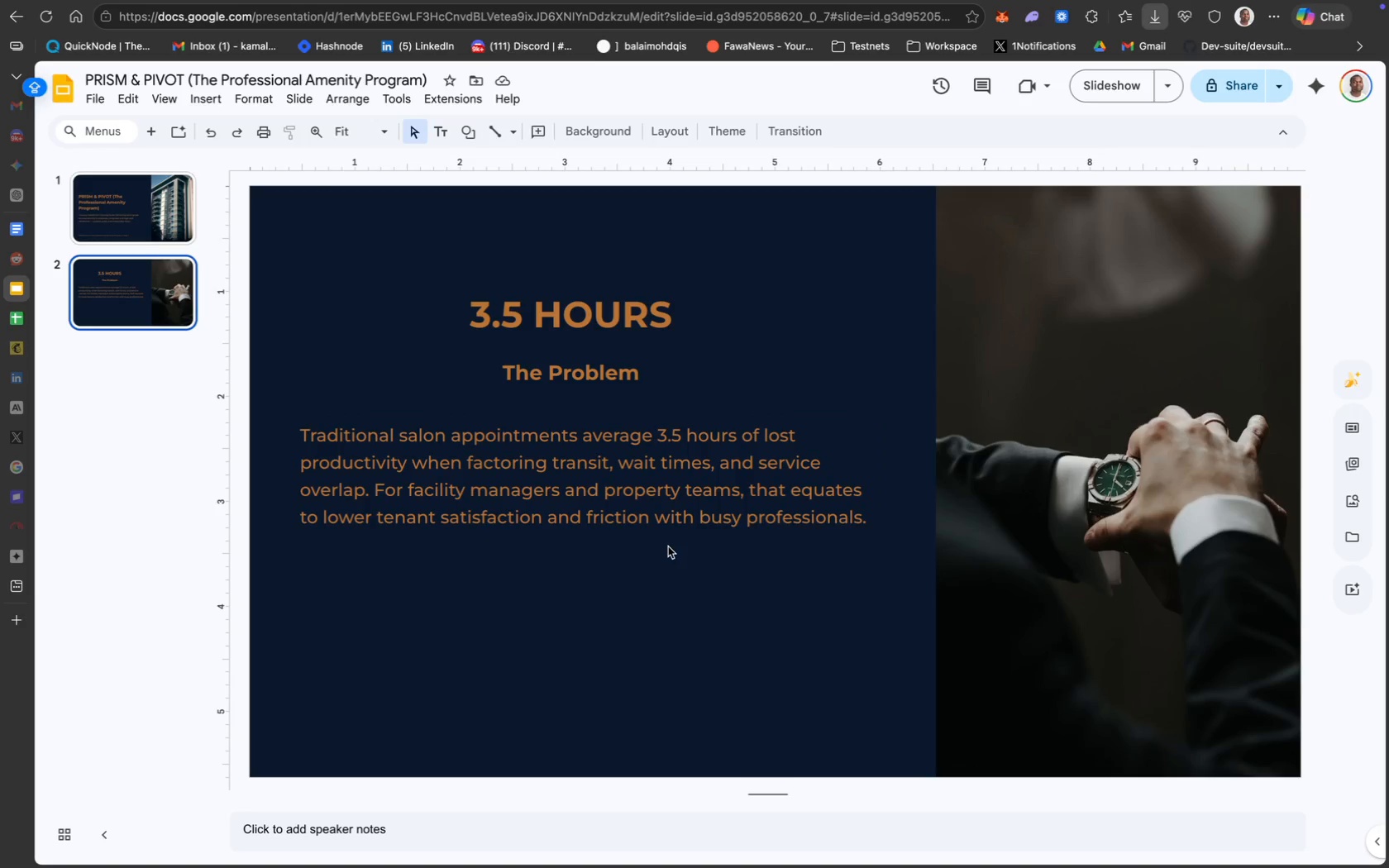 
wait(10.8)
 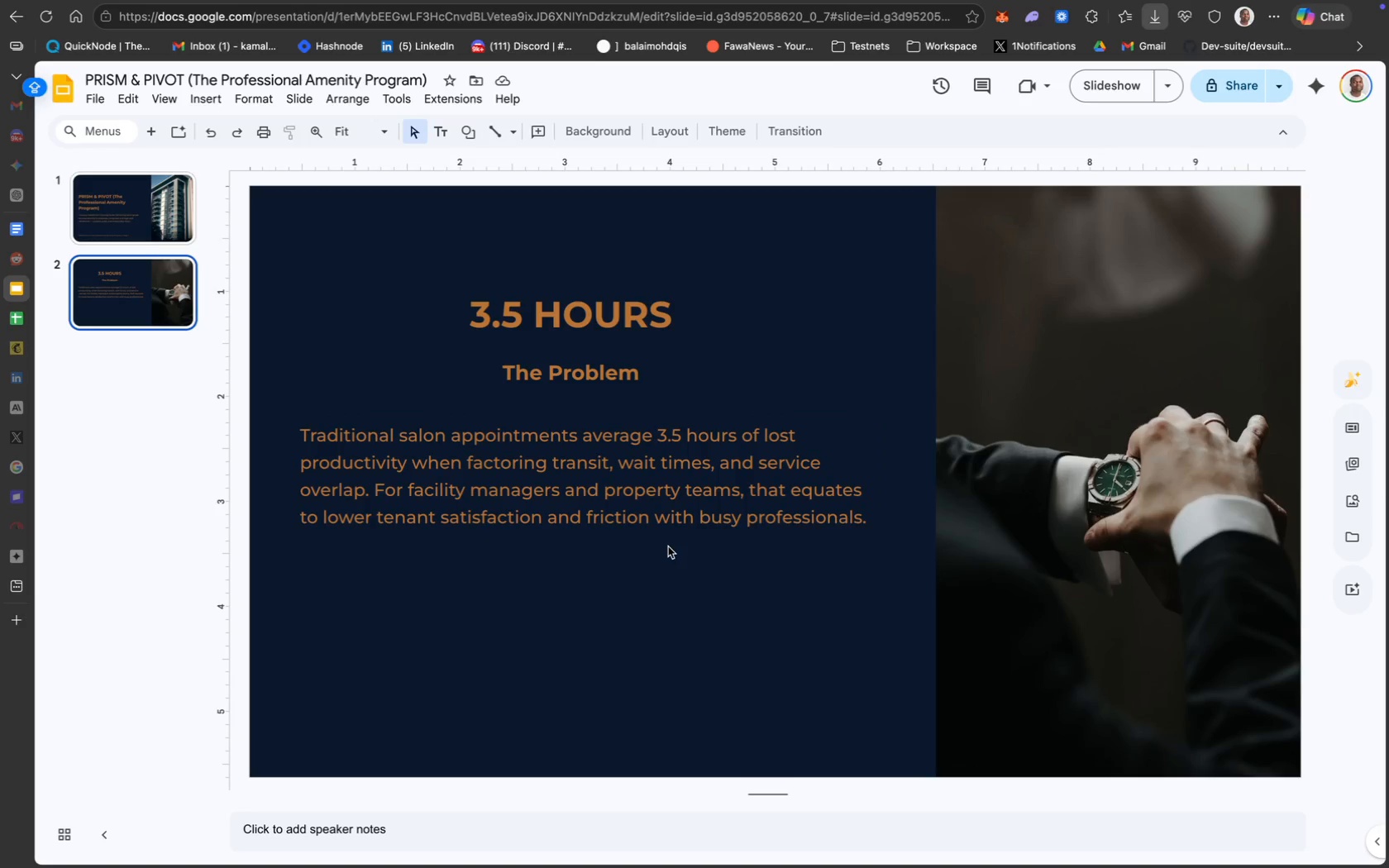 
mouse_move([657, 168])
 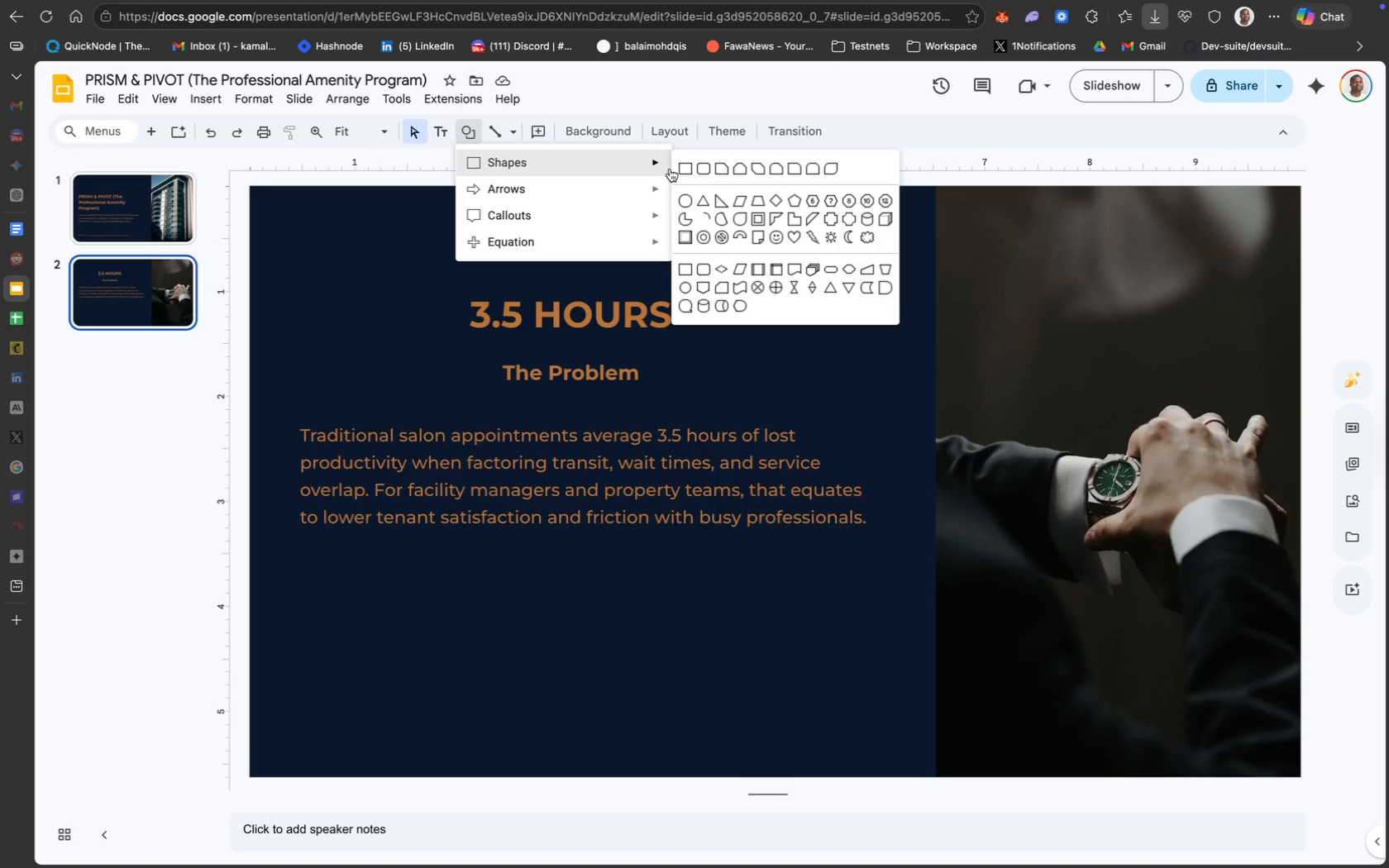 
left_click([703, 169])
 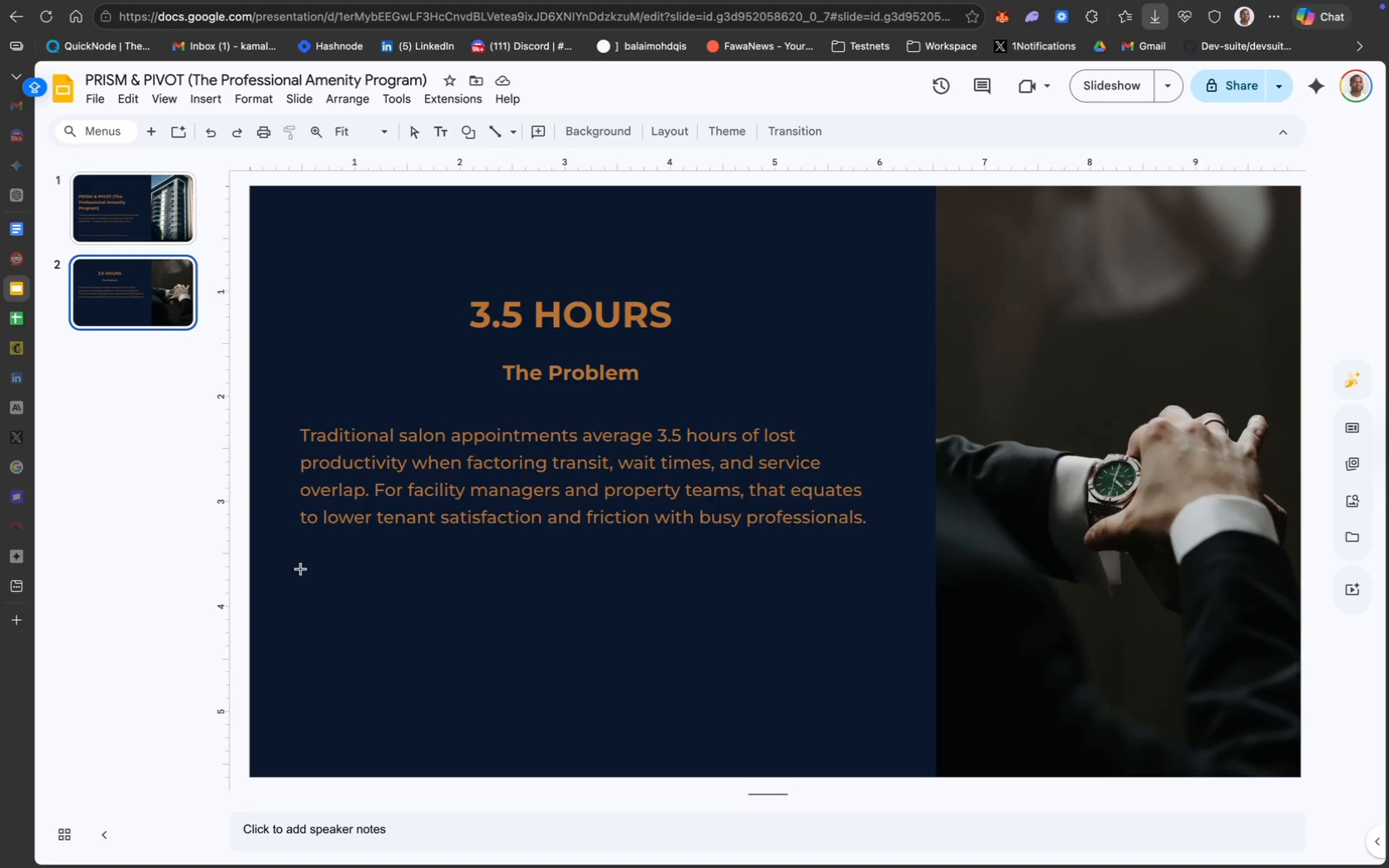 
wait(9.13)
 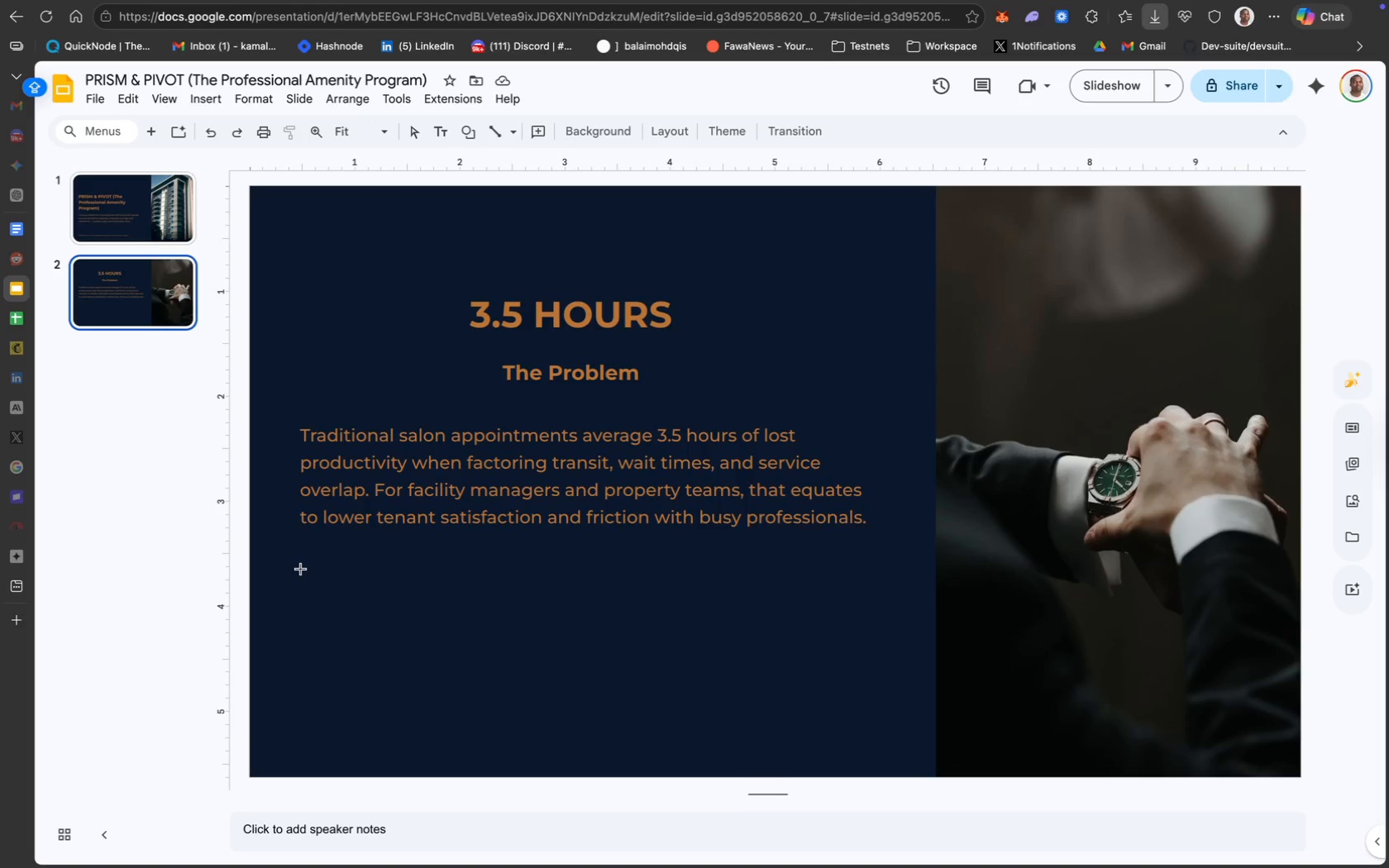 
left_click_drag(start_coordinate=[296, 576], to_coordinate=[888, 665])
 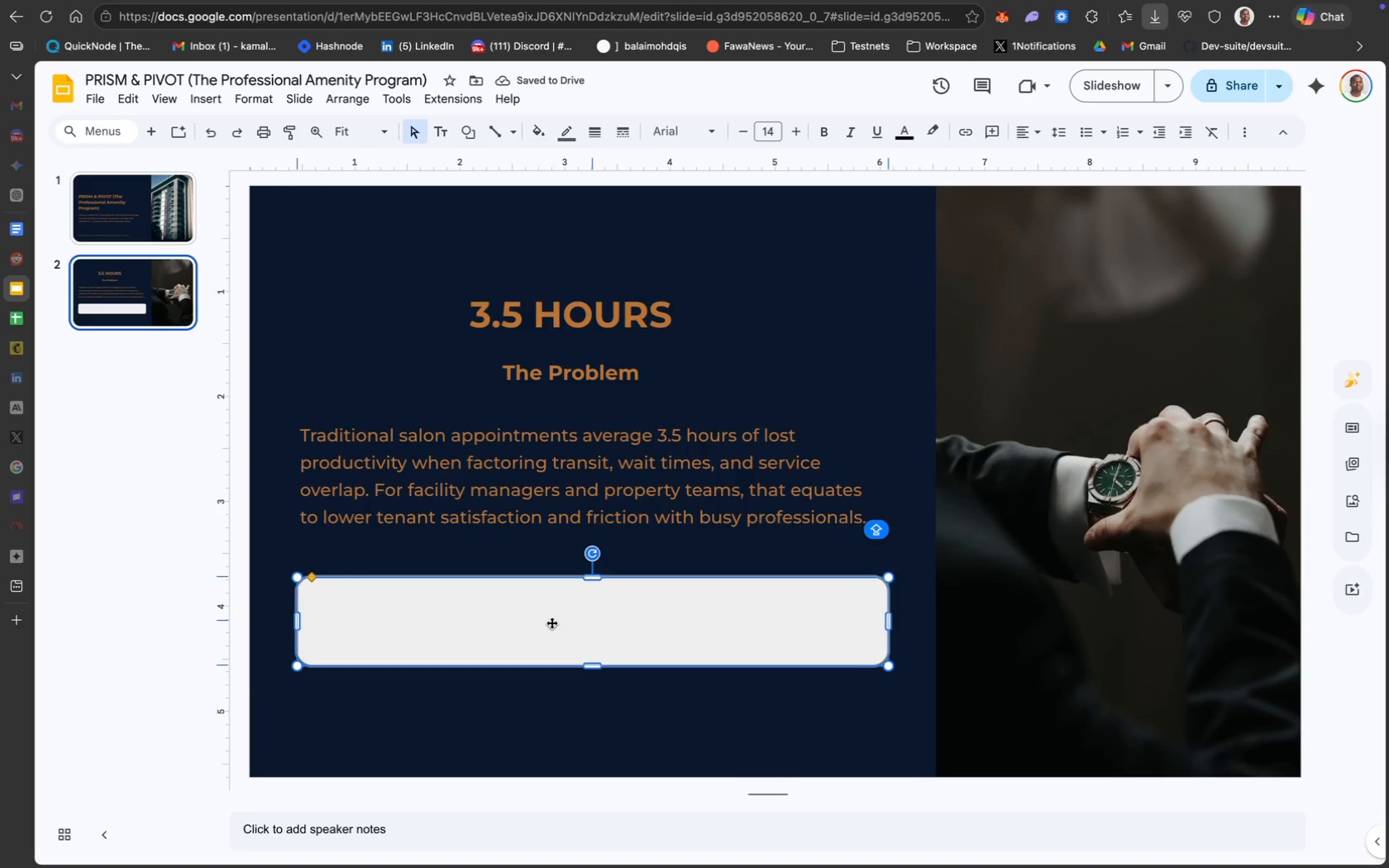 
left_click_drag(start_coordinate=[578, 613], to_coordinate=[576, 595])
 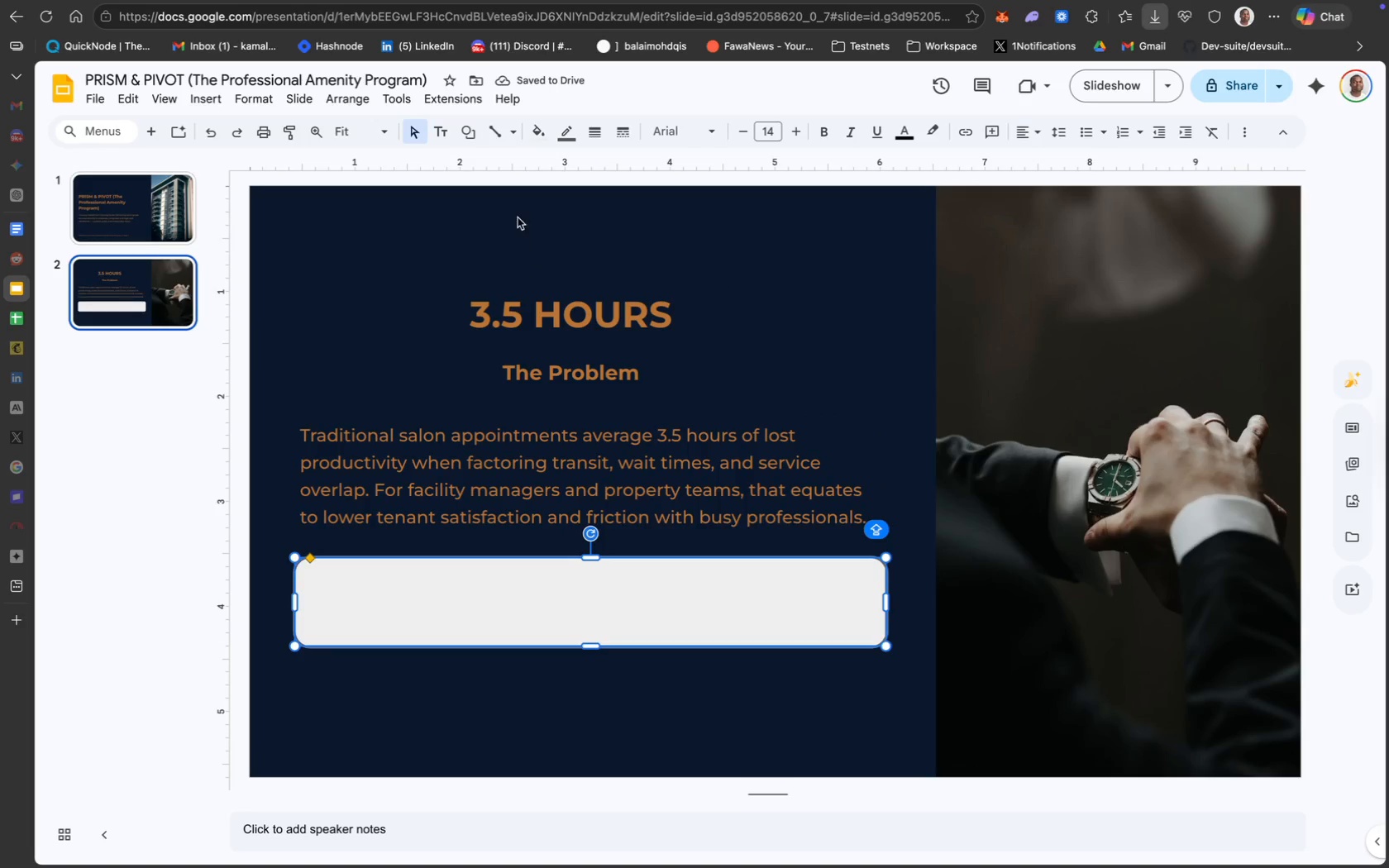 
wait(6.6)
 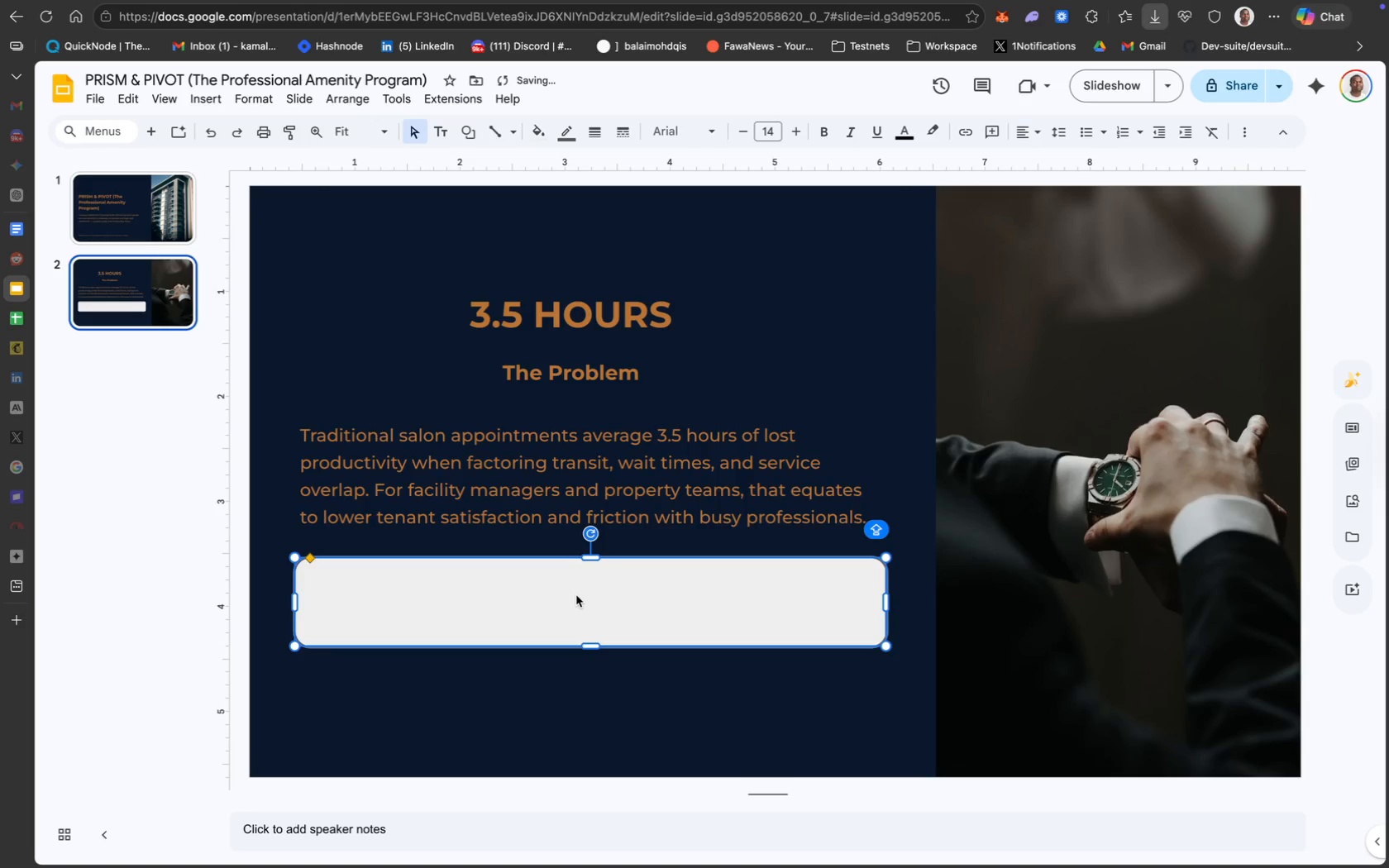 
left_click([534, 130])
 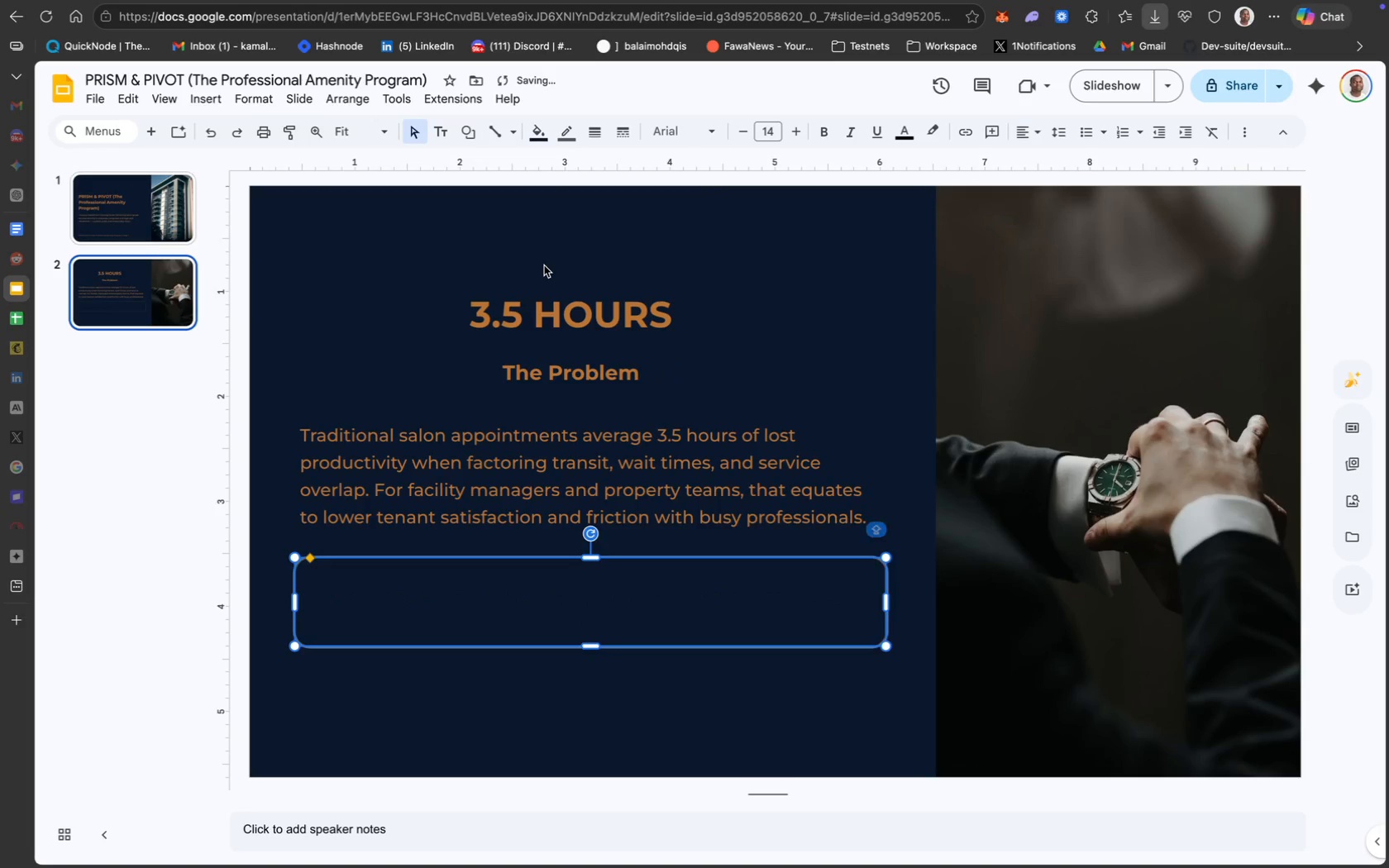 
left_click([567, 134])
 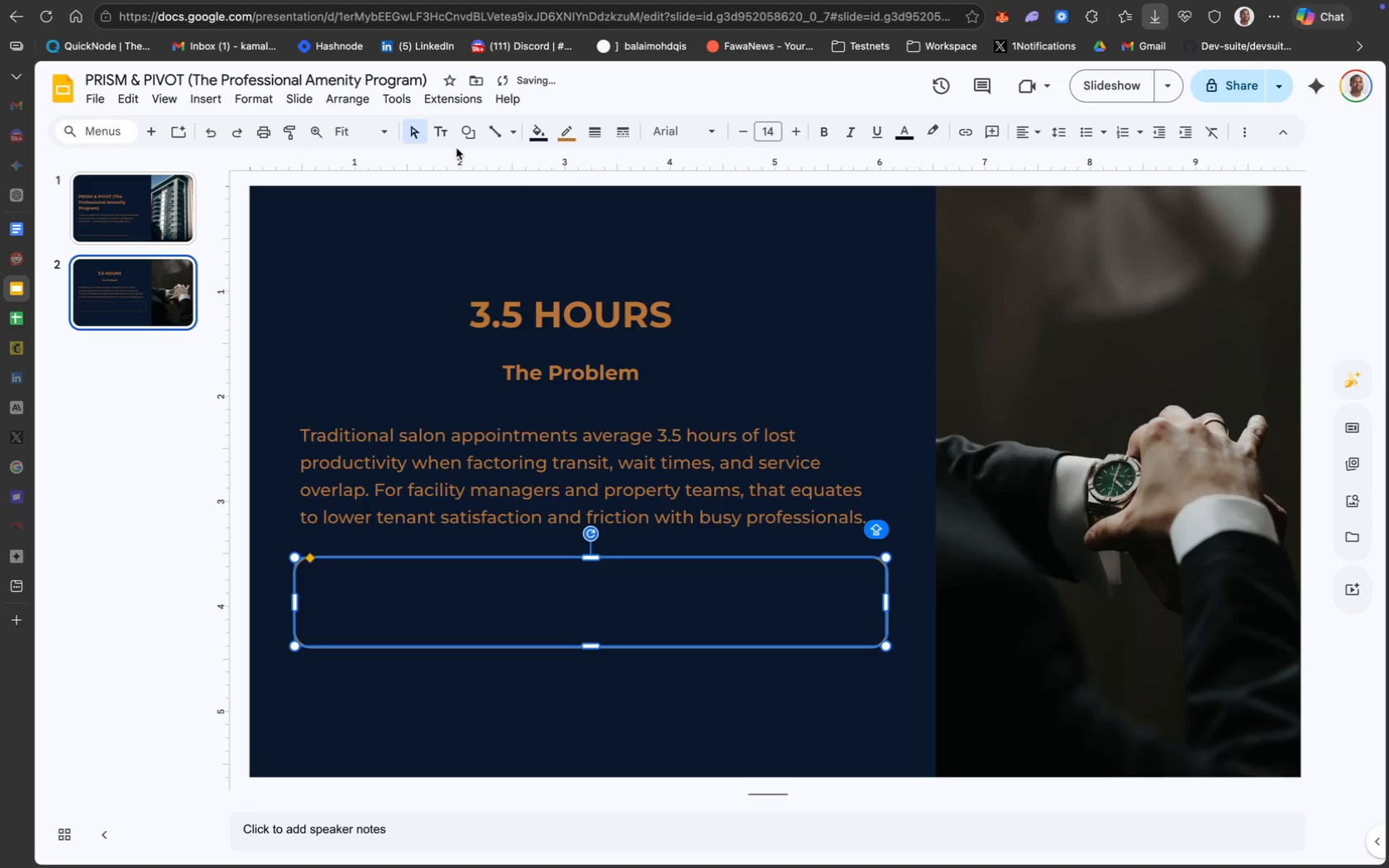 
left_click([251, 96])
 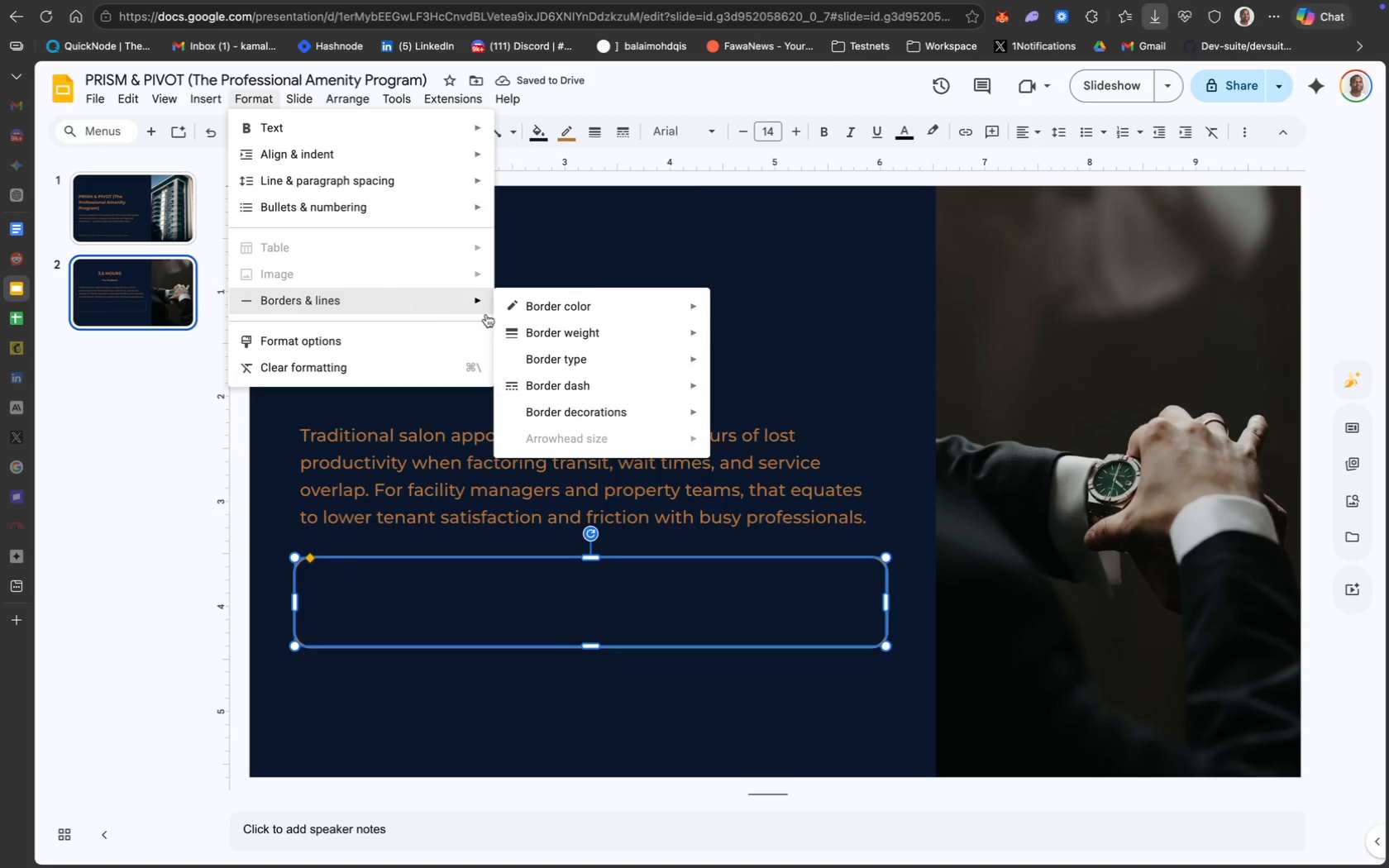 
left_click([556, 330])
 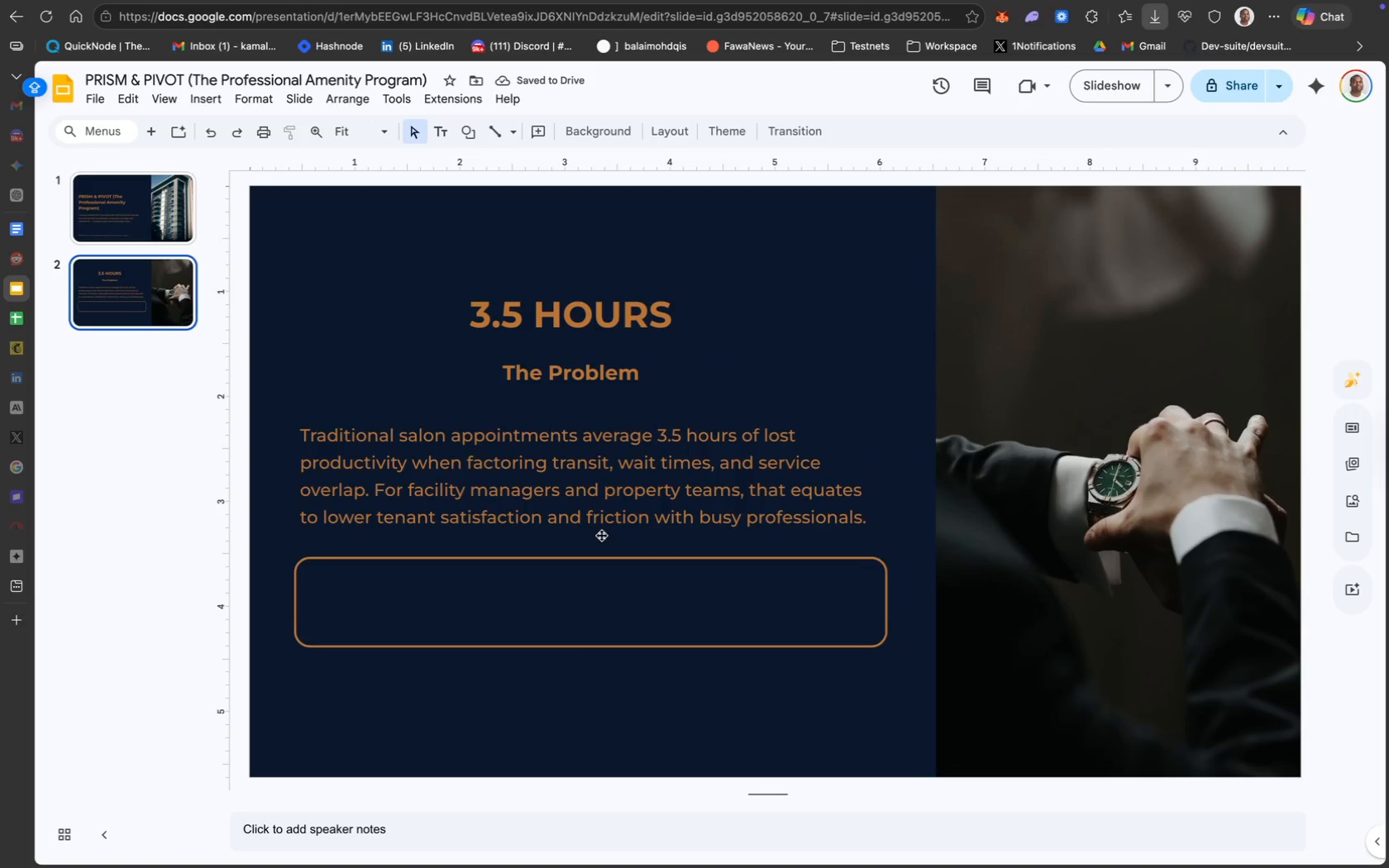 
wait(6.12)
 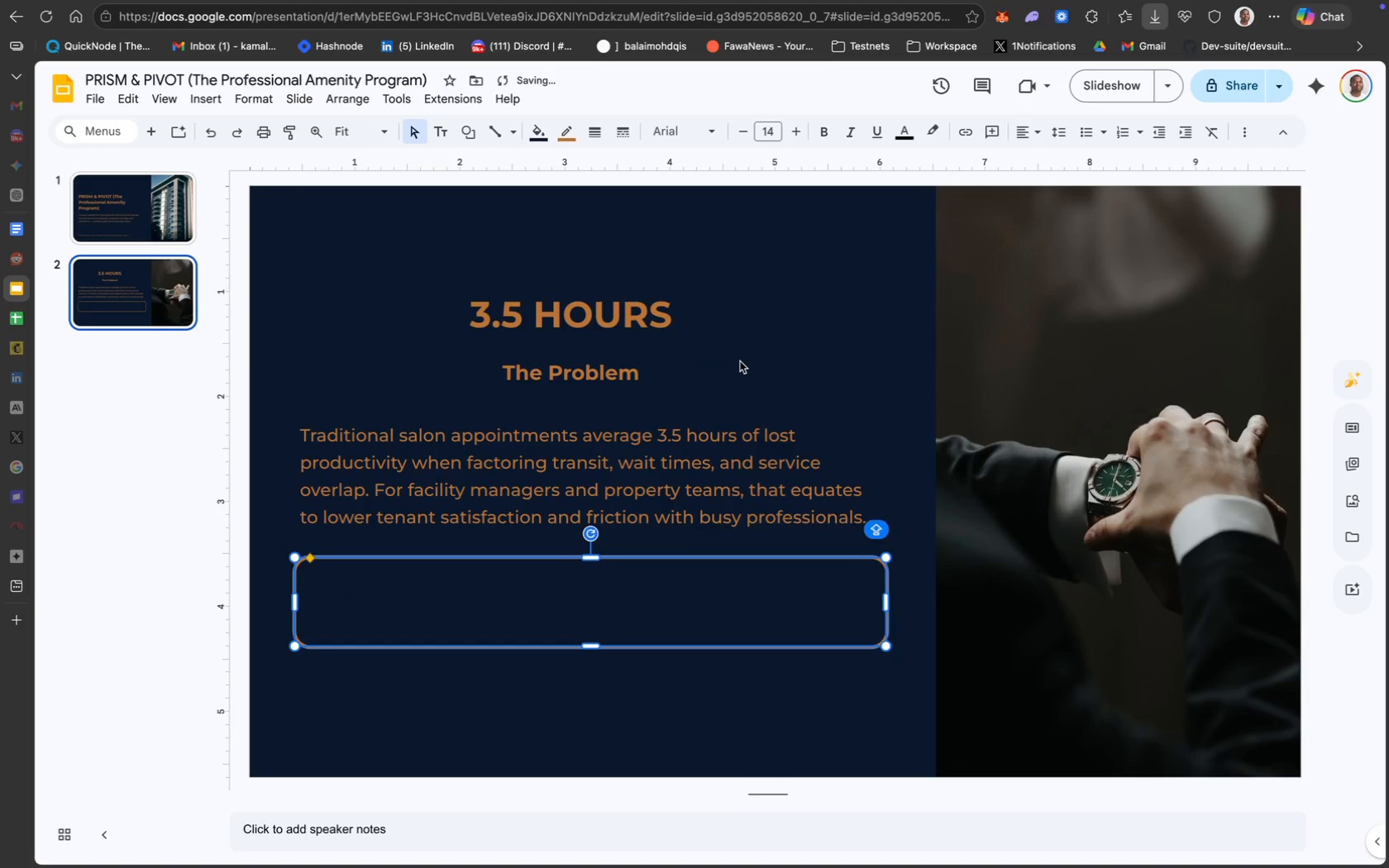 
left_click([473, 132])
 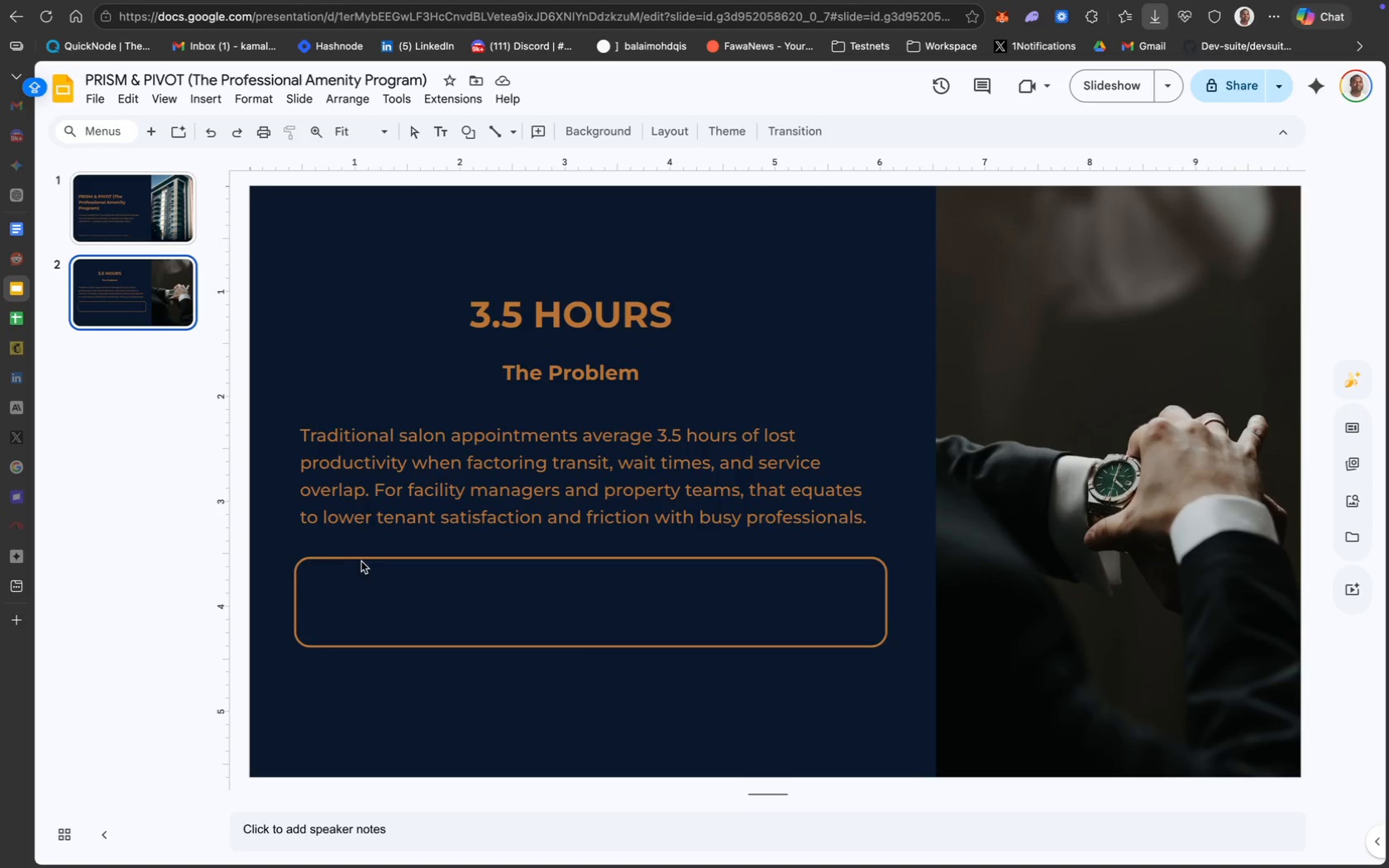 
left_click_drag(start_coordinate=[318, 589], to_coordinate=[343, 616])
 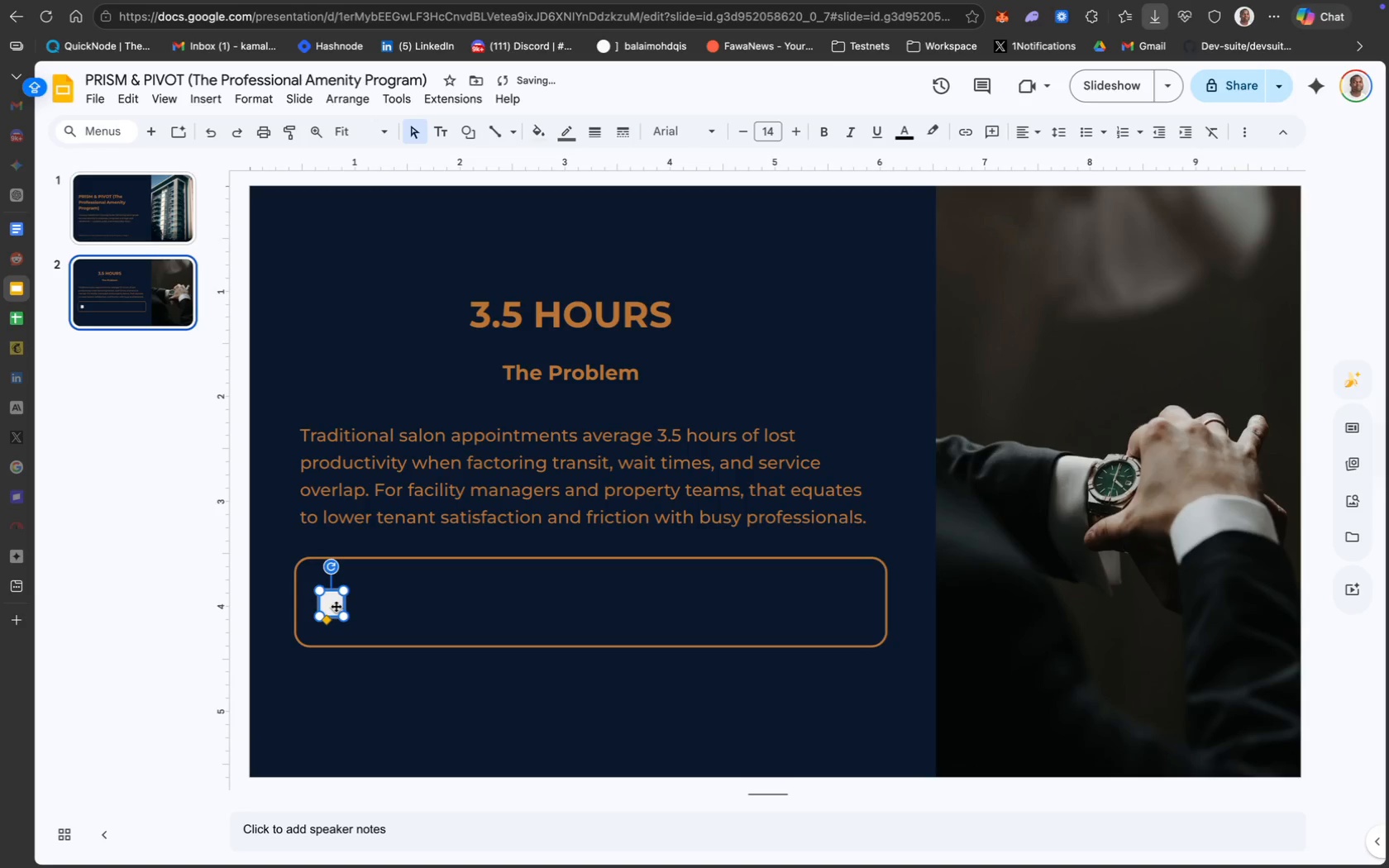 
key(Meta+CommandLeft)
 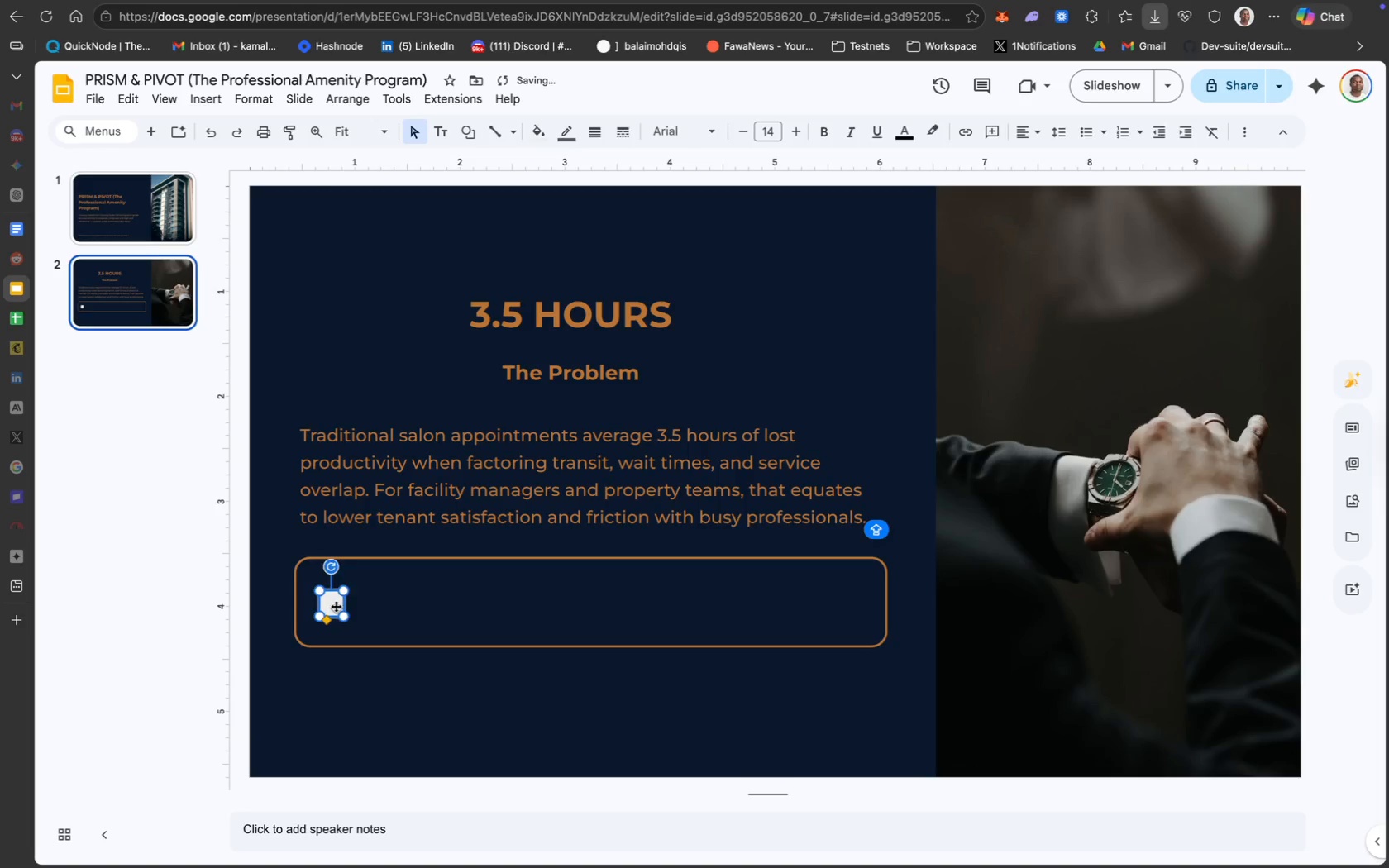 
key(Meta+Z)
 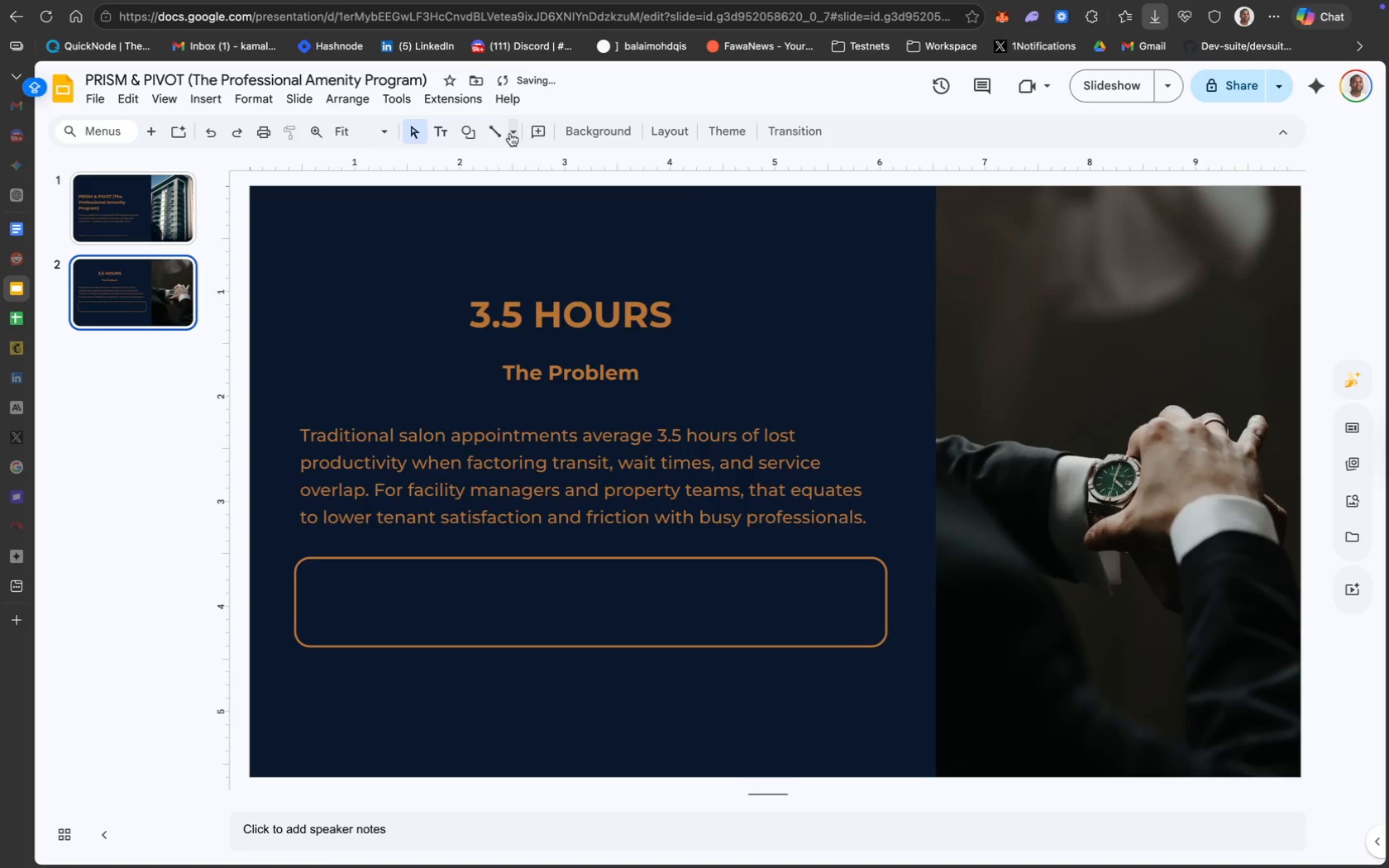 
left_click([484, 136])
 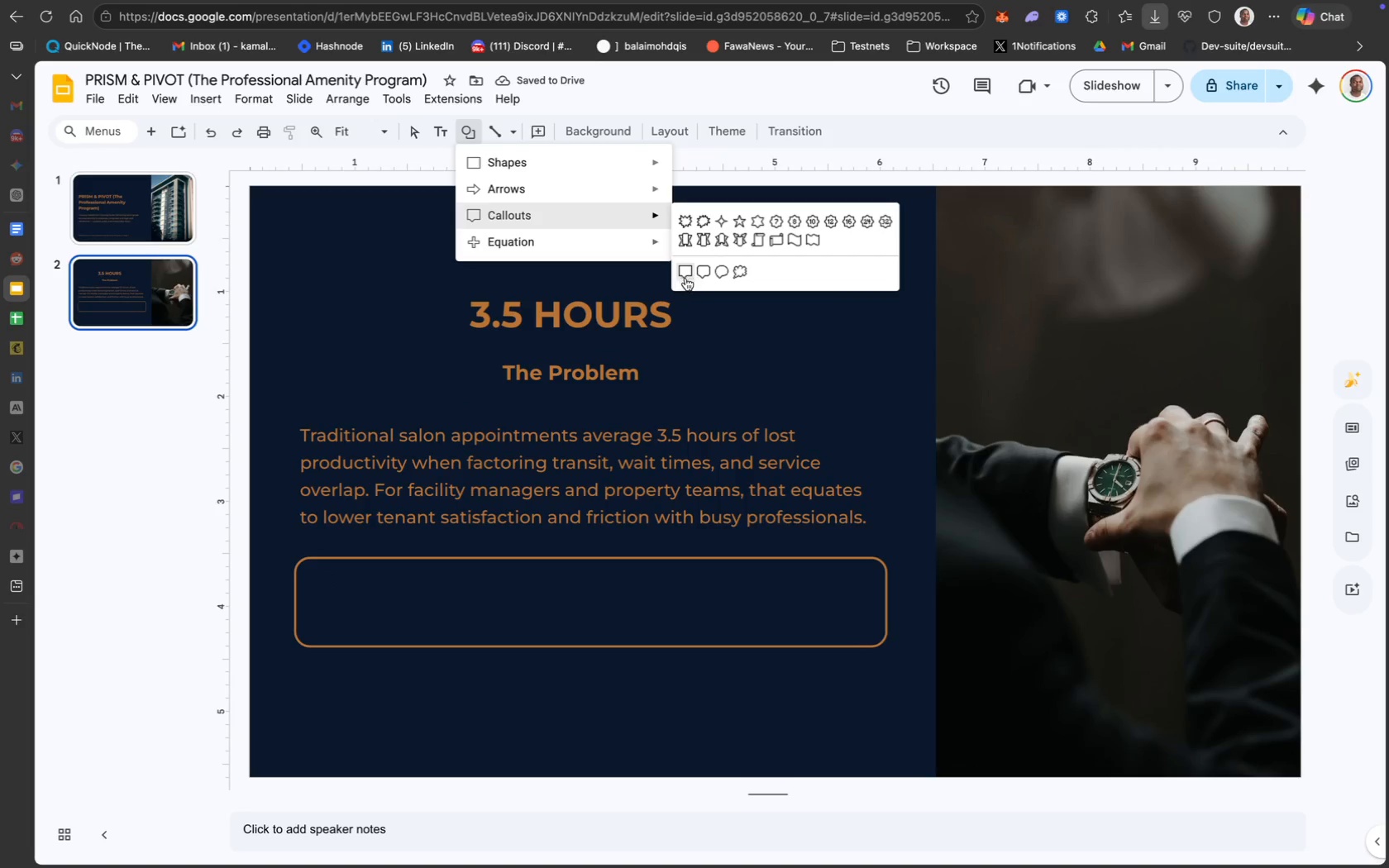 
left_click([704, 279])
 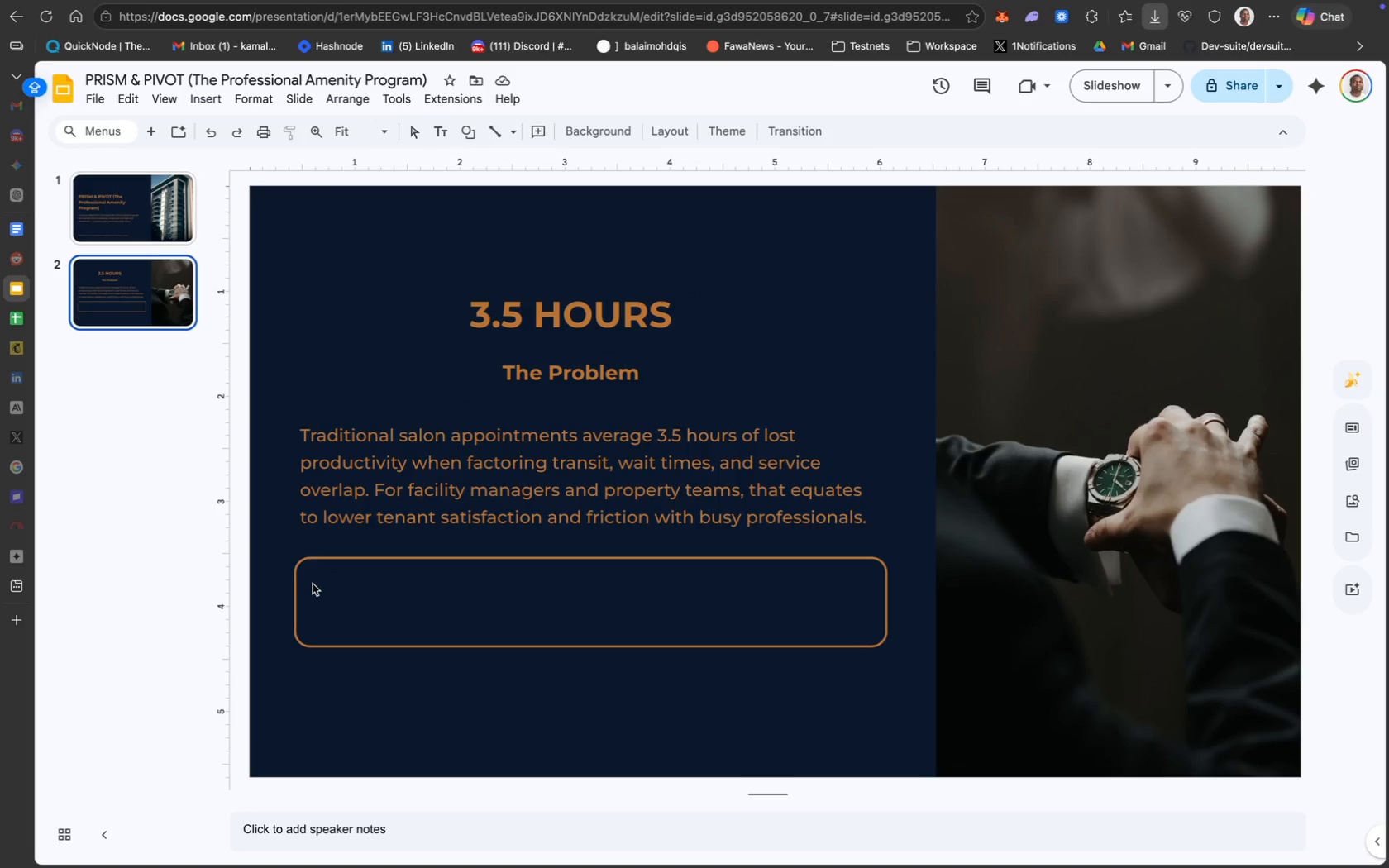 
left_click_drag(start_coordinate=[314, 584], to_coordinate=[354, 619])
 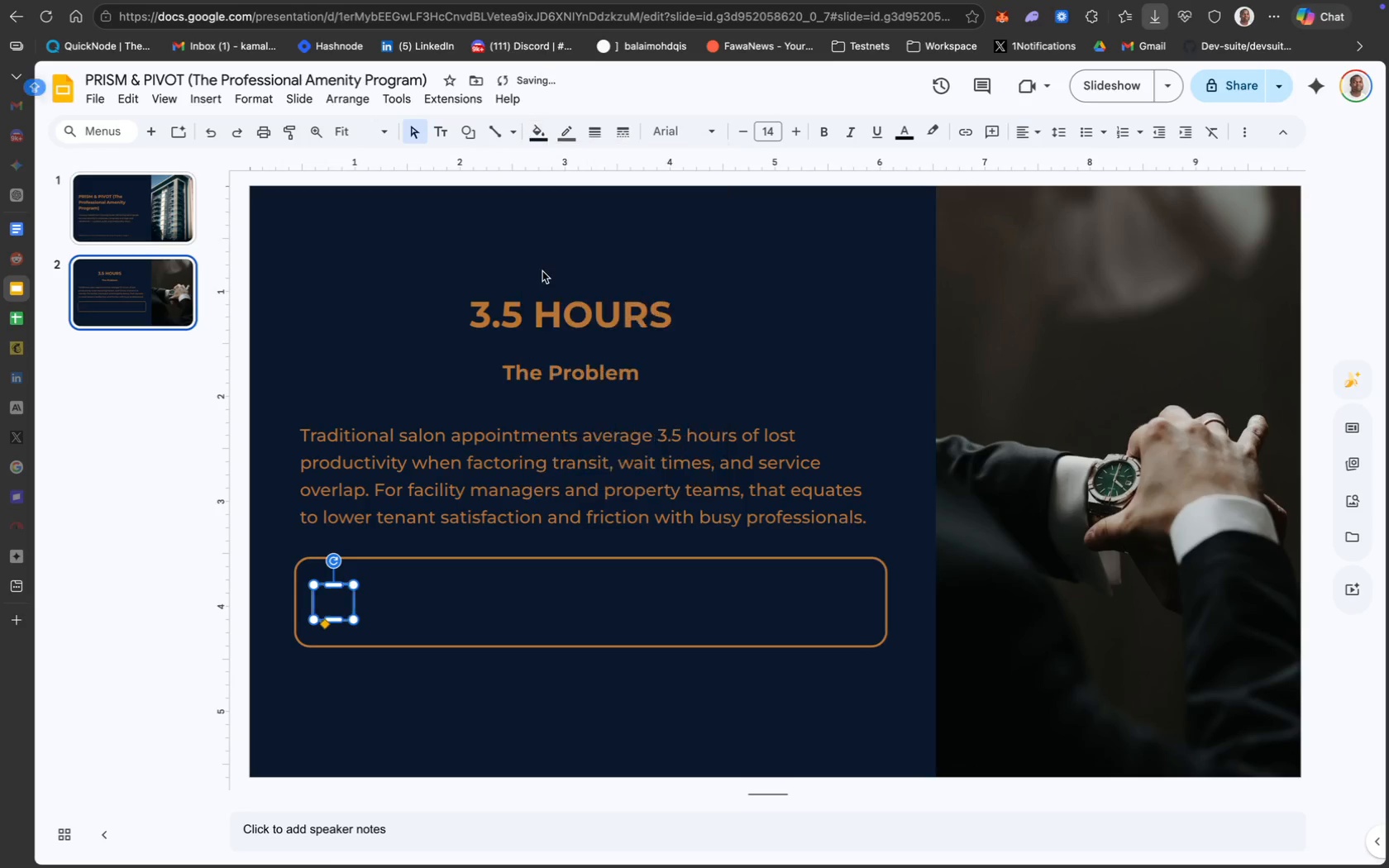 
wait(6.74)
 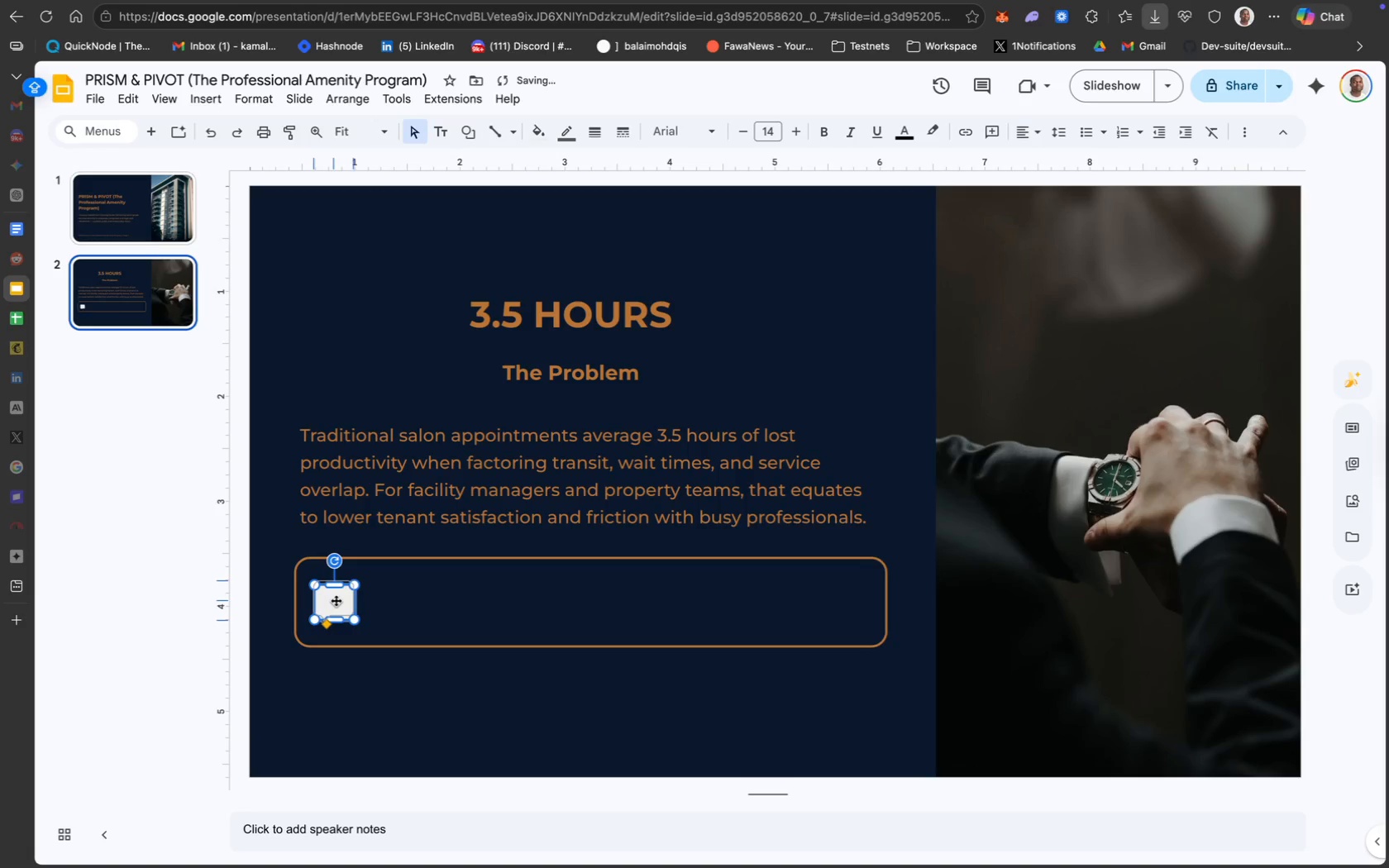 
left_click([591, 241])
 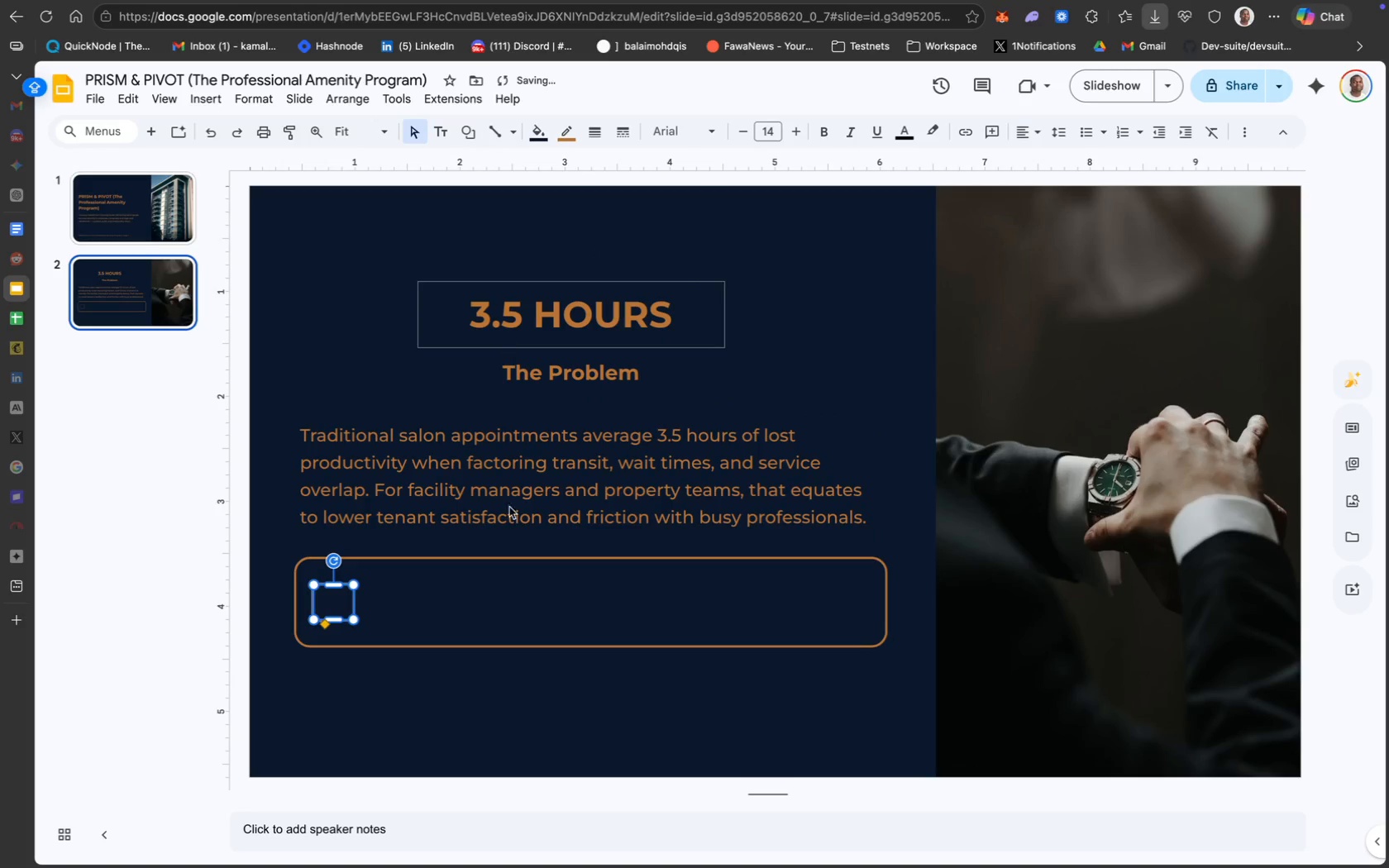 
left_click([547, 718])
 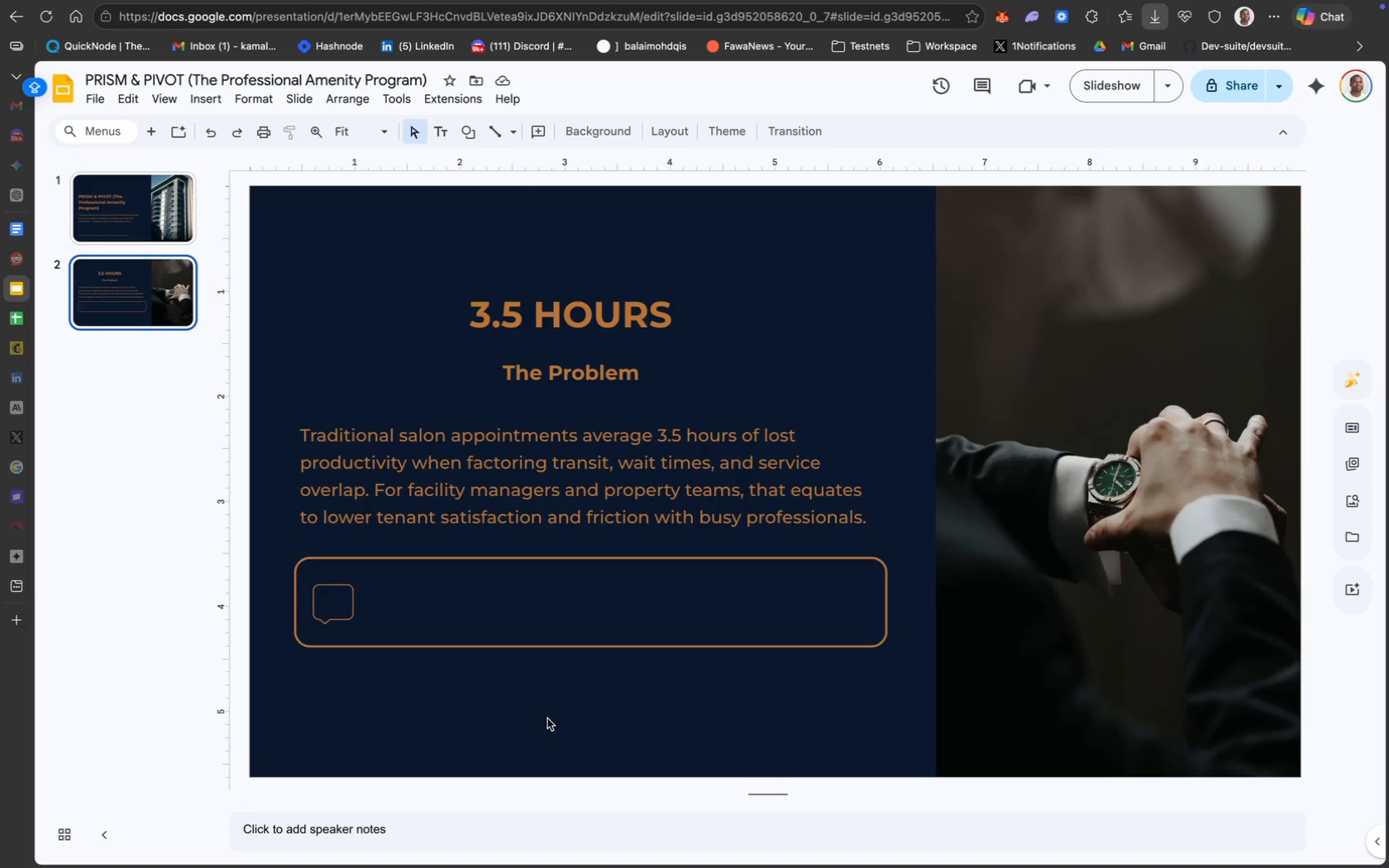 
wait(19.71)
 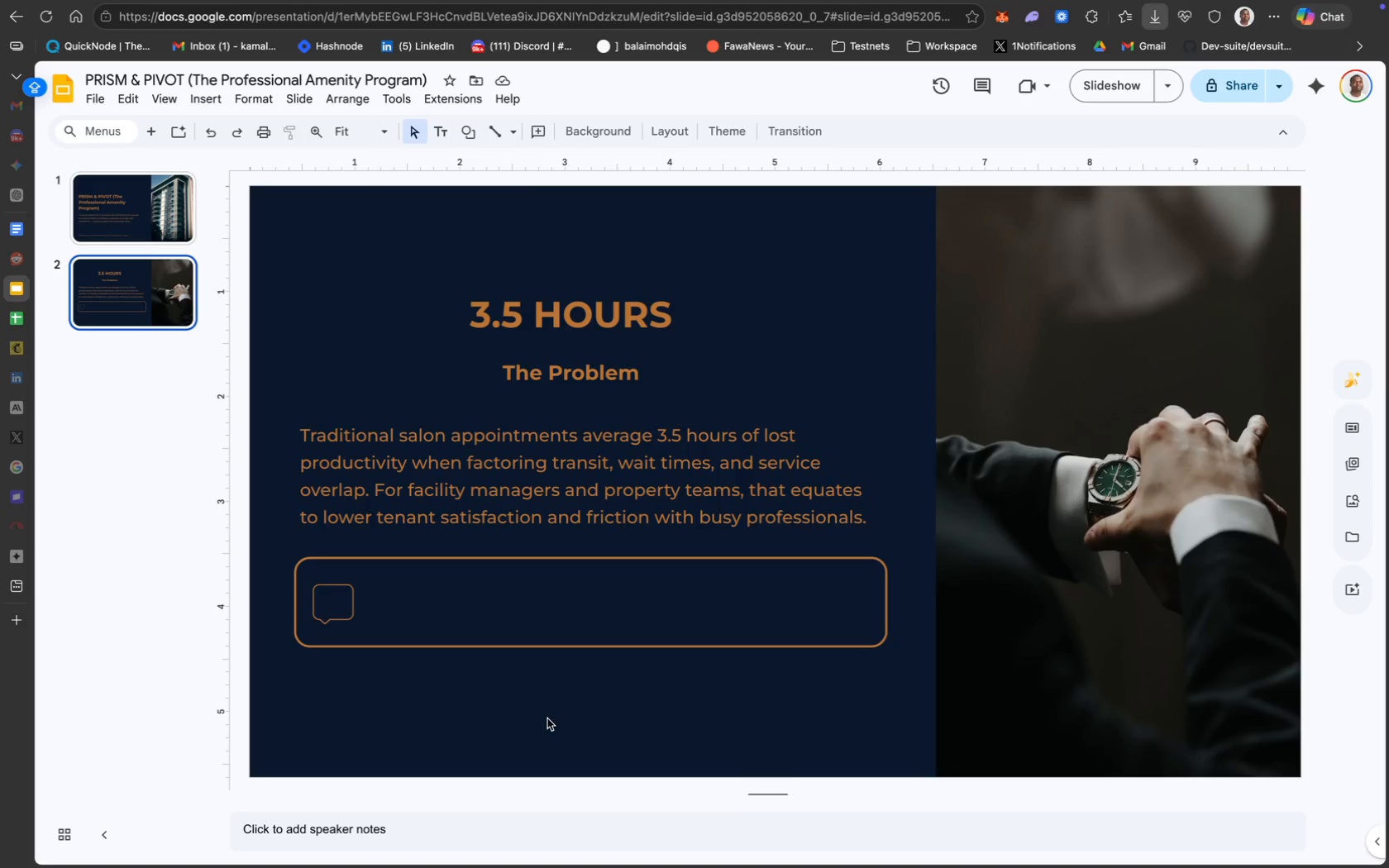 
left_click([422, 592])
 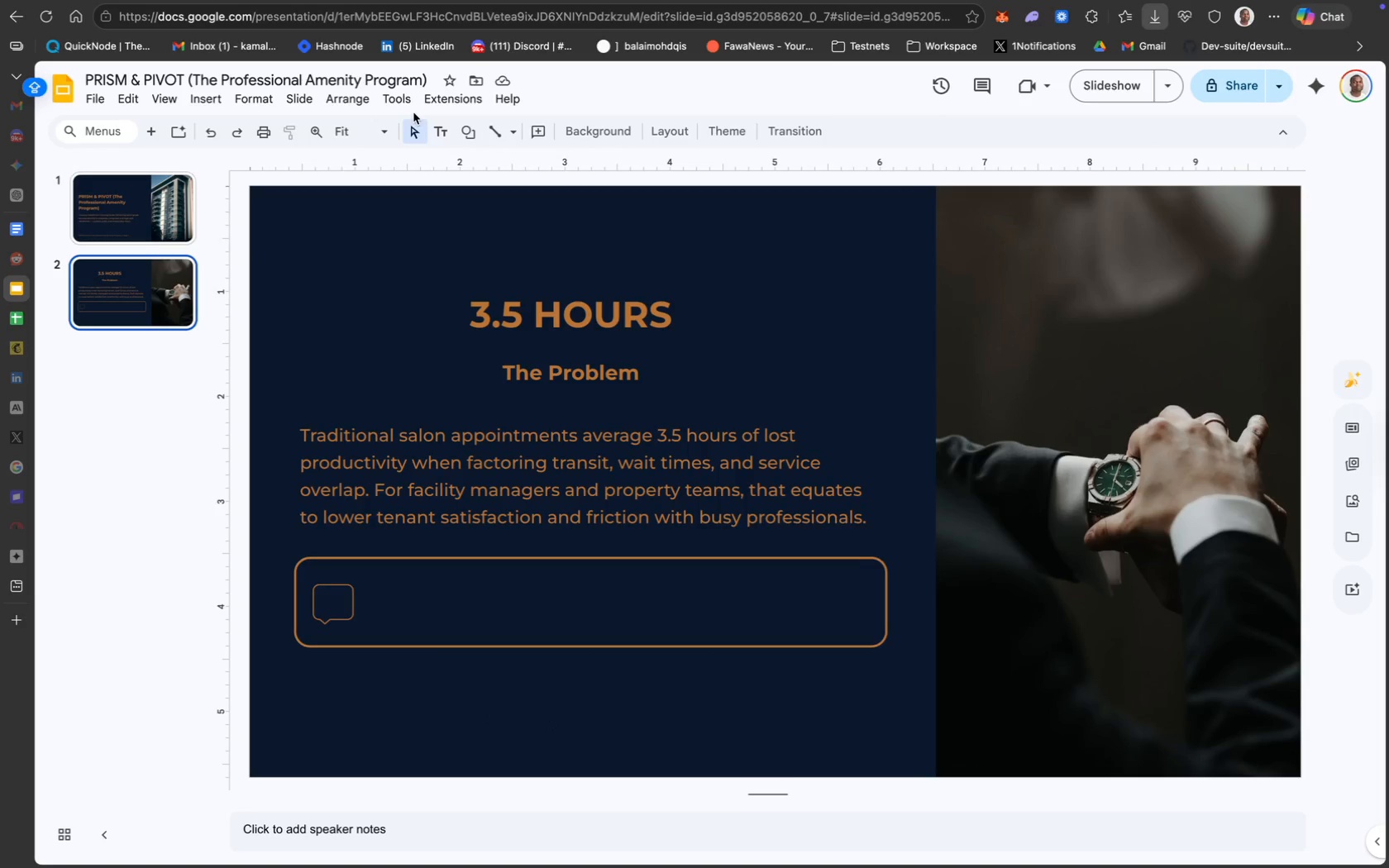 
left_click([441, 136])
 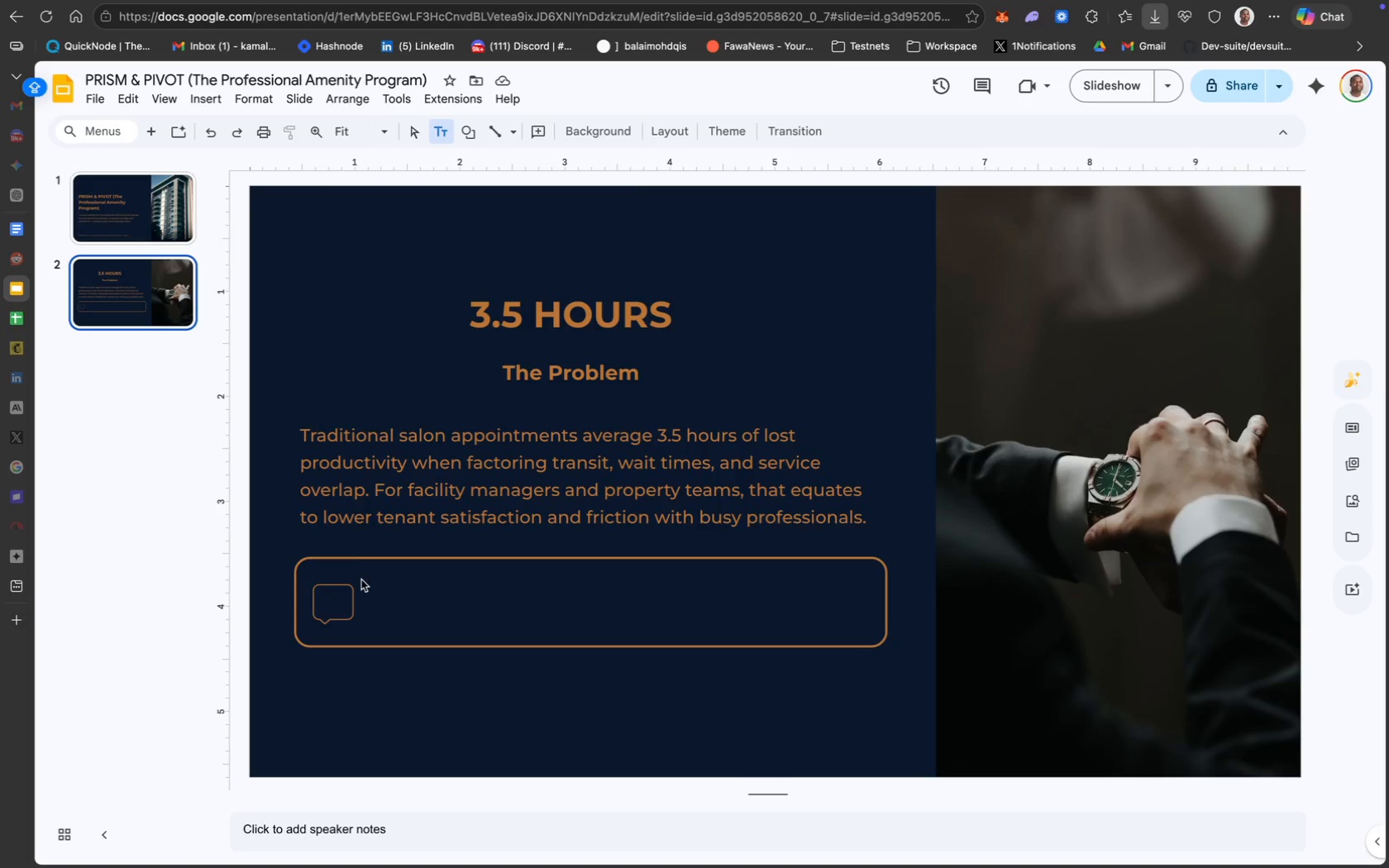 
left_click([368, 590])
 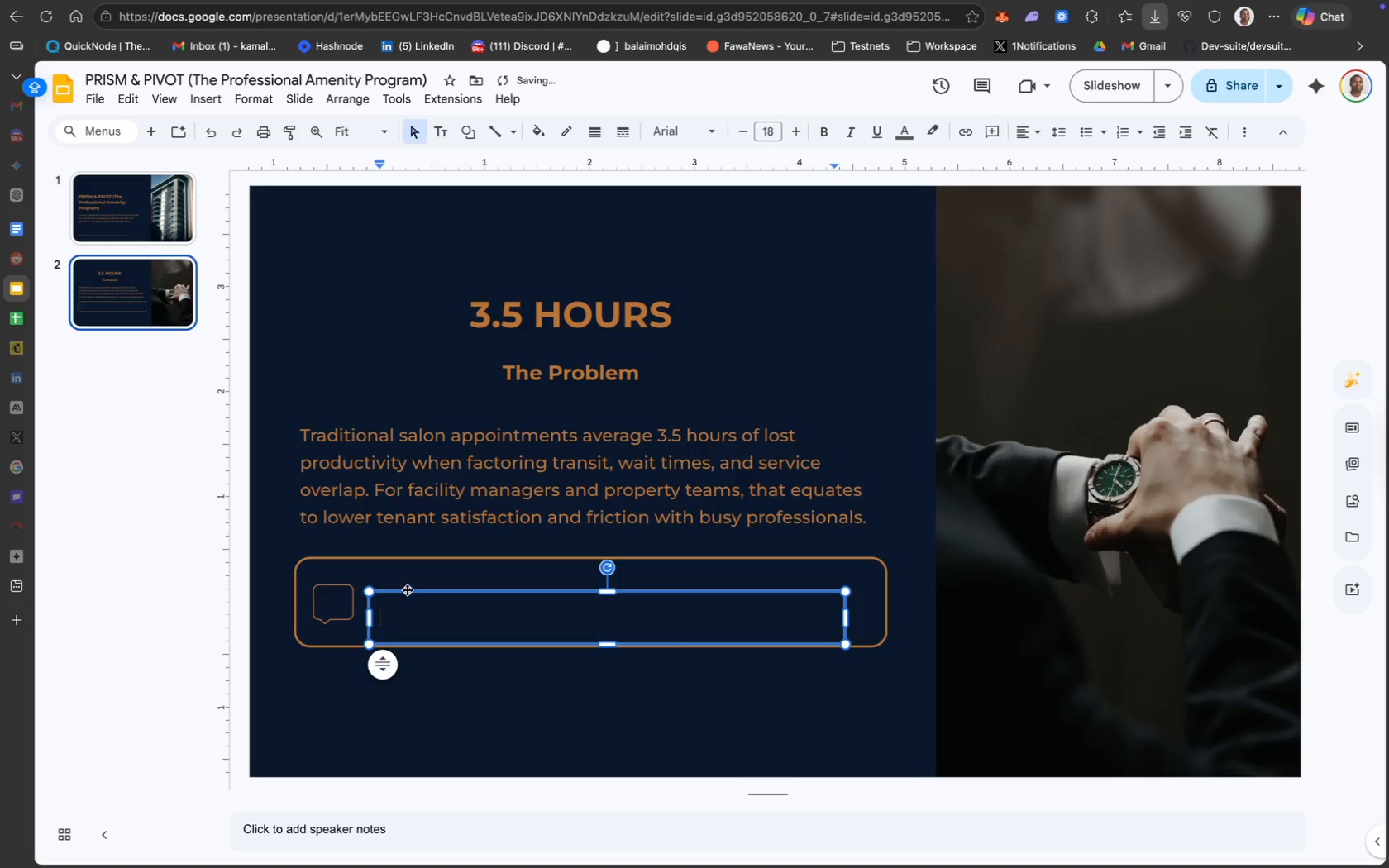 
left_click_drag(start_coordinate=[408, 593], to_coordinate=[404, 578])
 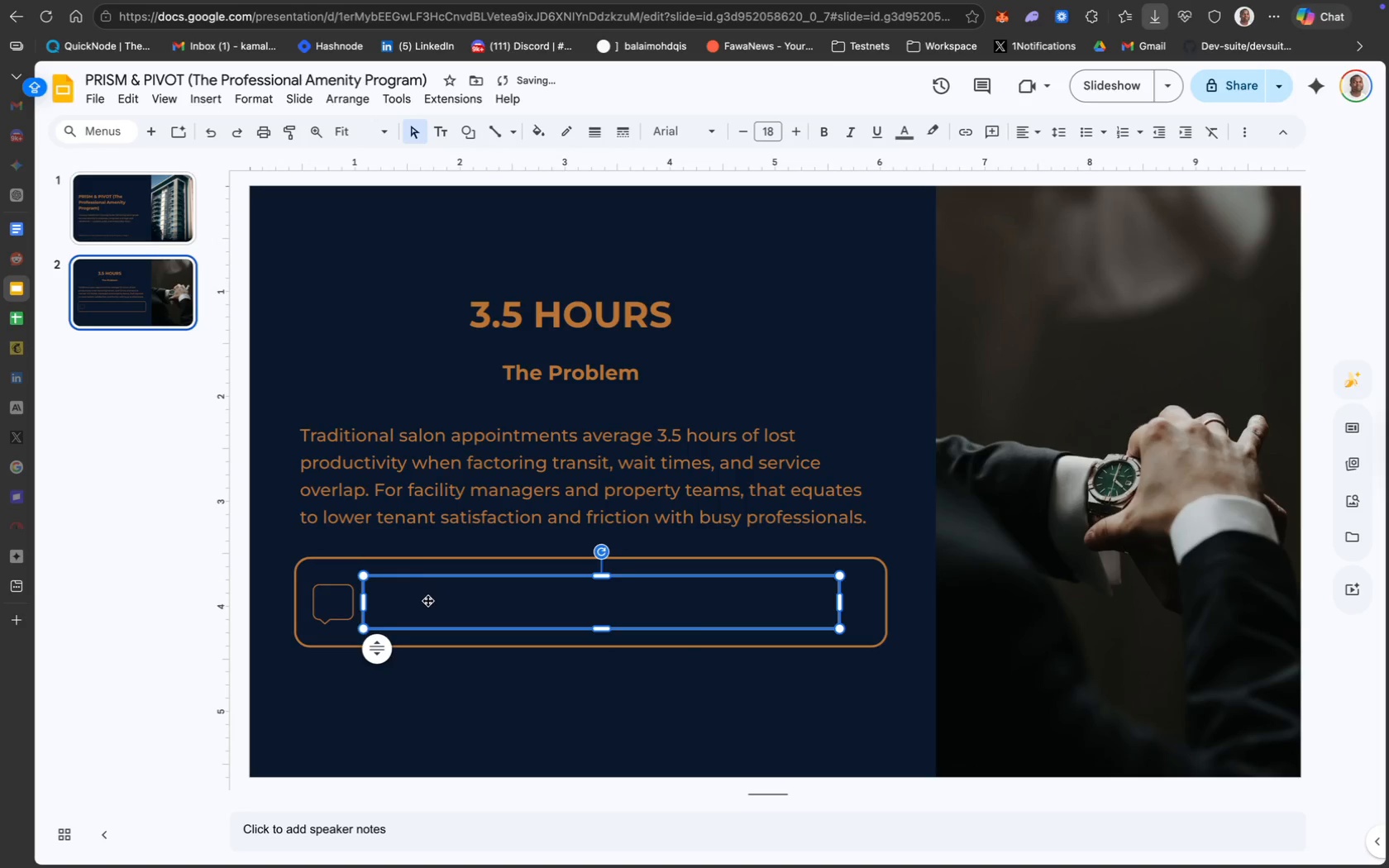 
double_click([427, 601])
 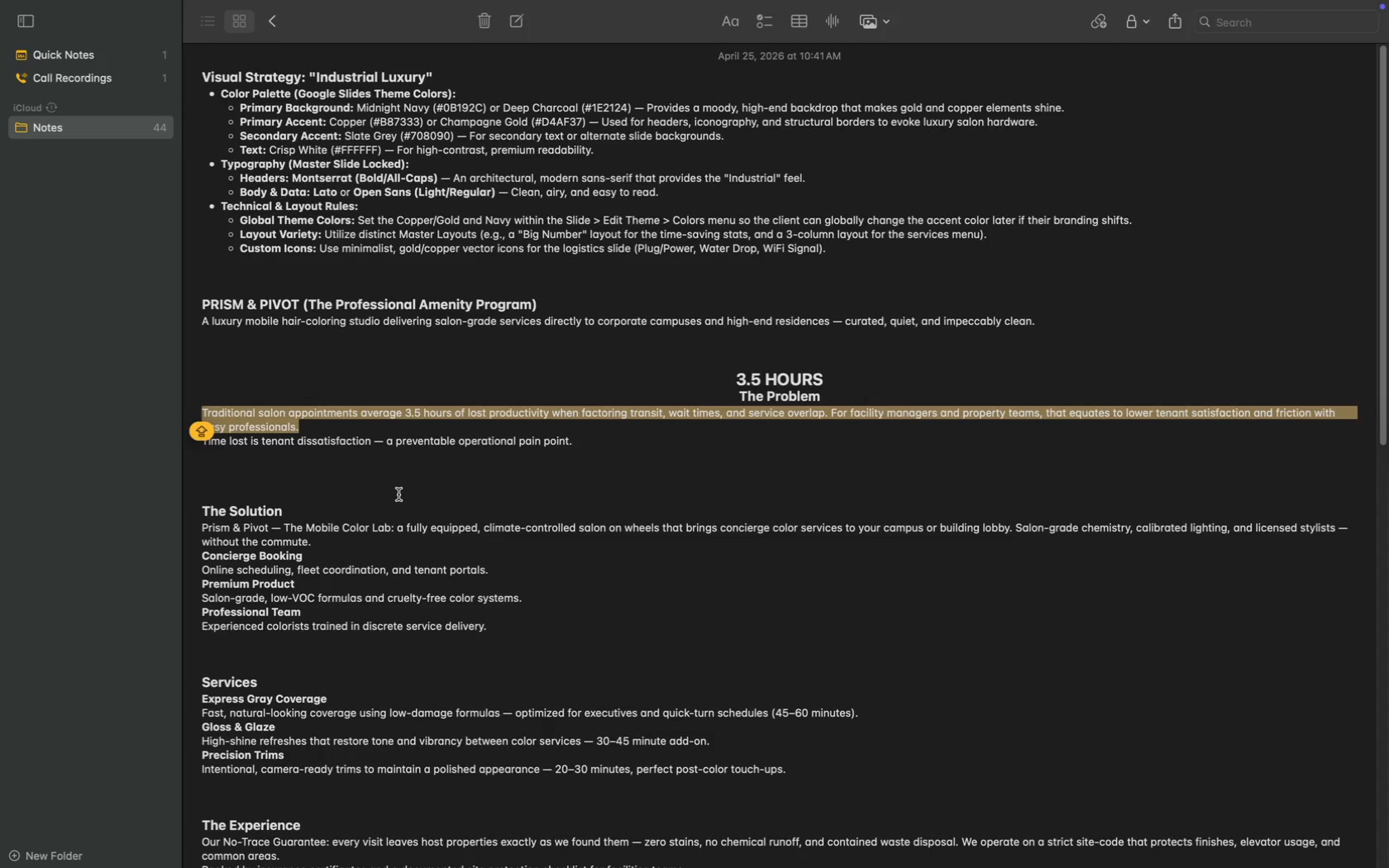 
left_click_drag(start_coordinate=[581, 441], to_coordinate=[190, 444])
 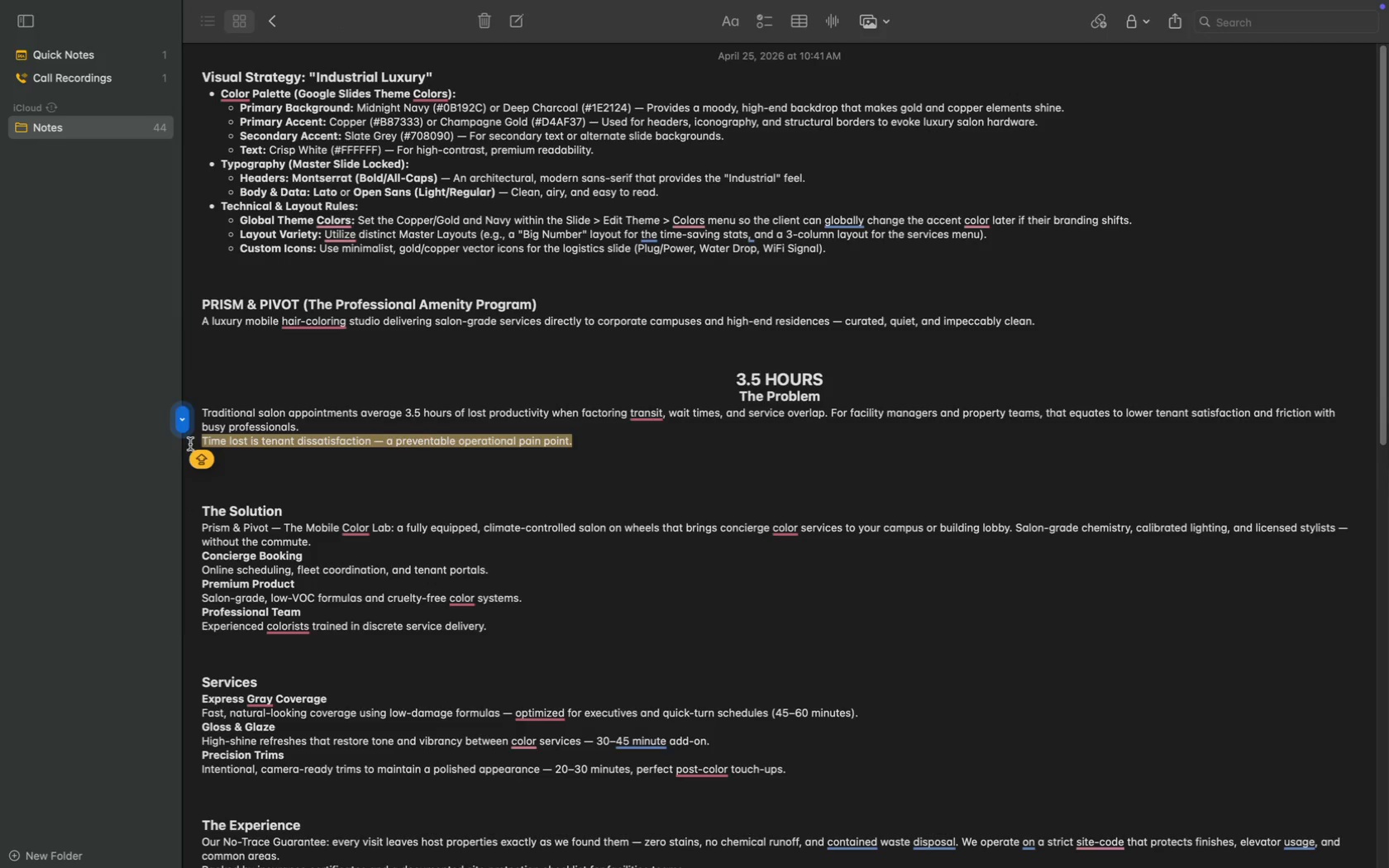 
key(Meta+C)
 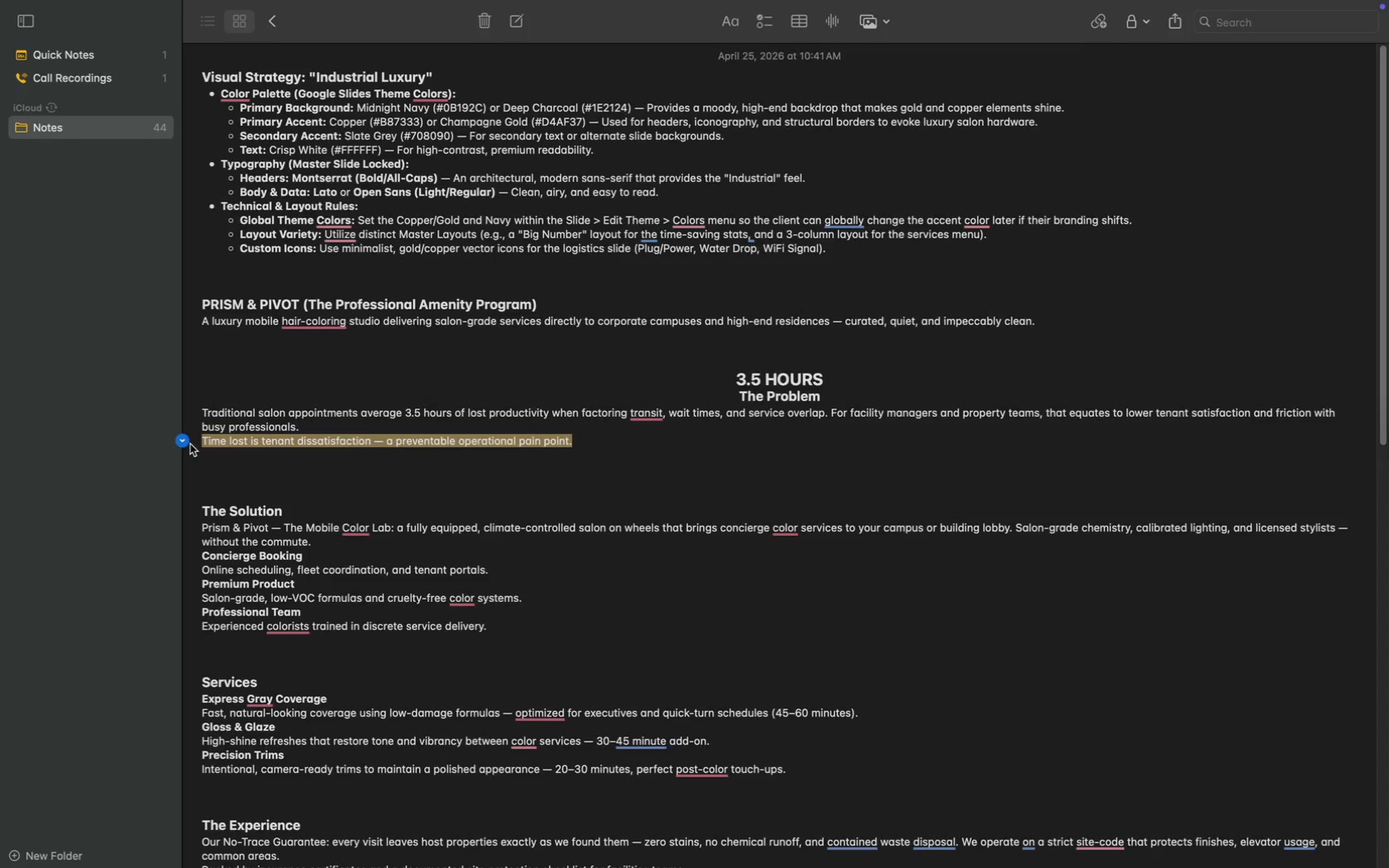 
key(Meta+C)
 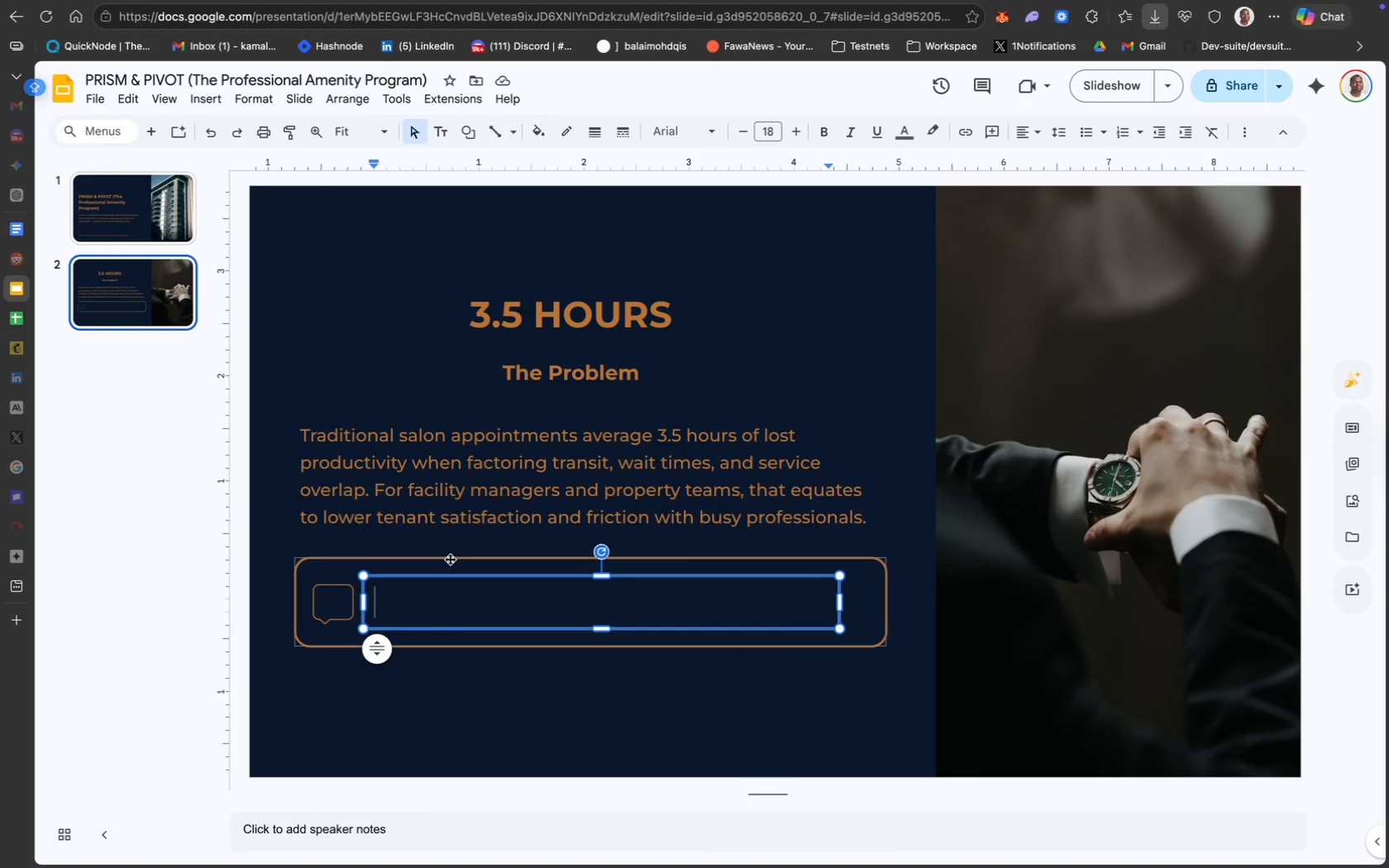 
key(Meta+CommandLeft)
 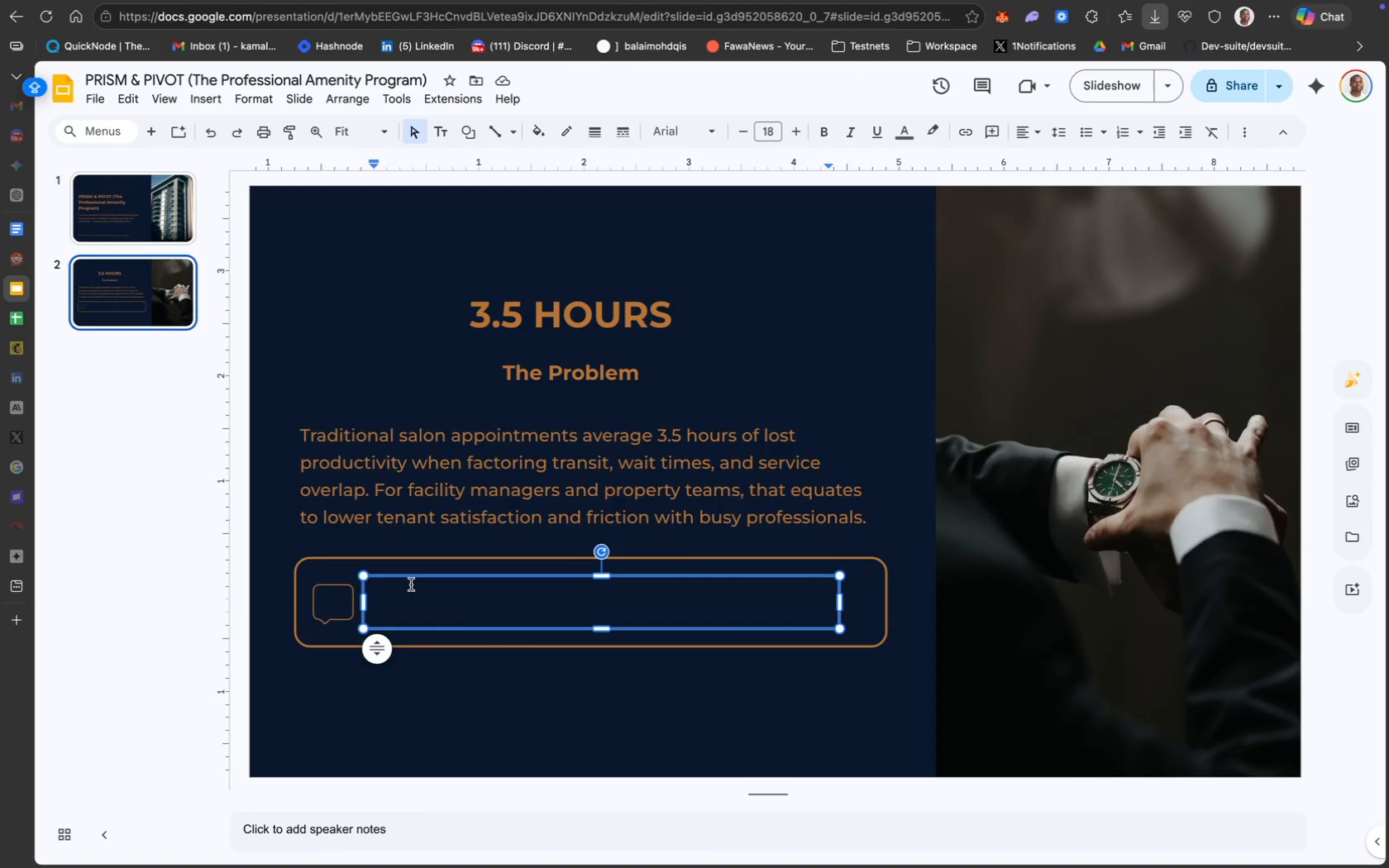 
key(Meta+V)
 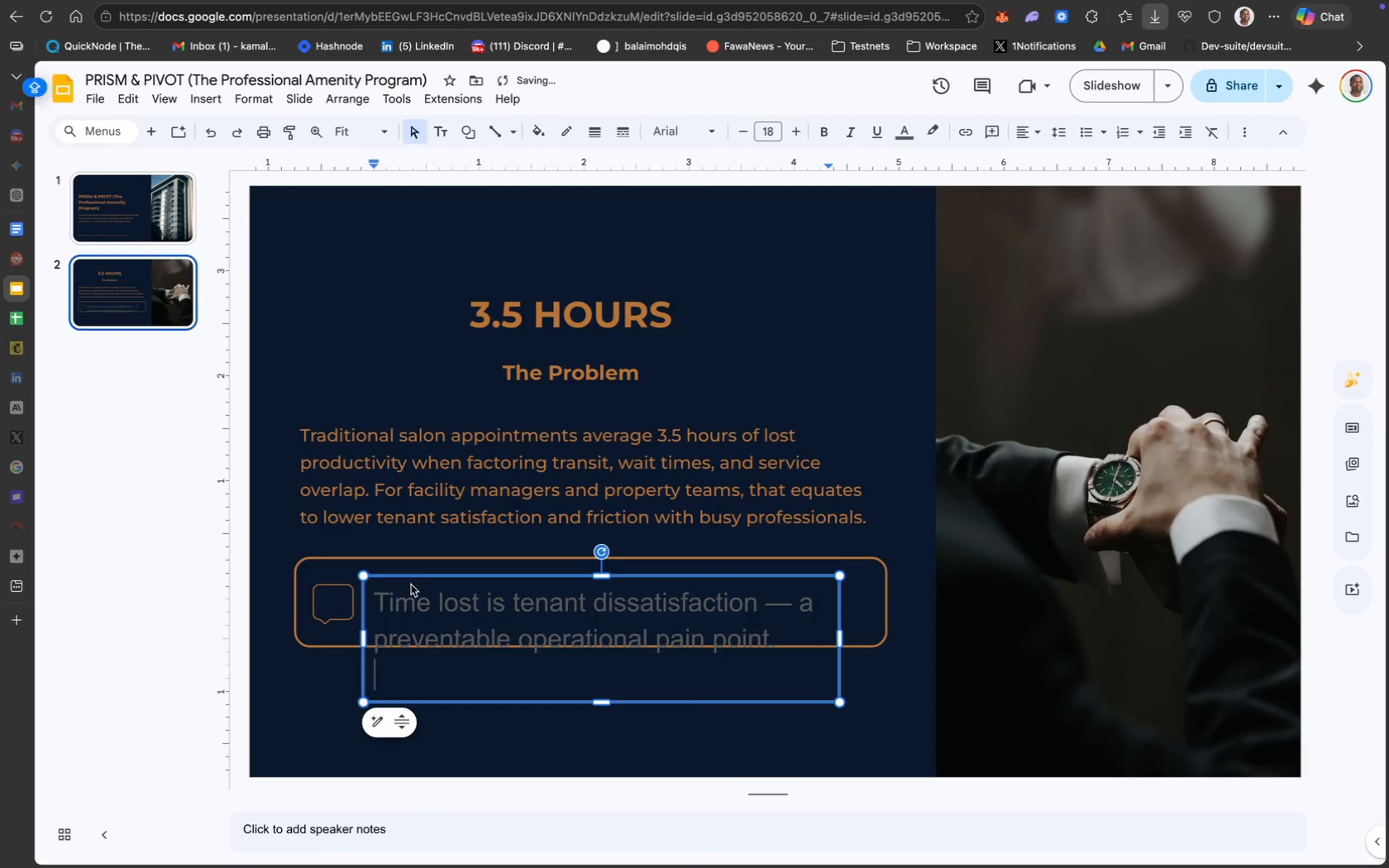 
key(Backspace)
 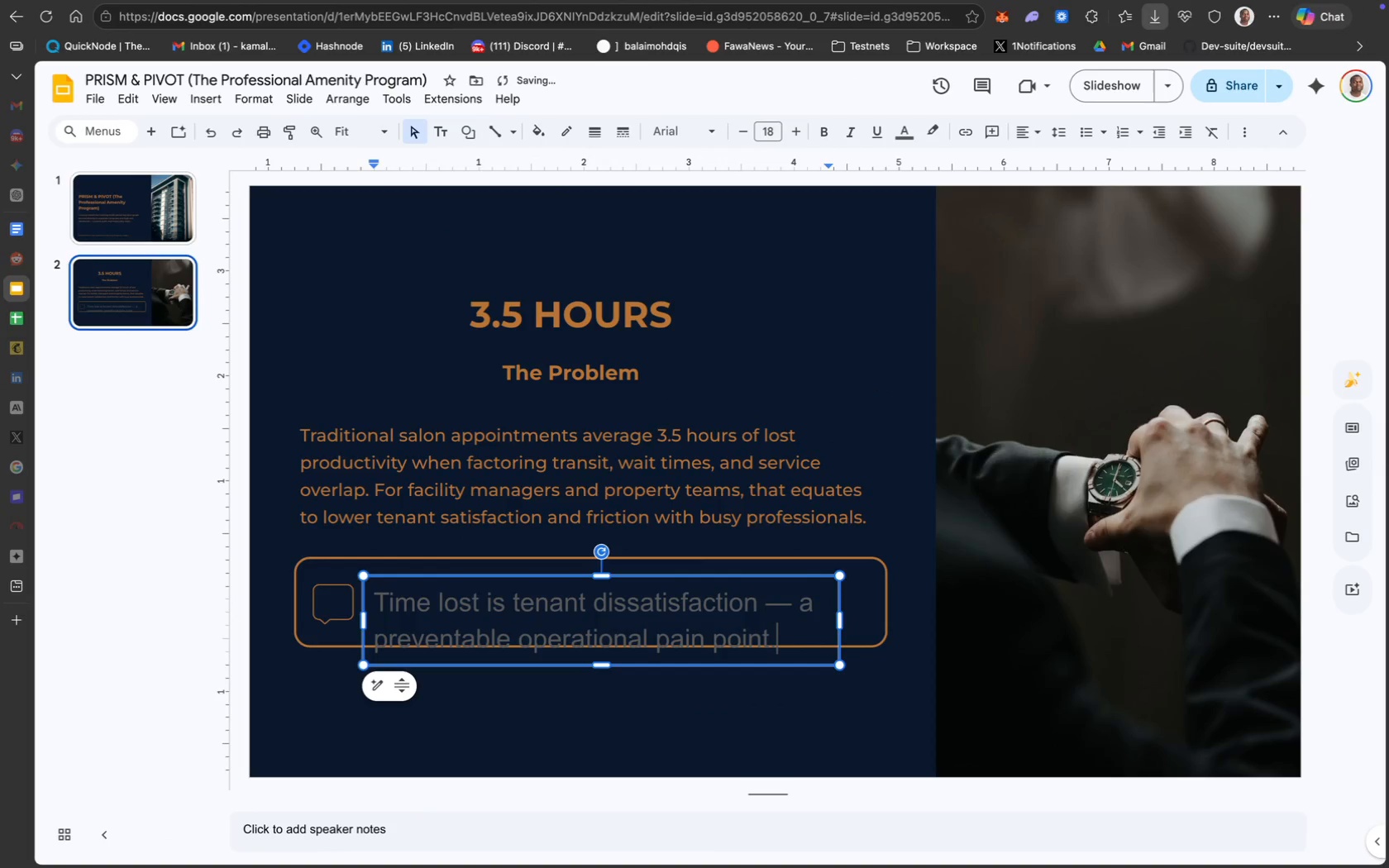 
key(Meta+A)
 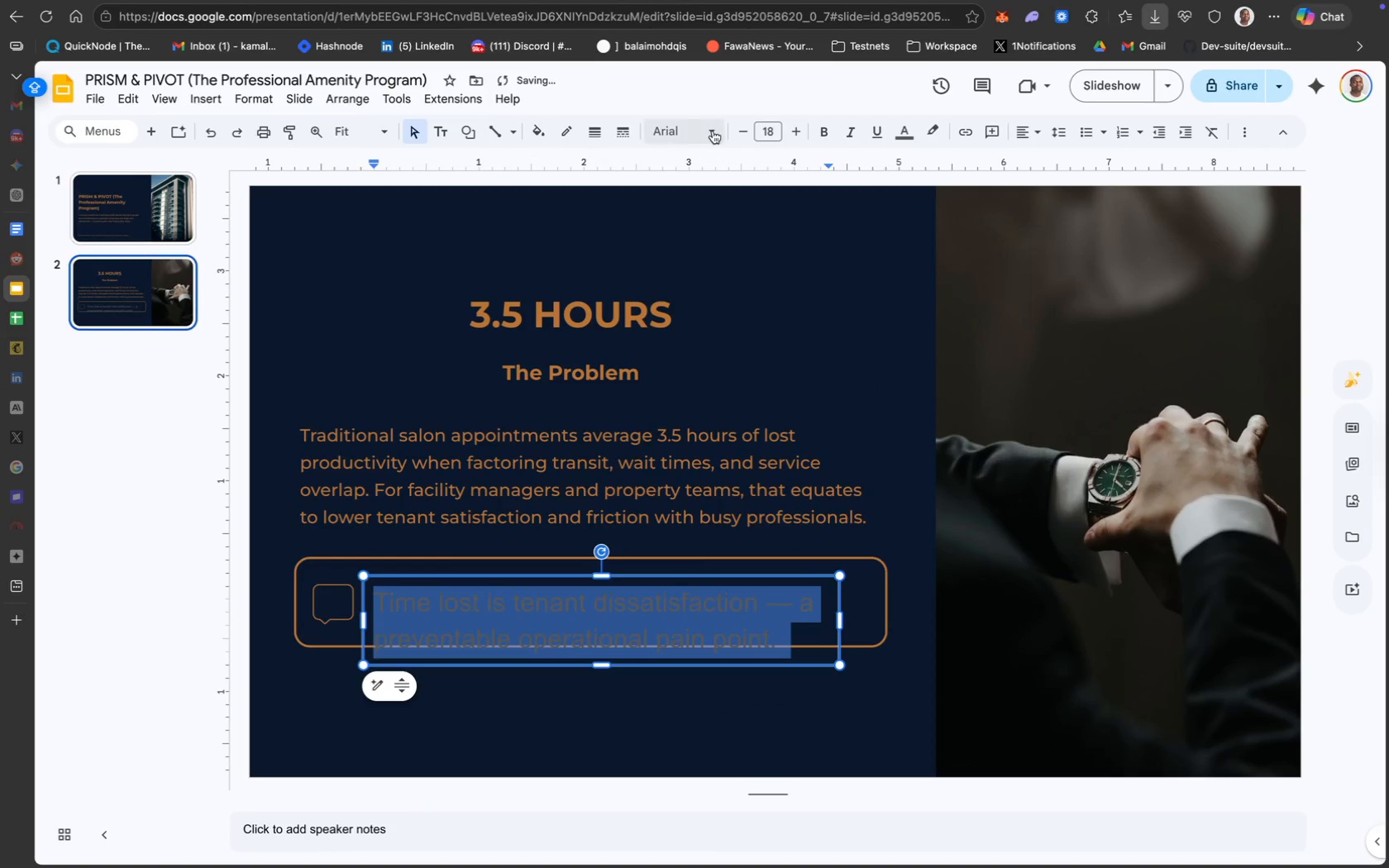 
left_click([721, 131])
 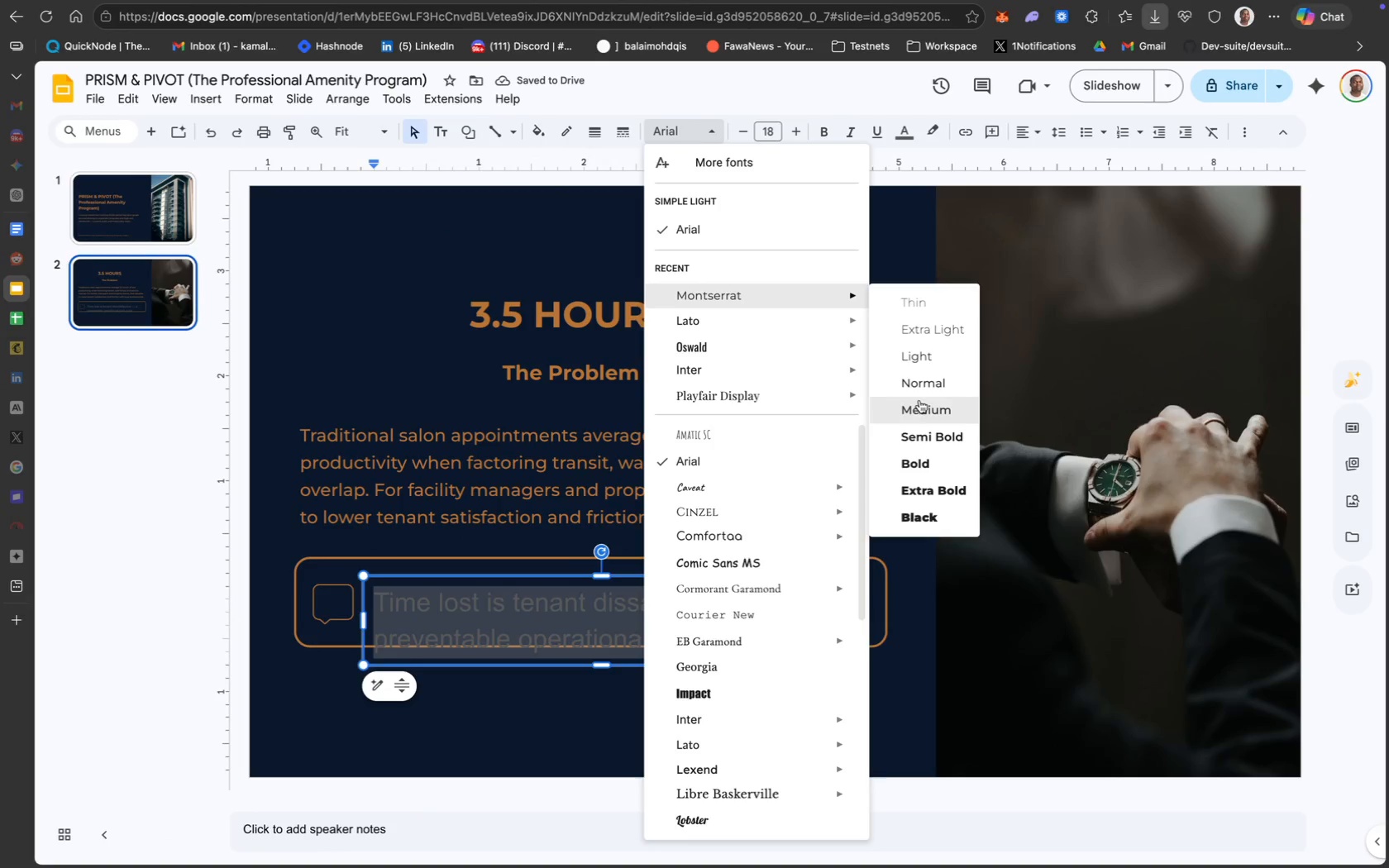 
left_click([930, 391])
 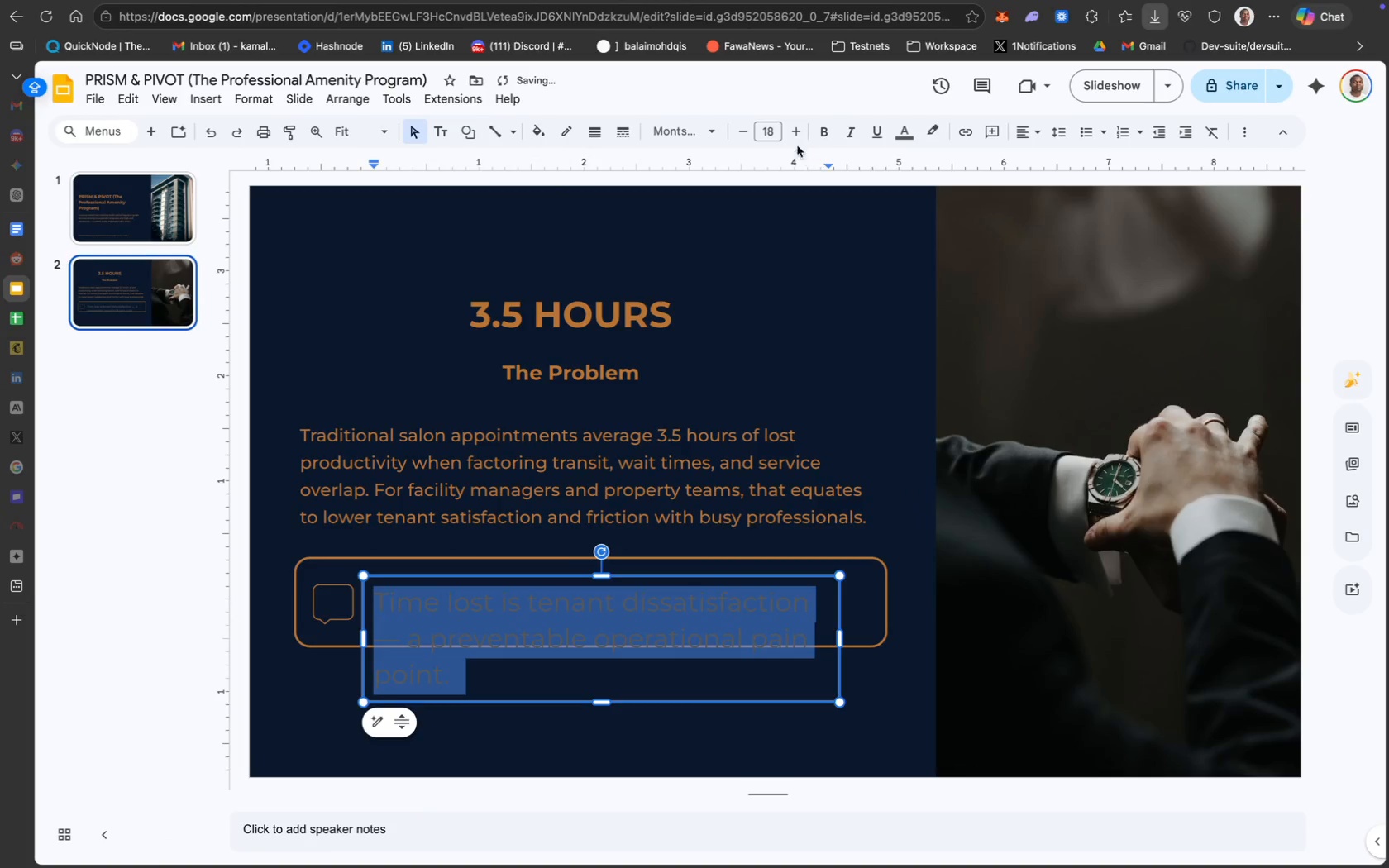 
left_click([766, 135])
 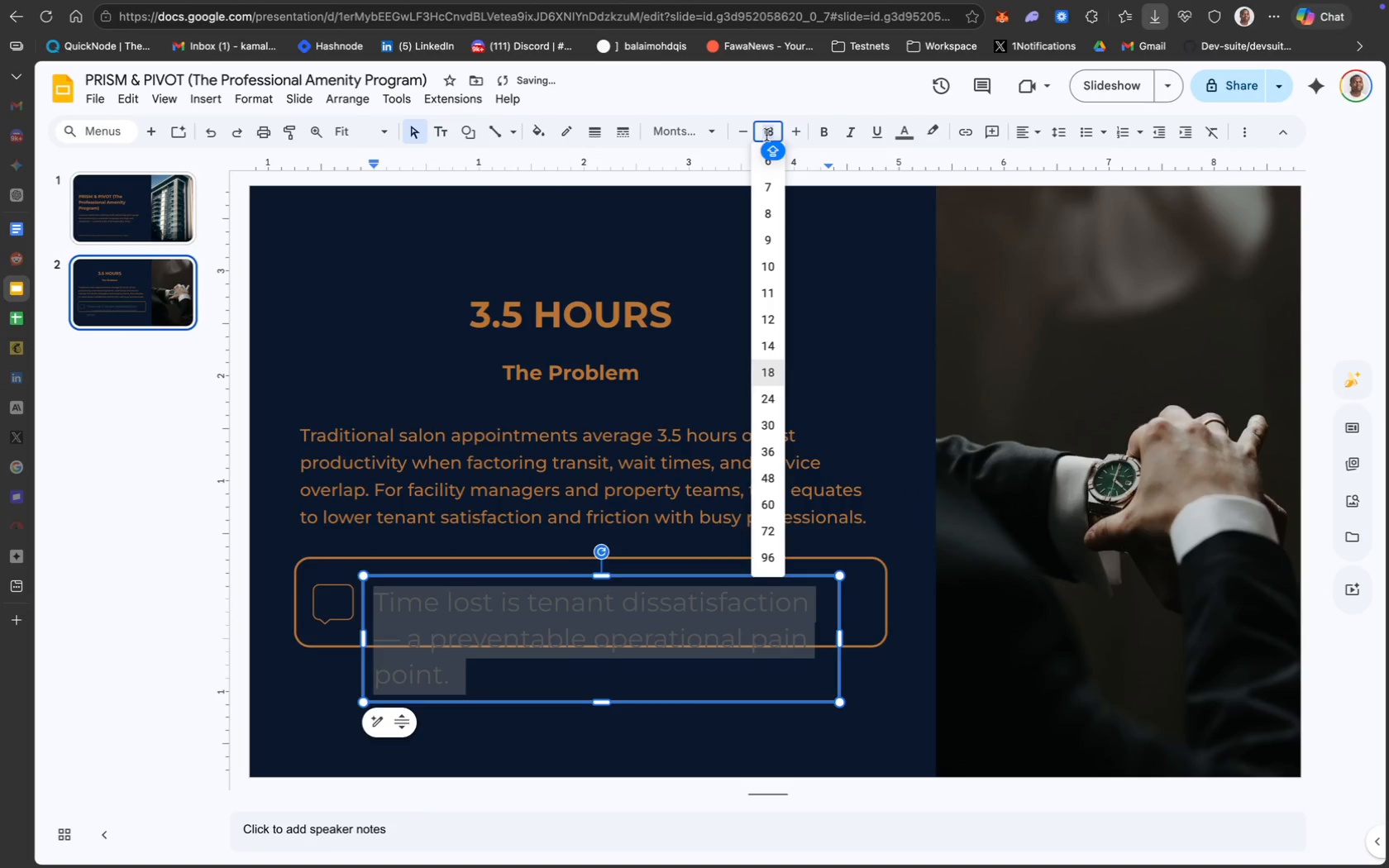 
type(12)
 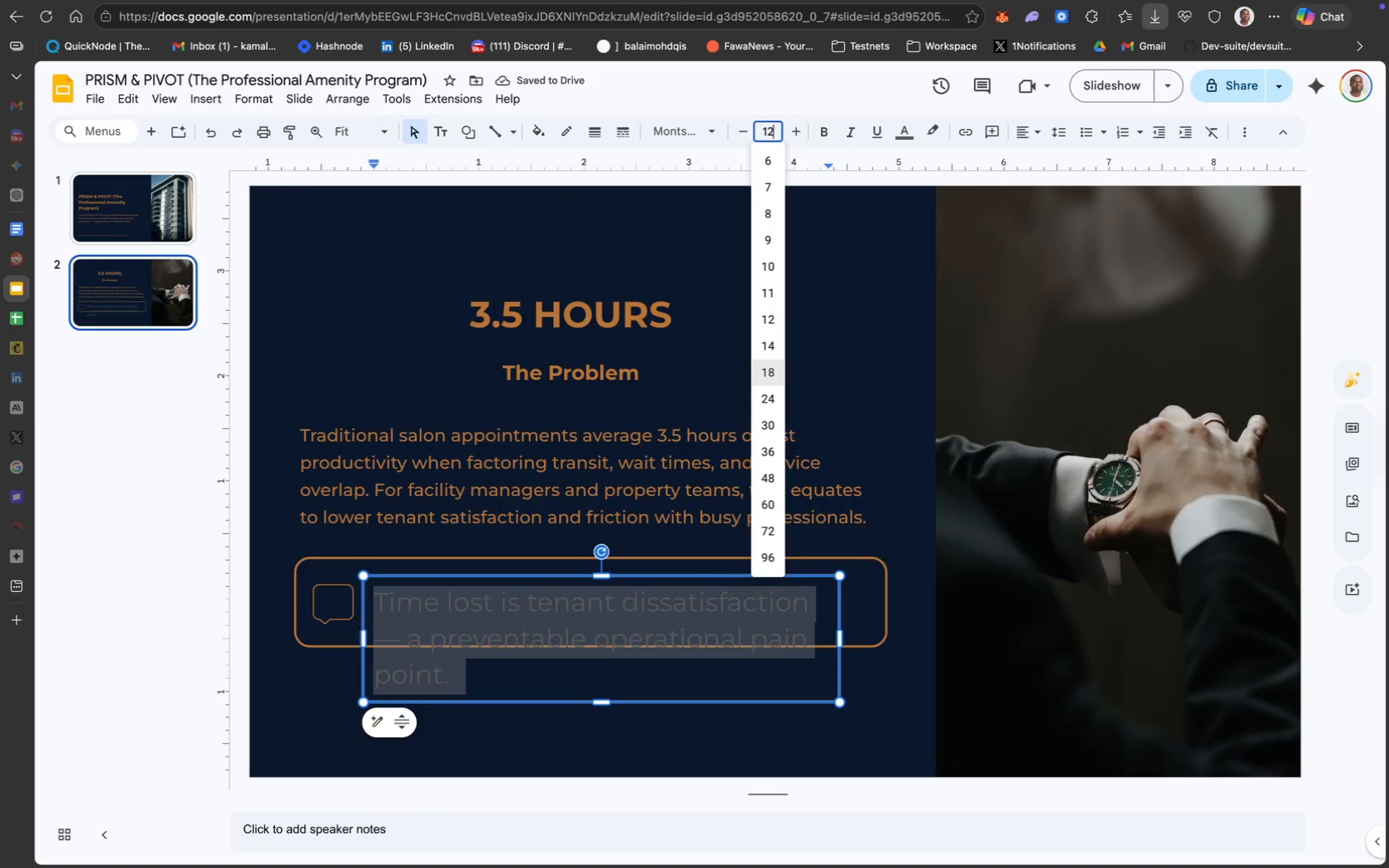 
key(Enter)
 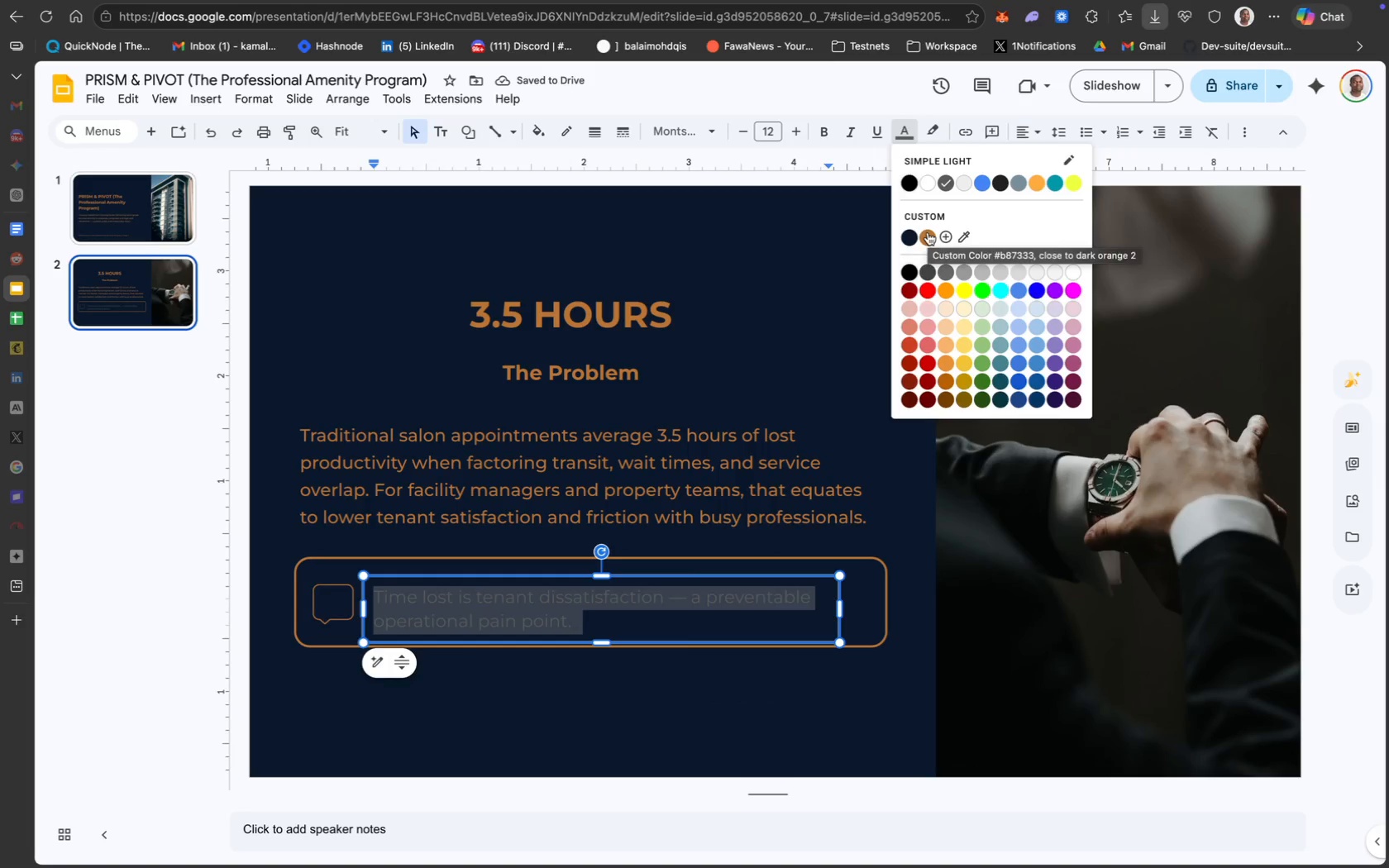 
wait(8.6)
 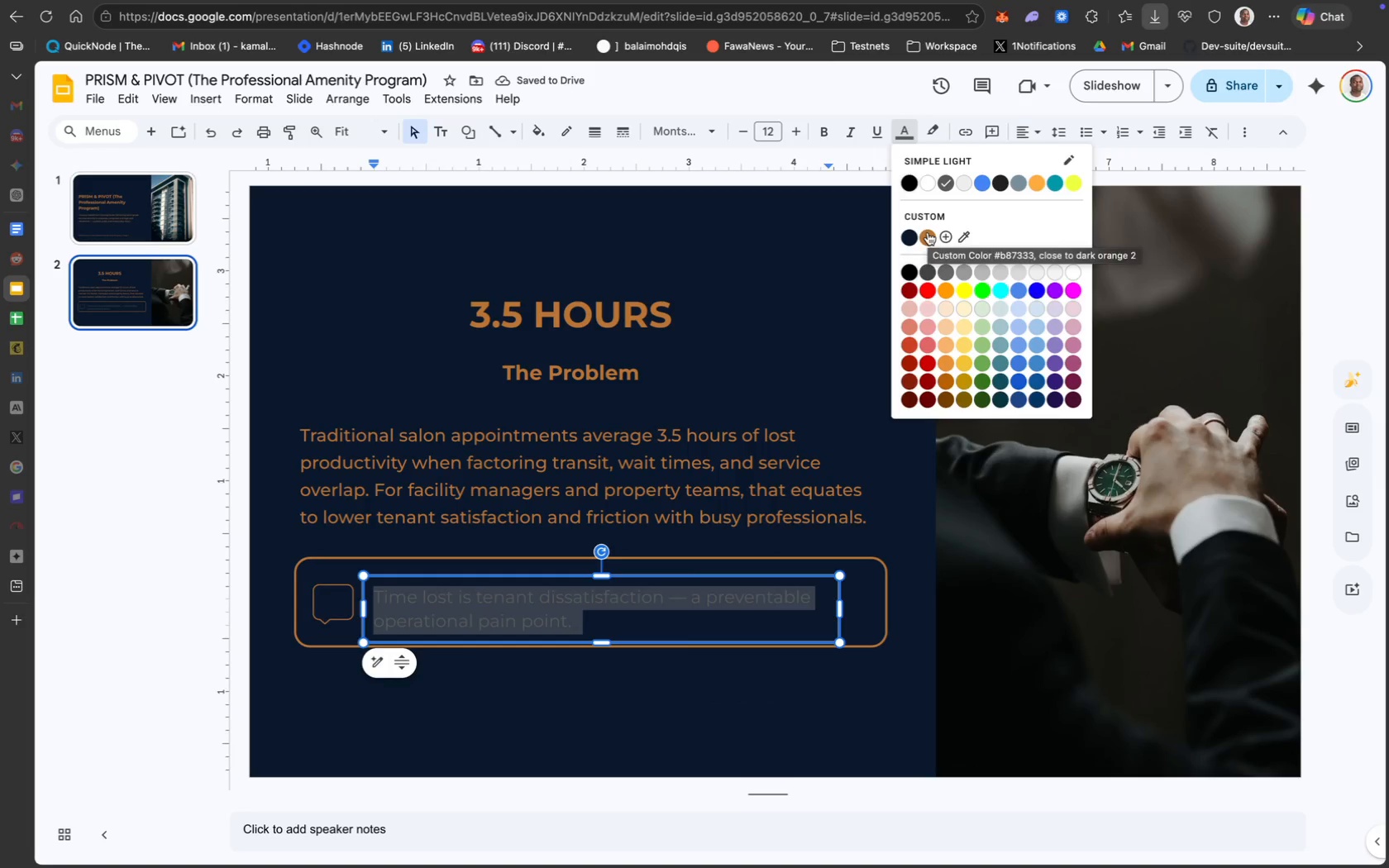 
left_click([927, 236])
 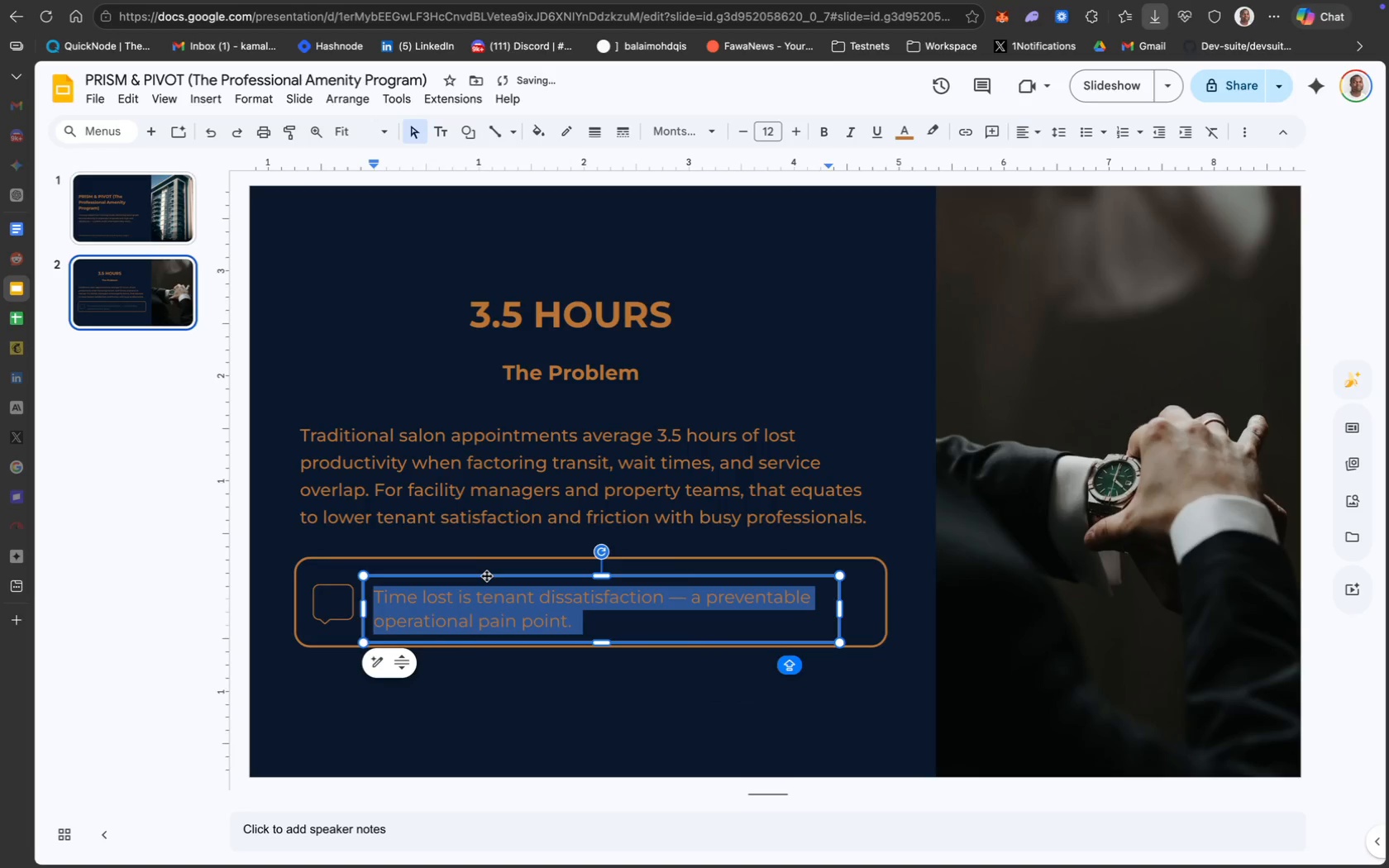 
left_click_drag(start_coordinate=[486, 575], to_coordinate=[486, 571])
 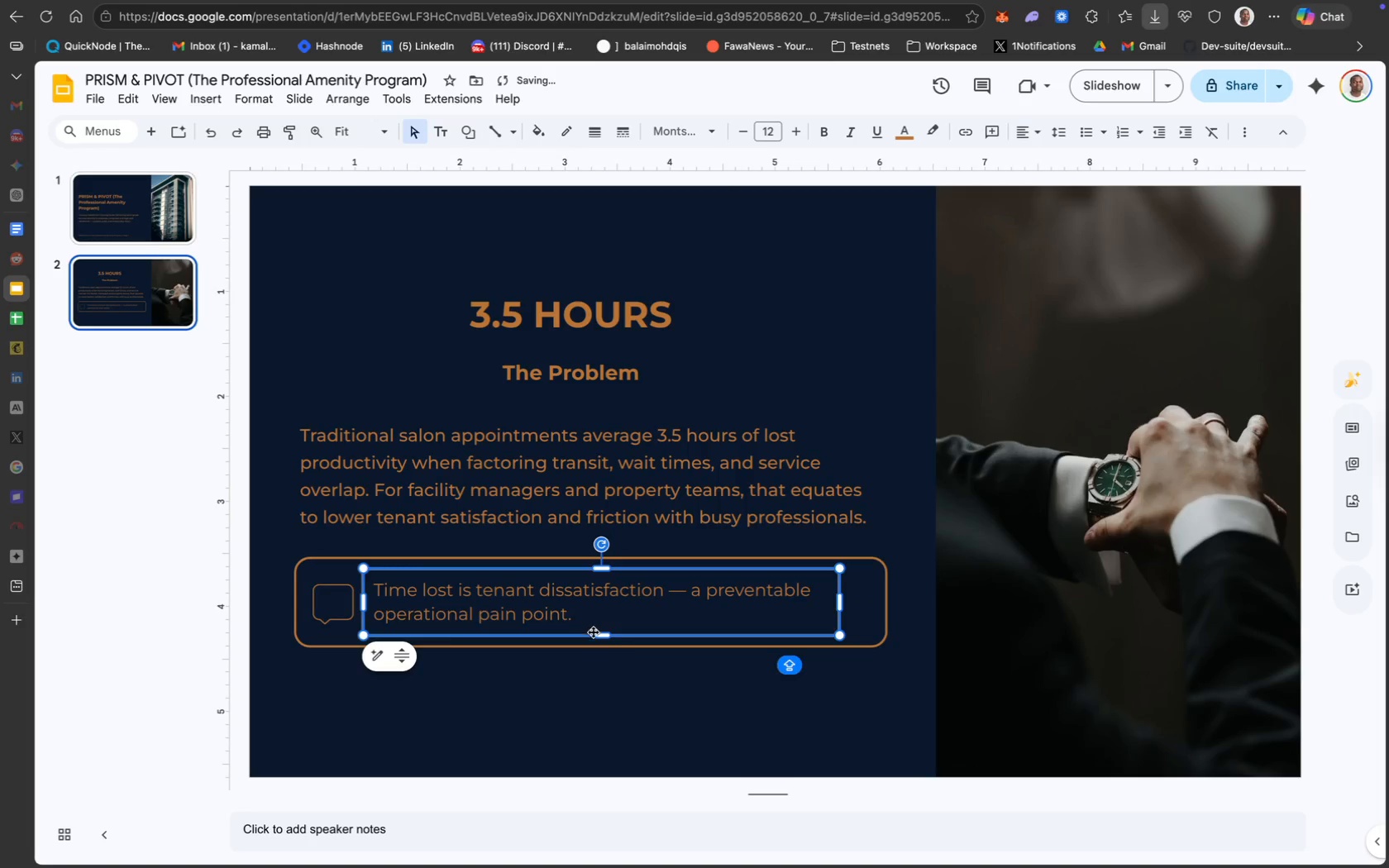 
left_click([616, 689])
 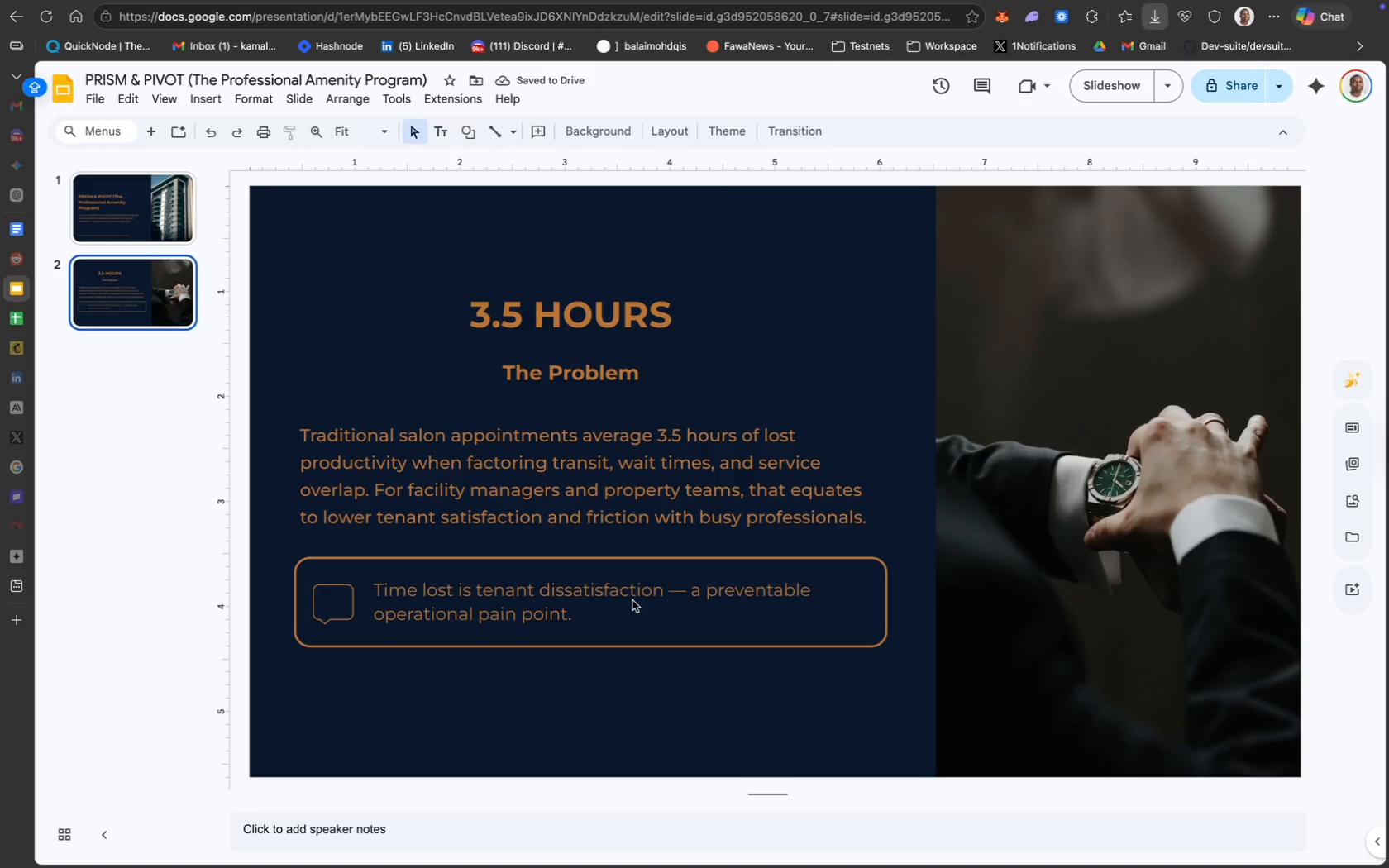 
left_click([570, 596])
 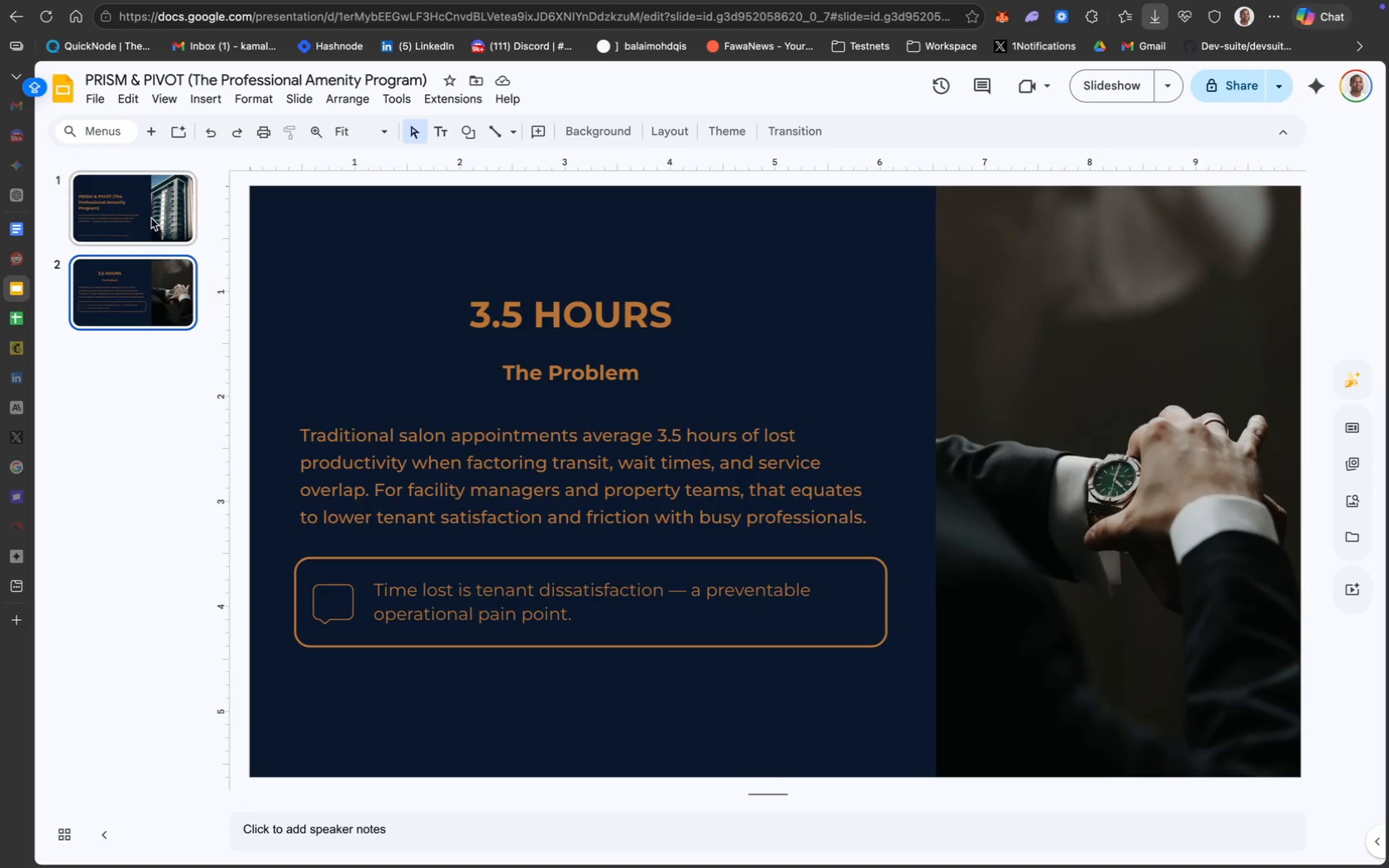 
wait(16.85)
 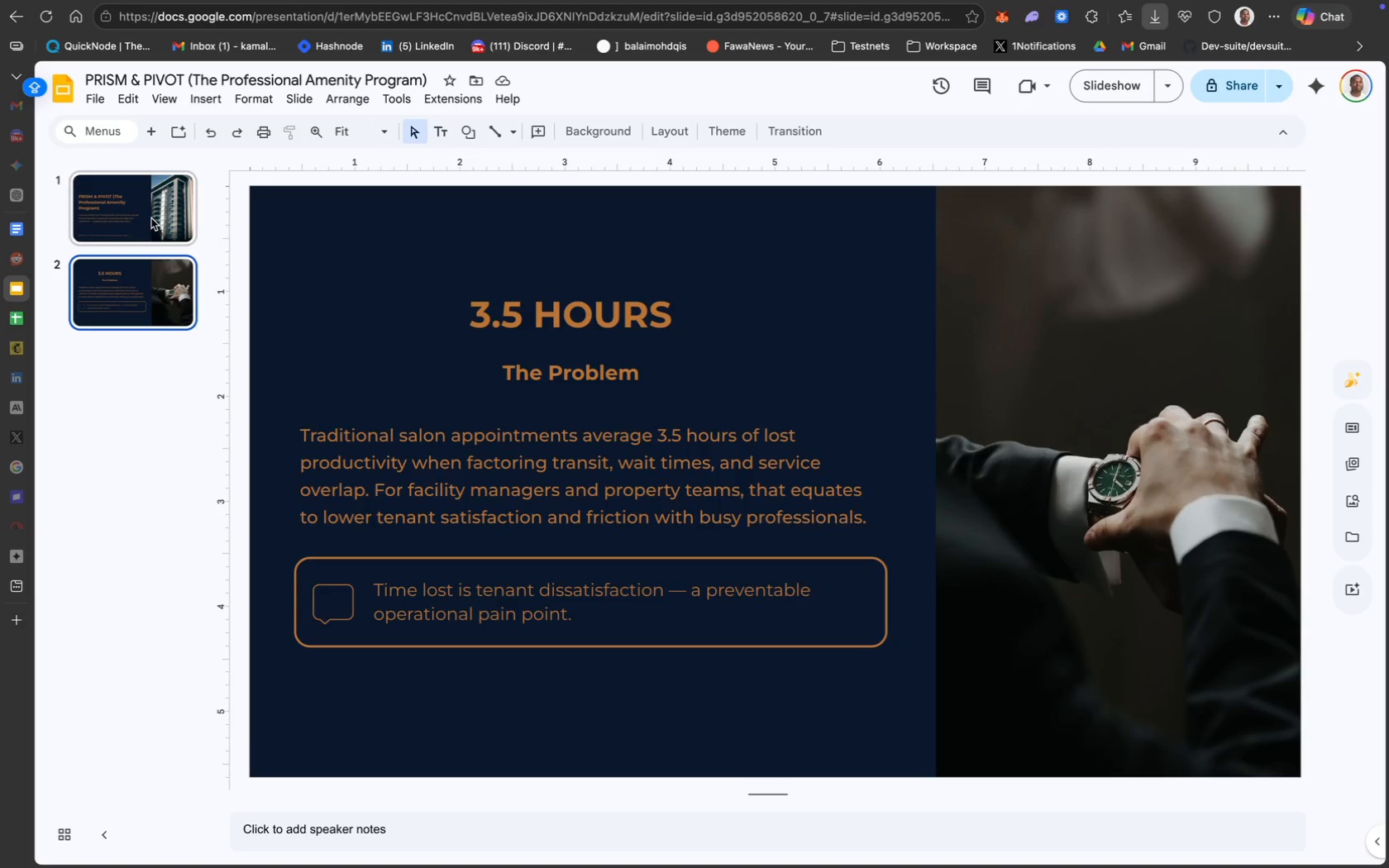 
left_click([541, 707])
 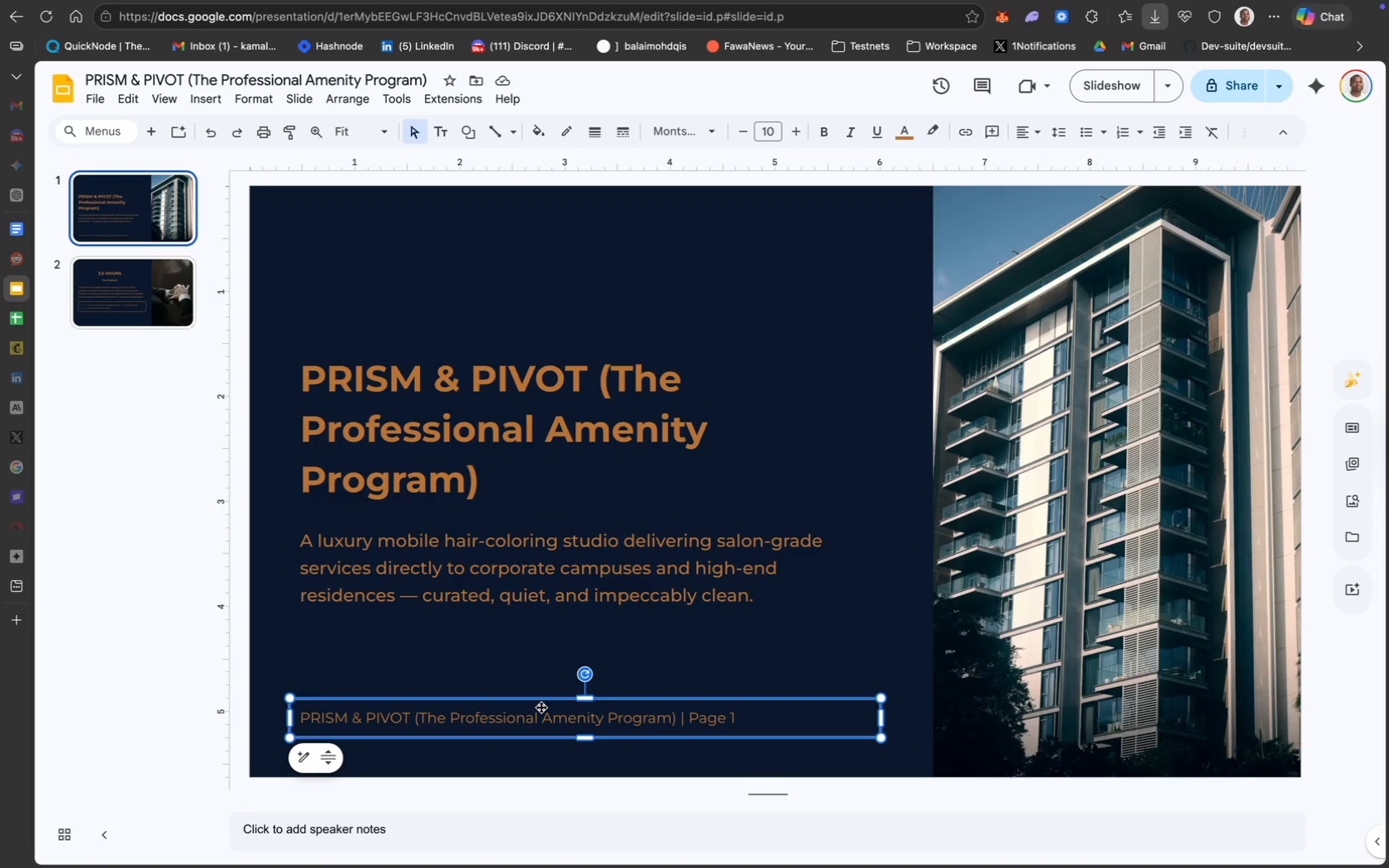 
key(Meta+C)
 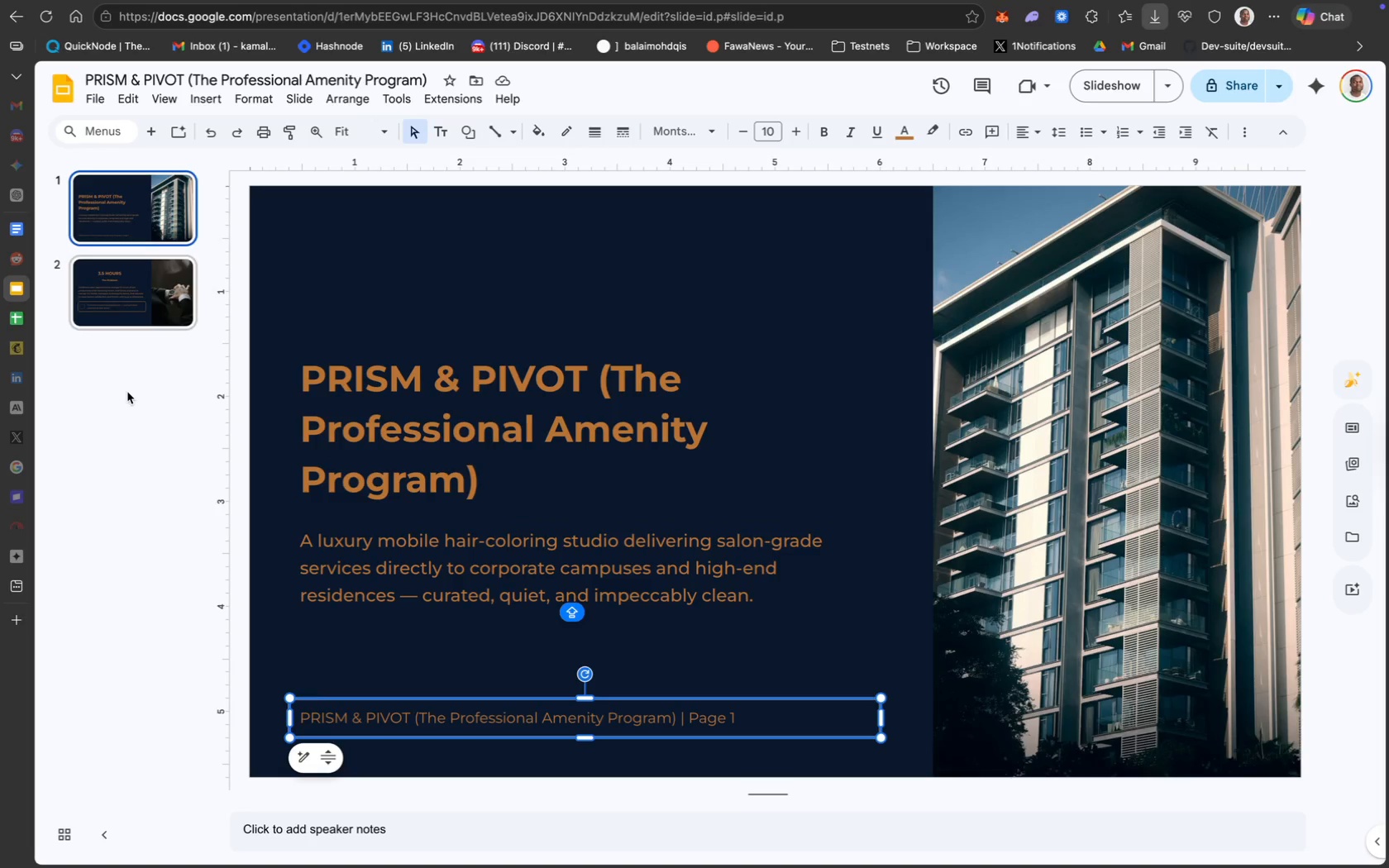 
left_click([105, 294])
 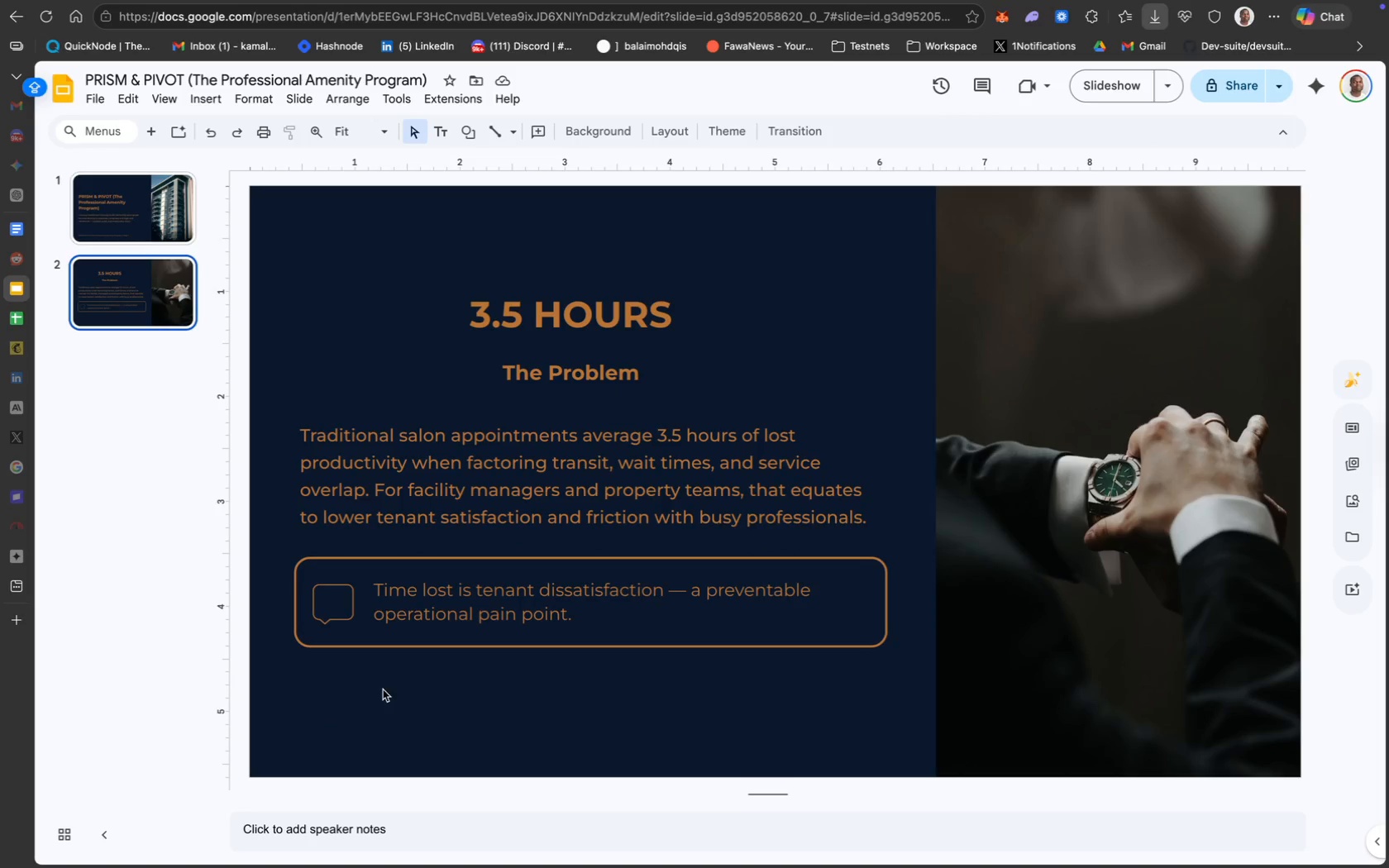 
key(Meta+V)
 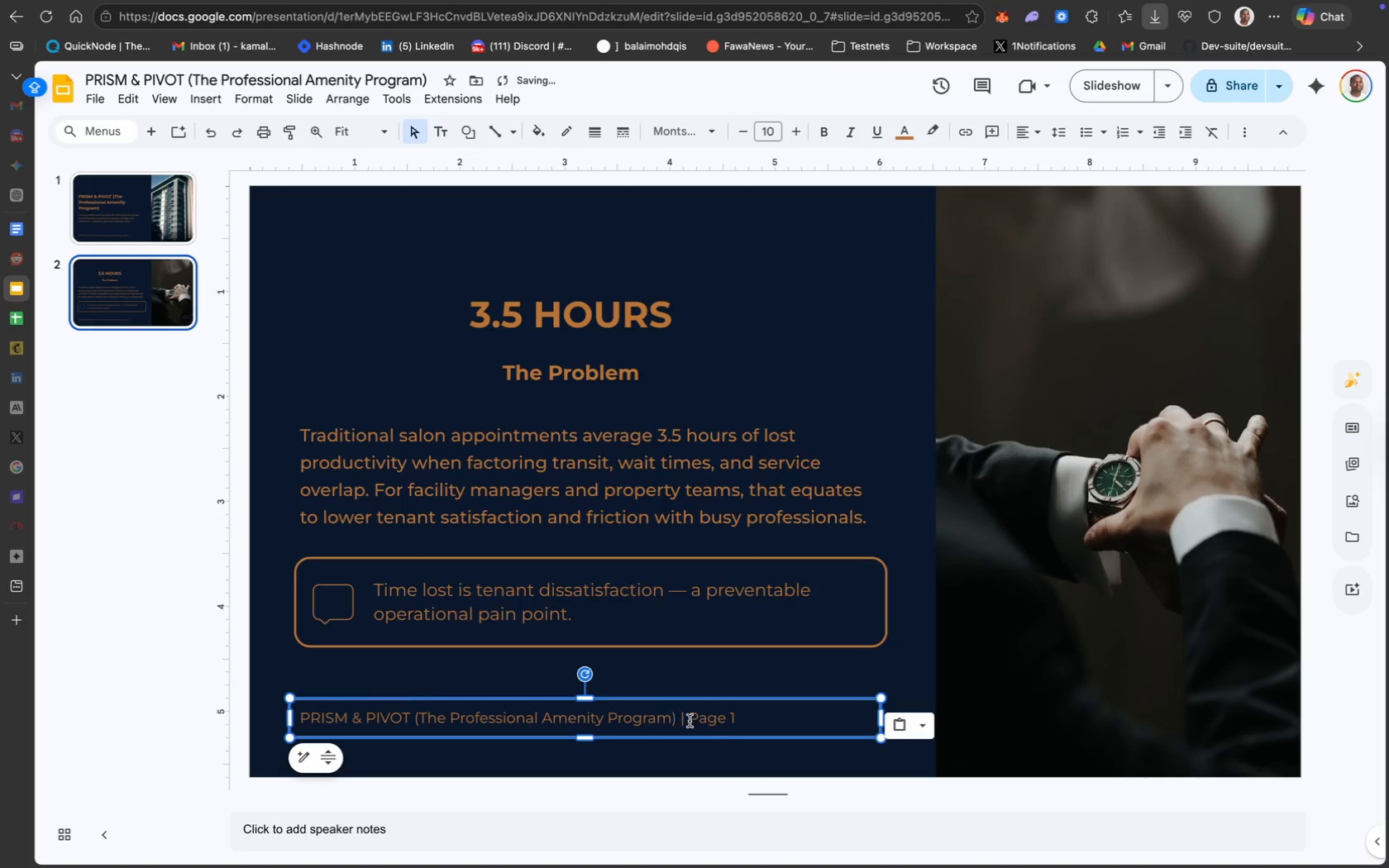 
left_click([734, 722])
 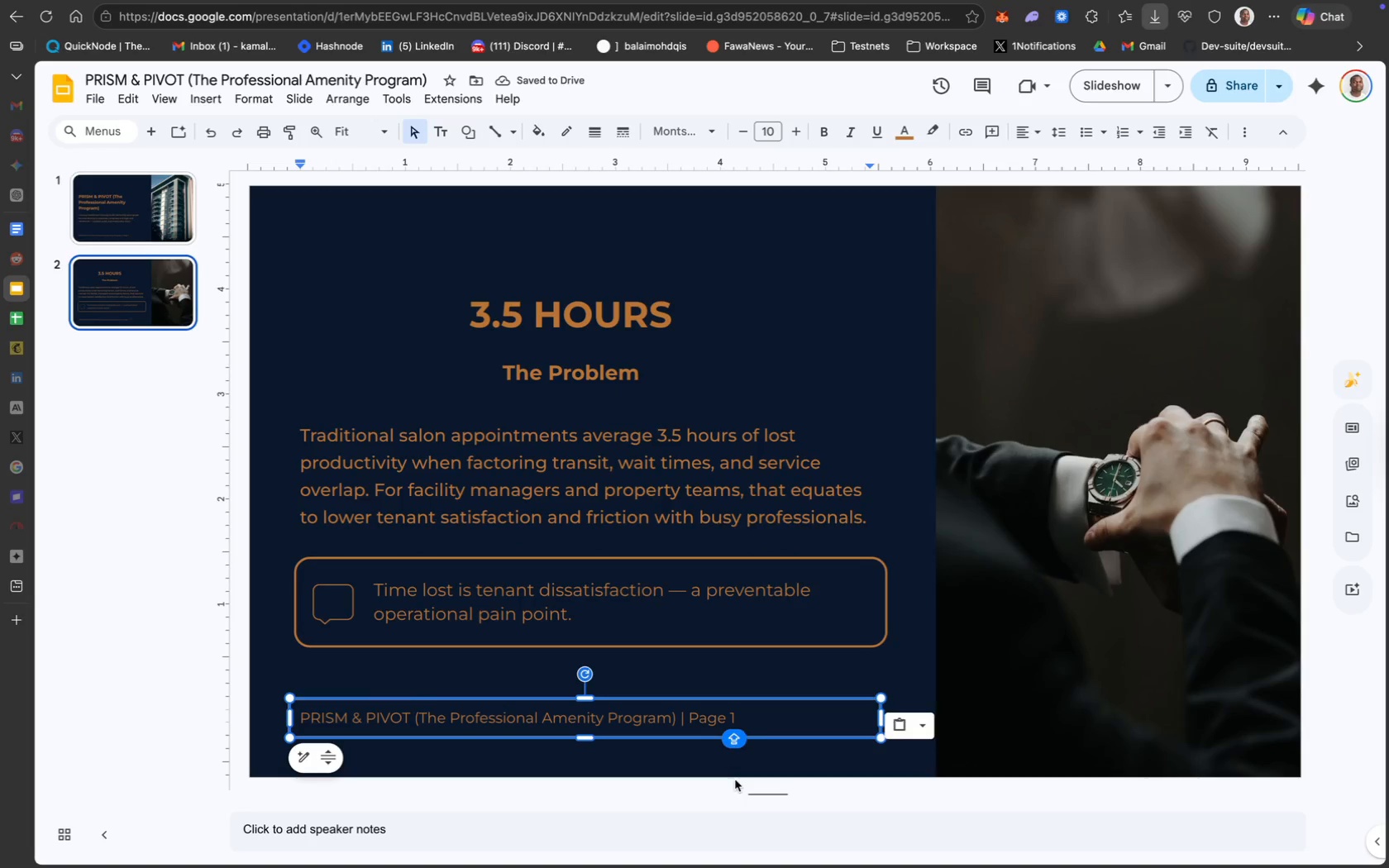 
key(Backspace)
 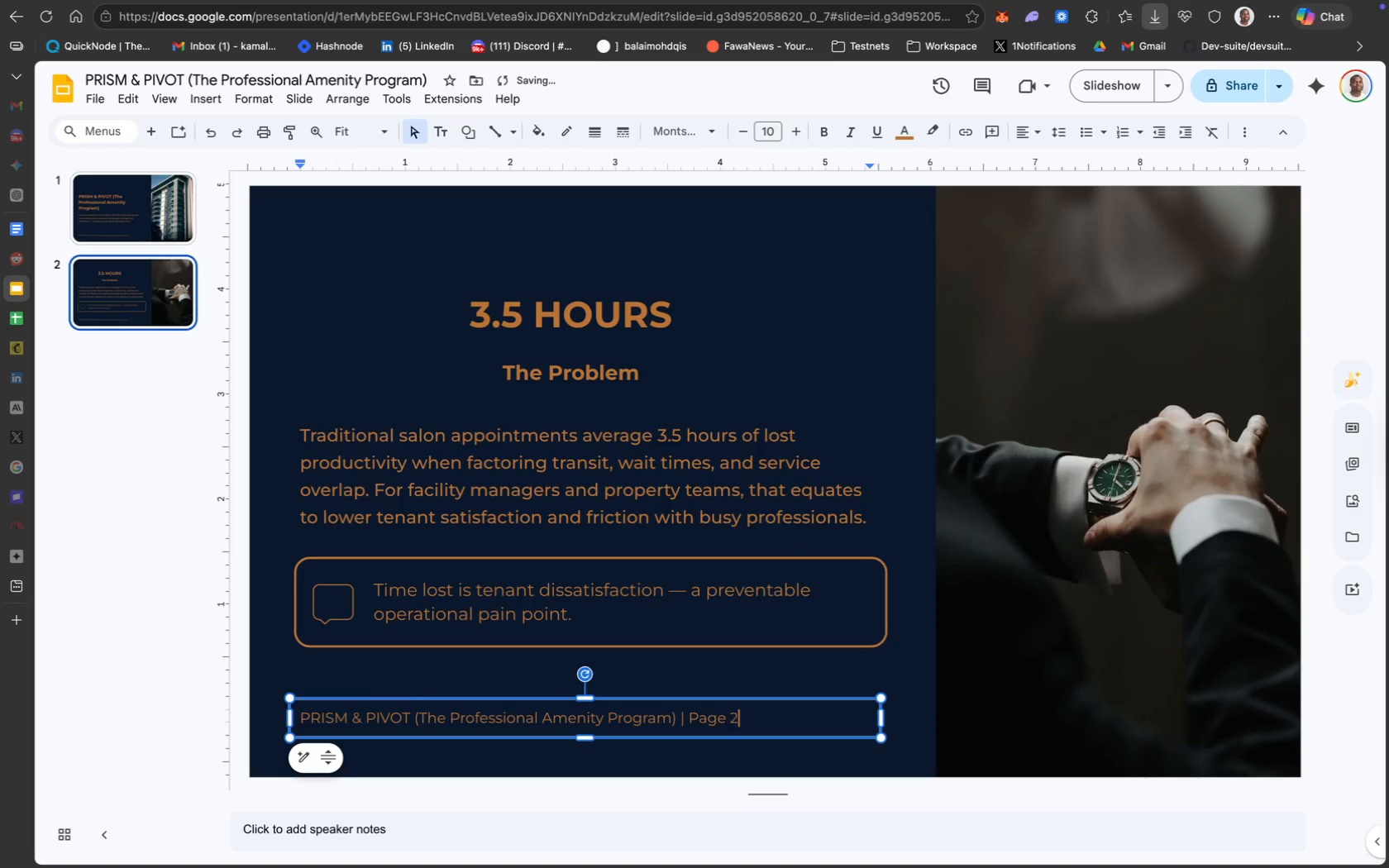 
key(2)
 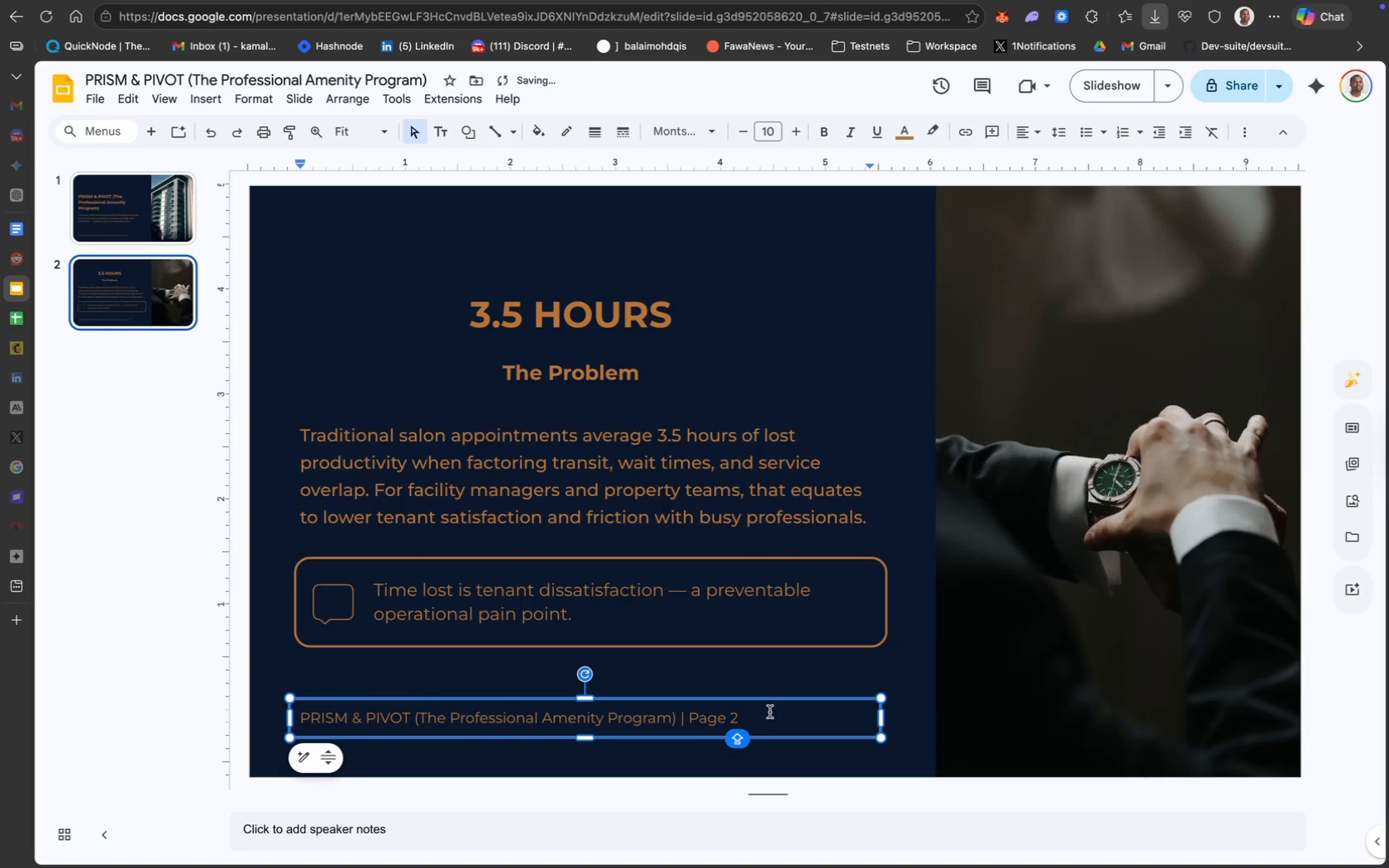 
left_click([737, 670])
 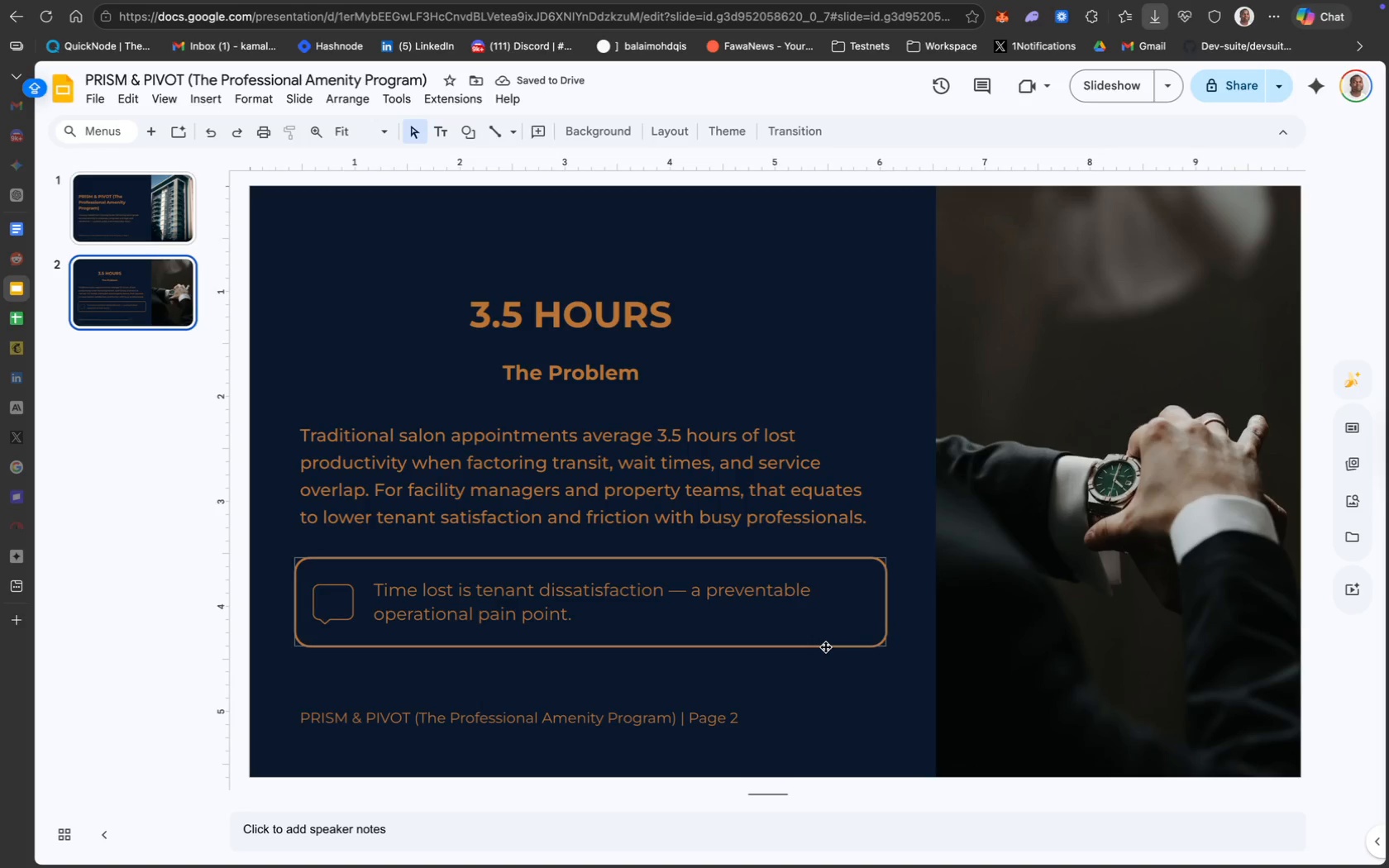 
wait(8.75)
 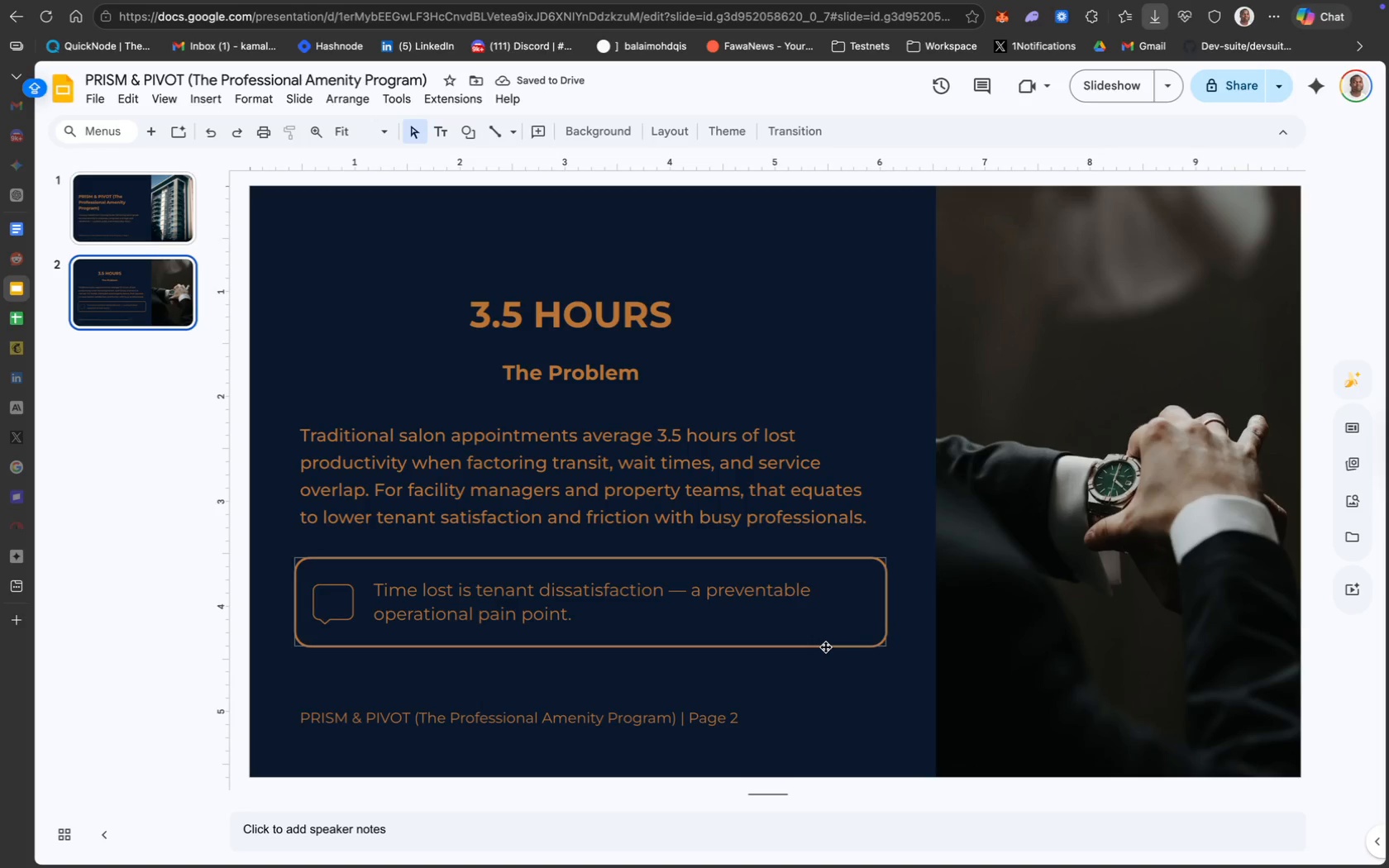 
left_click_drag(start_coordinate=[898, 668], to_coordinate=[413, 450])
 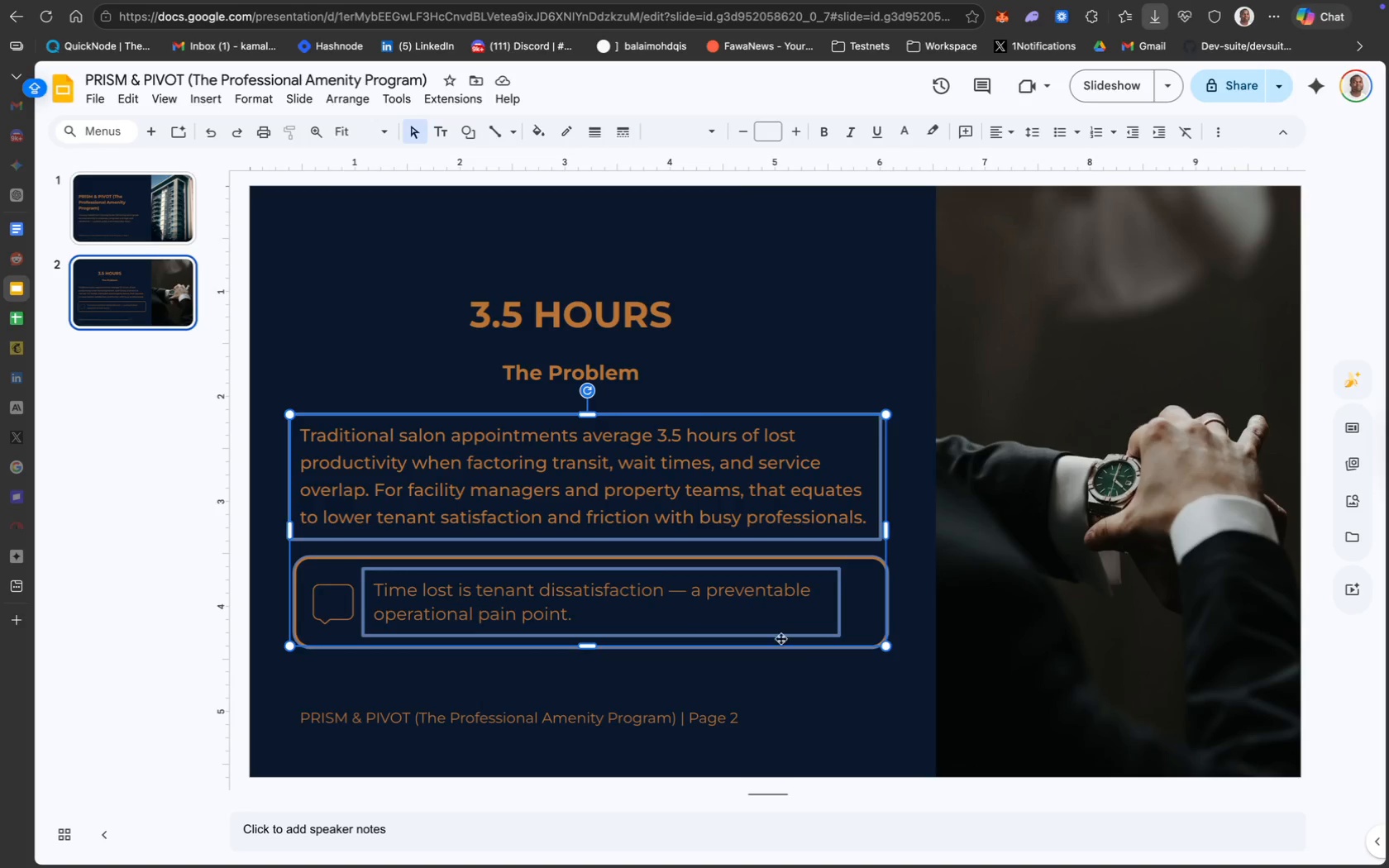 
left_click([830, 672])
 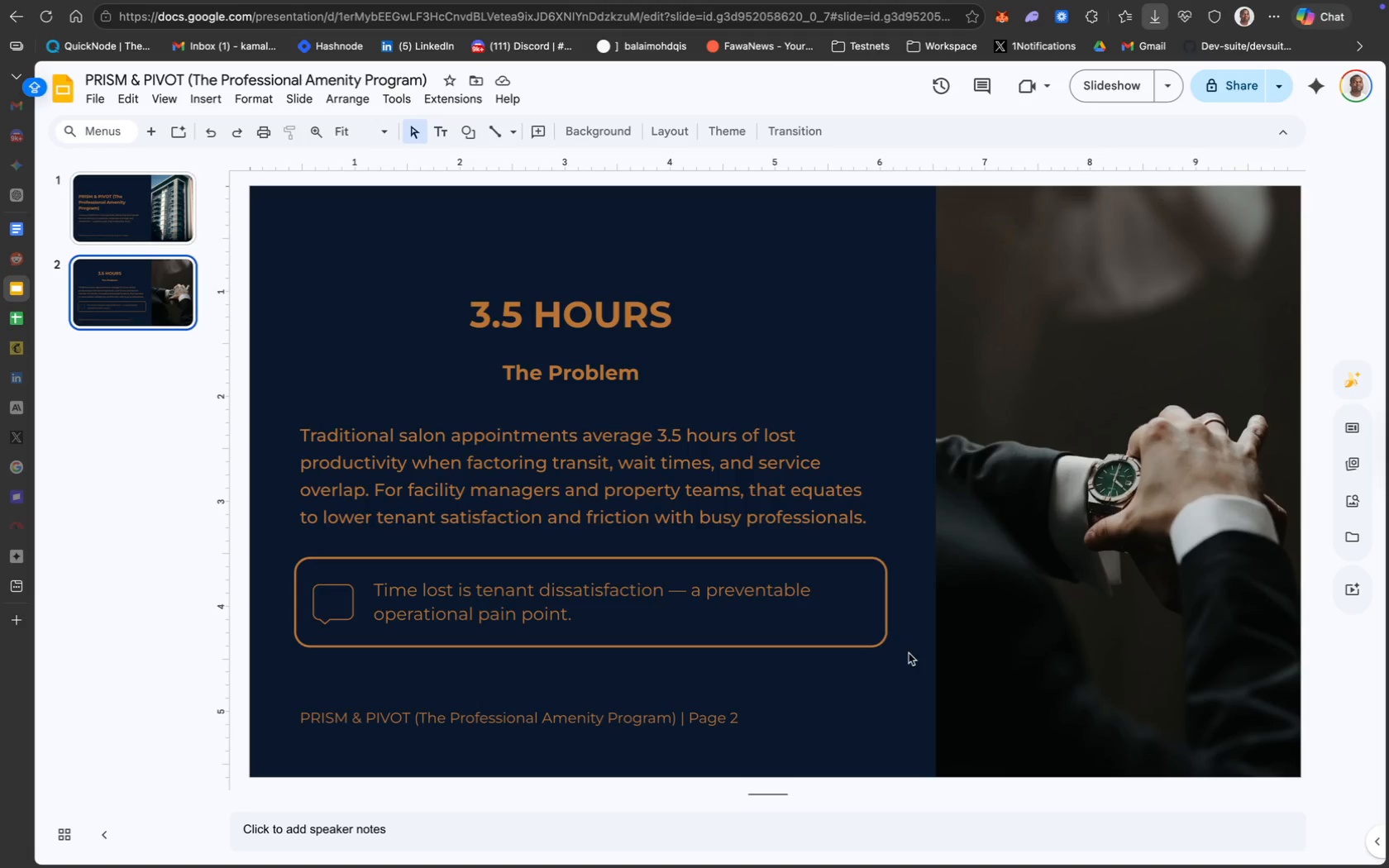 
left_click_drag(start_coordinate=[915, 649], to_coordinate=[284, 452])
 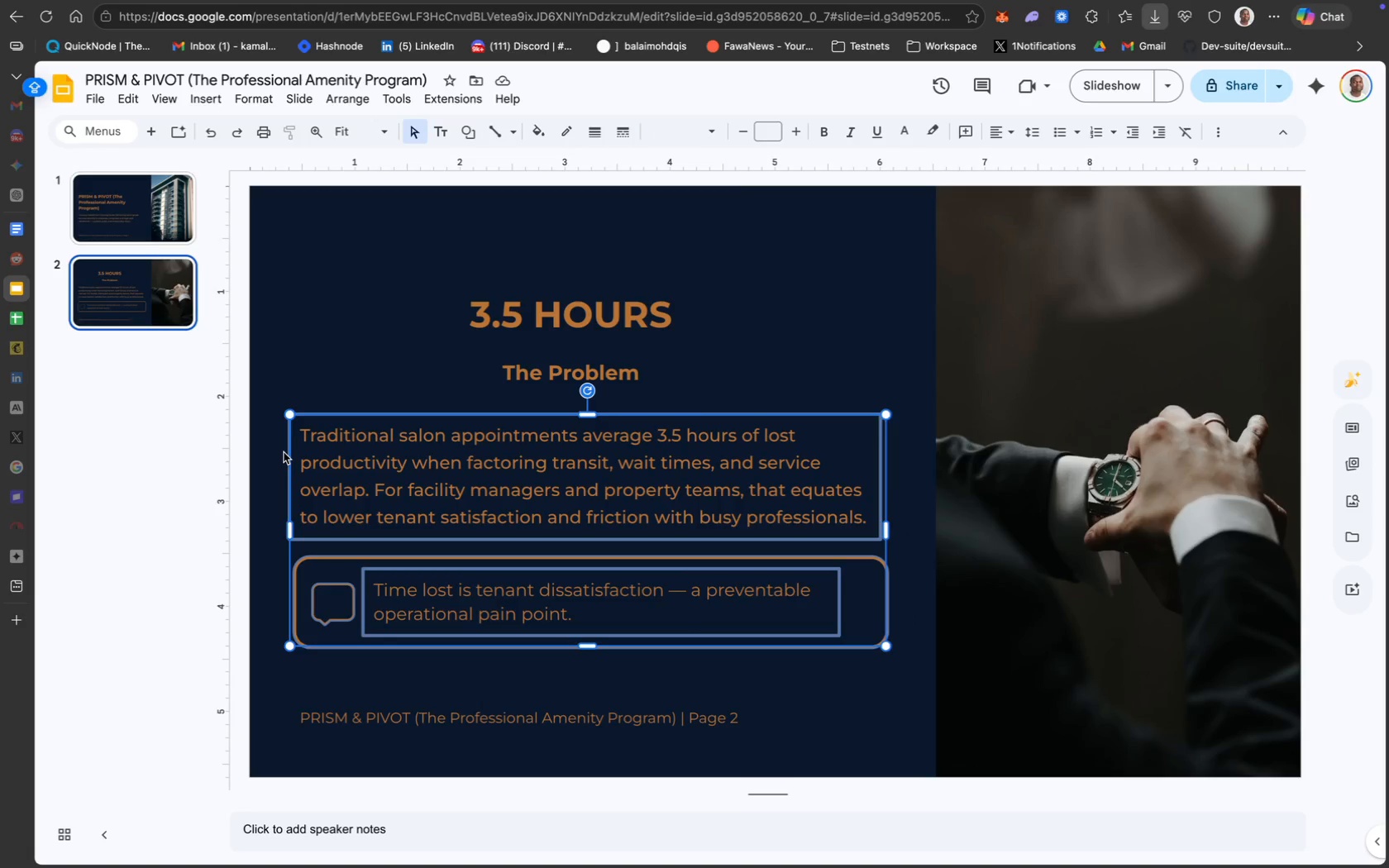 
wait(9.98)
 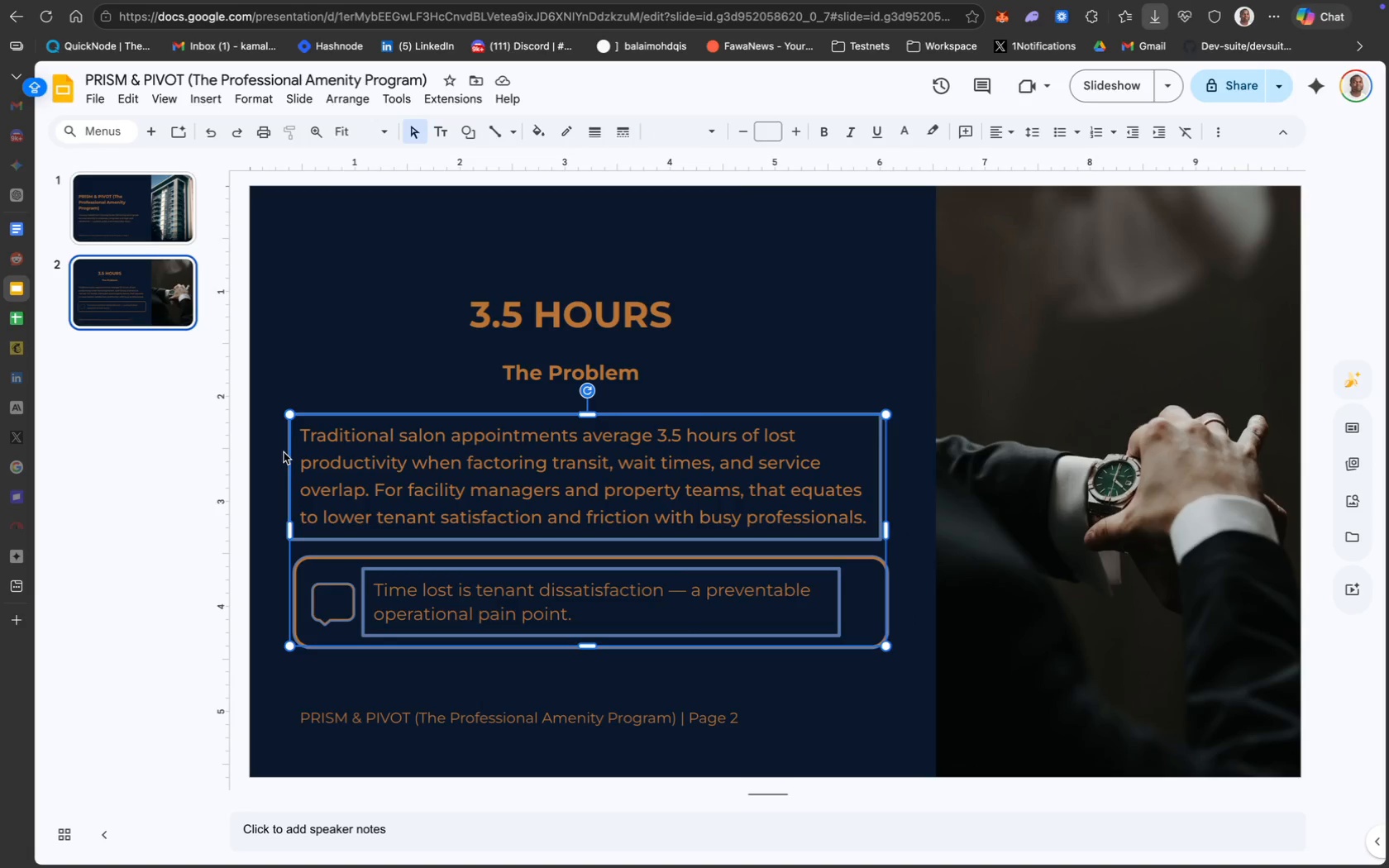 
key(ArrowUp)
 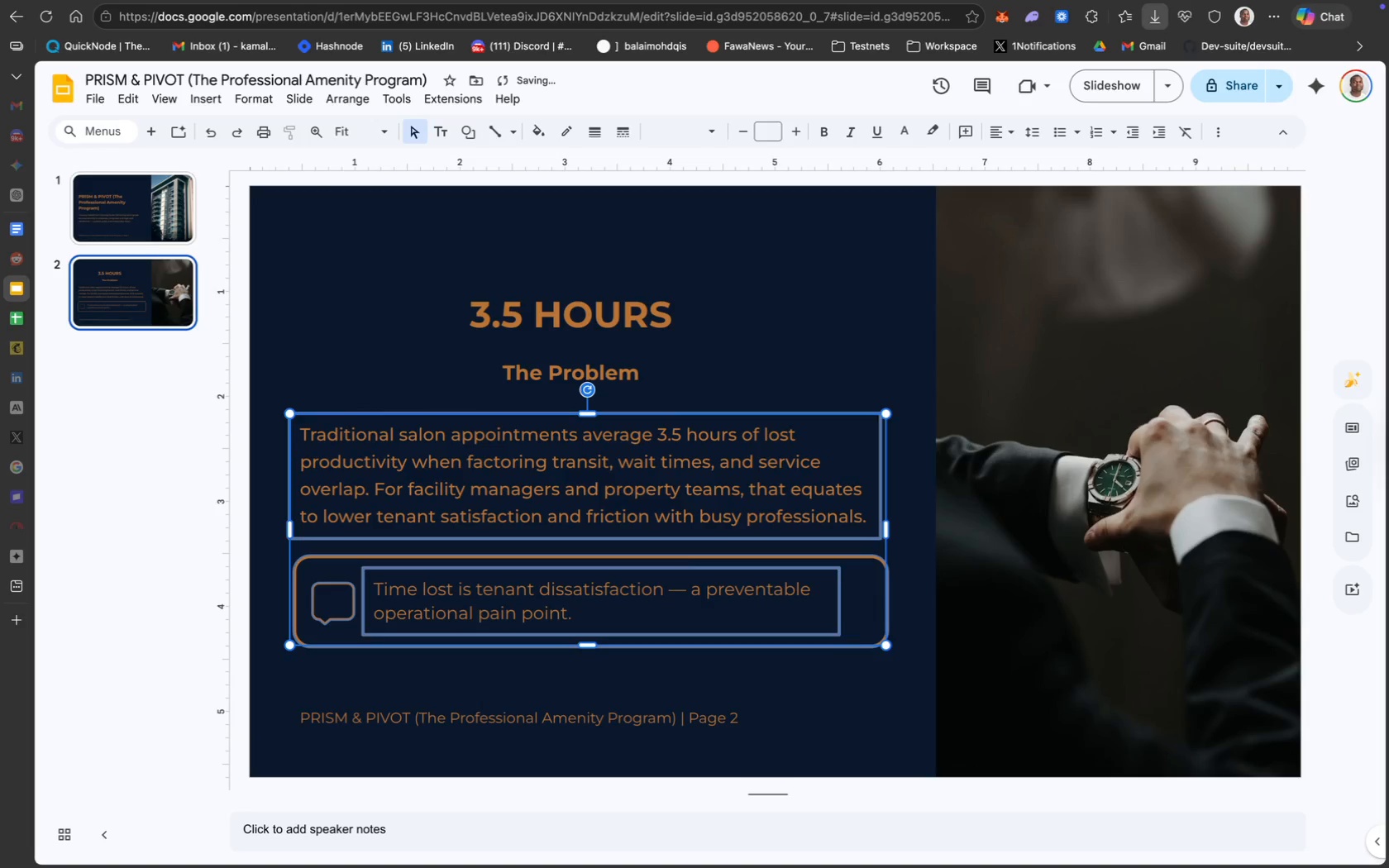 
key(ArrowUp)
 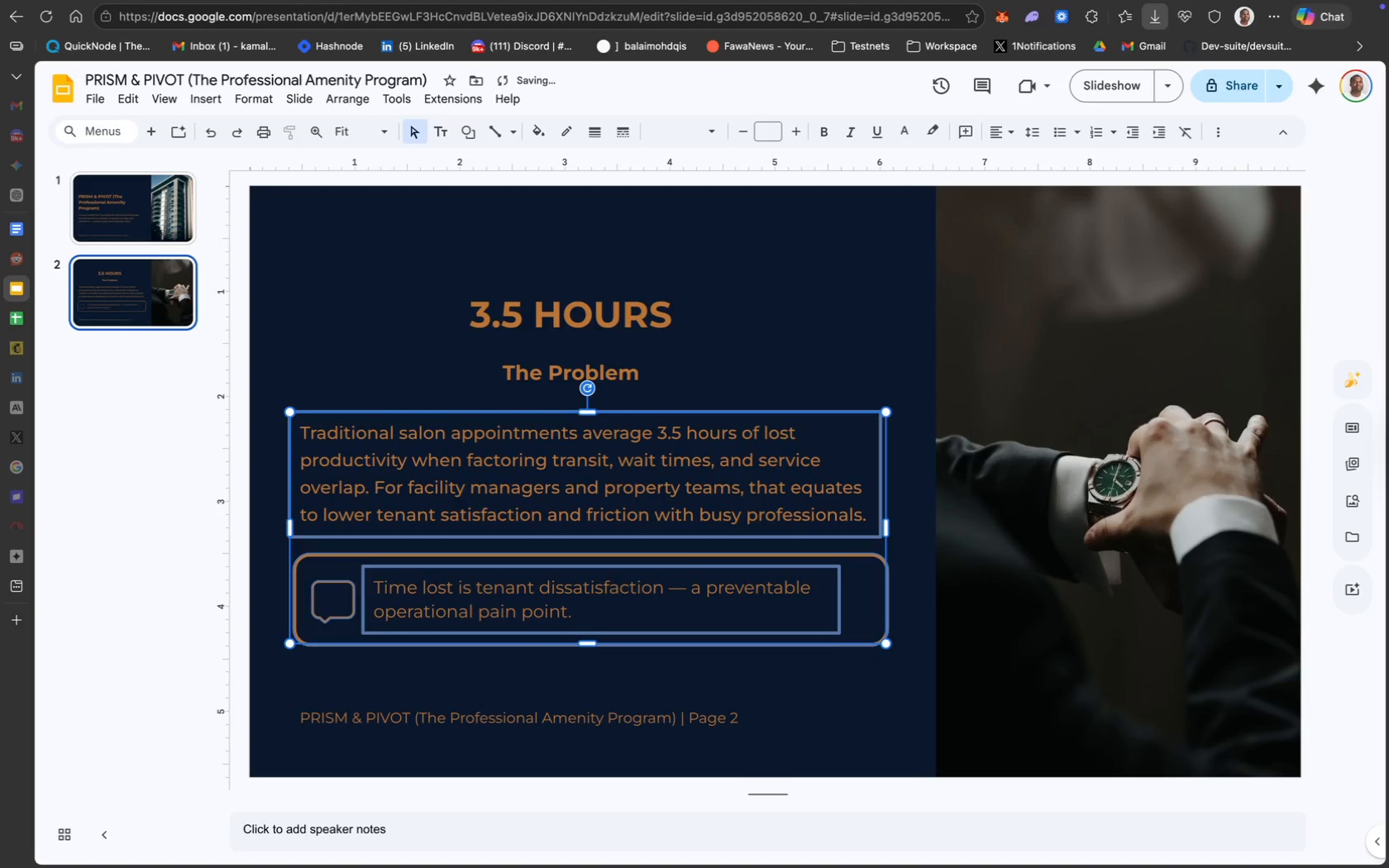 
key(ArrowUp)
 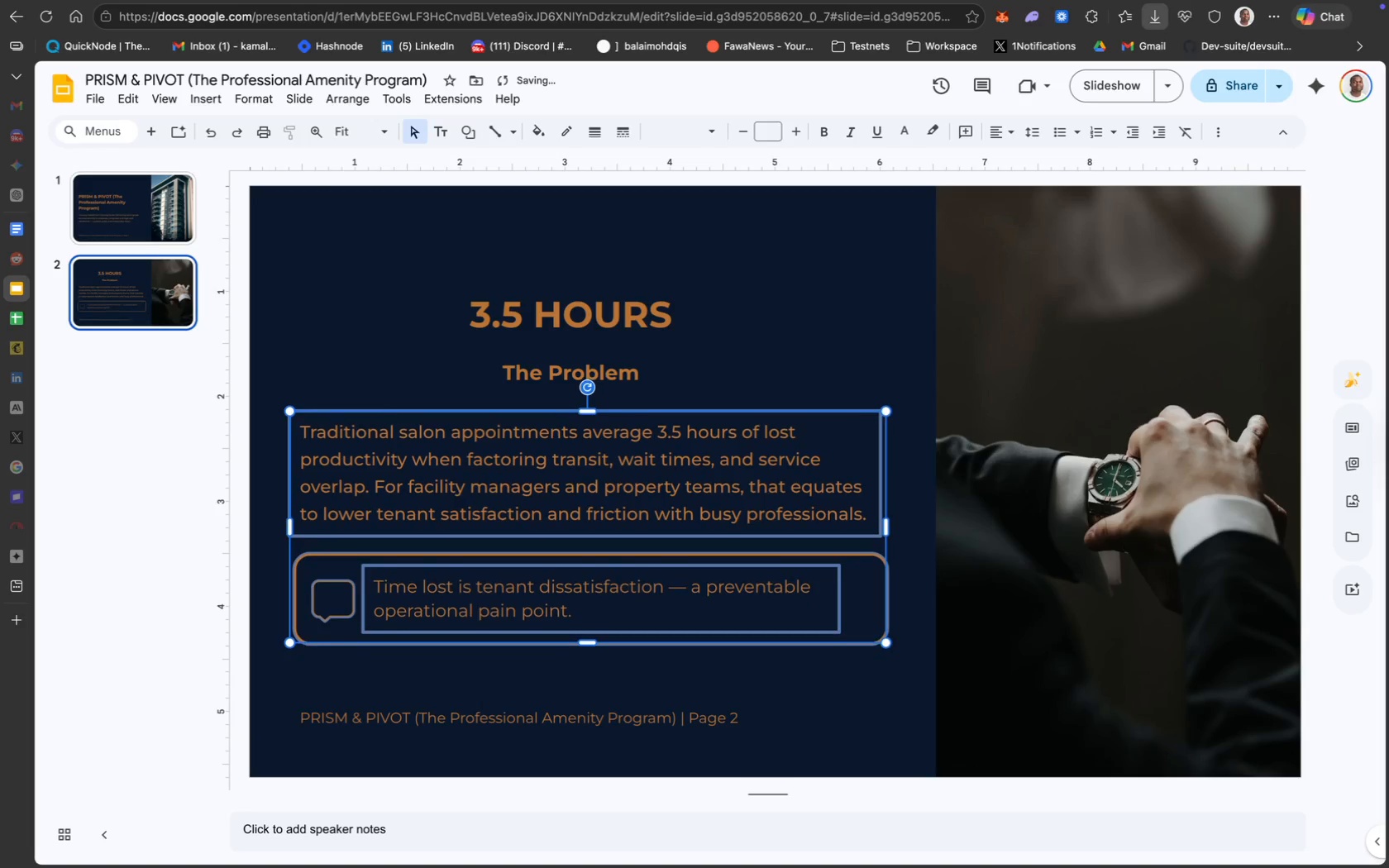 
key(ArrowUp)
 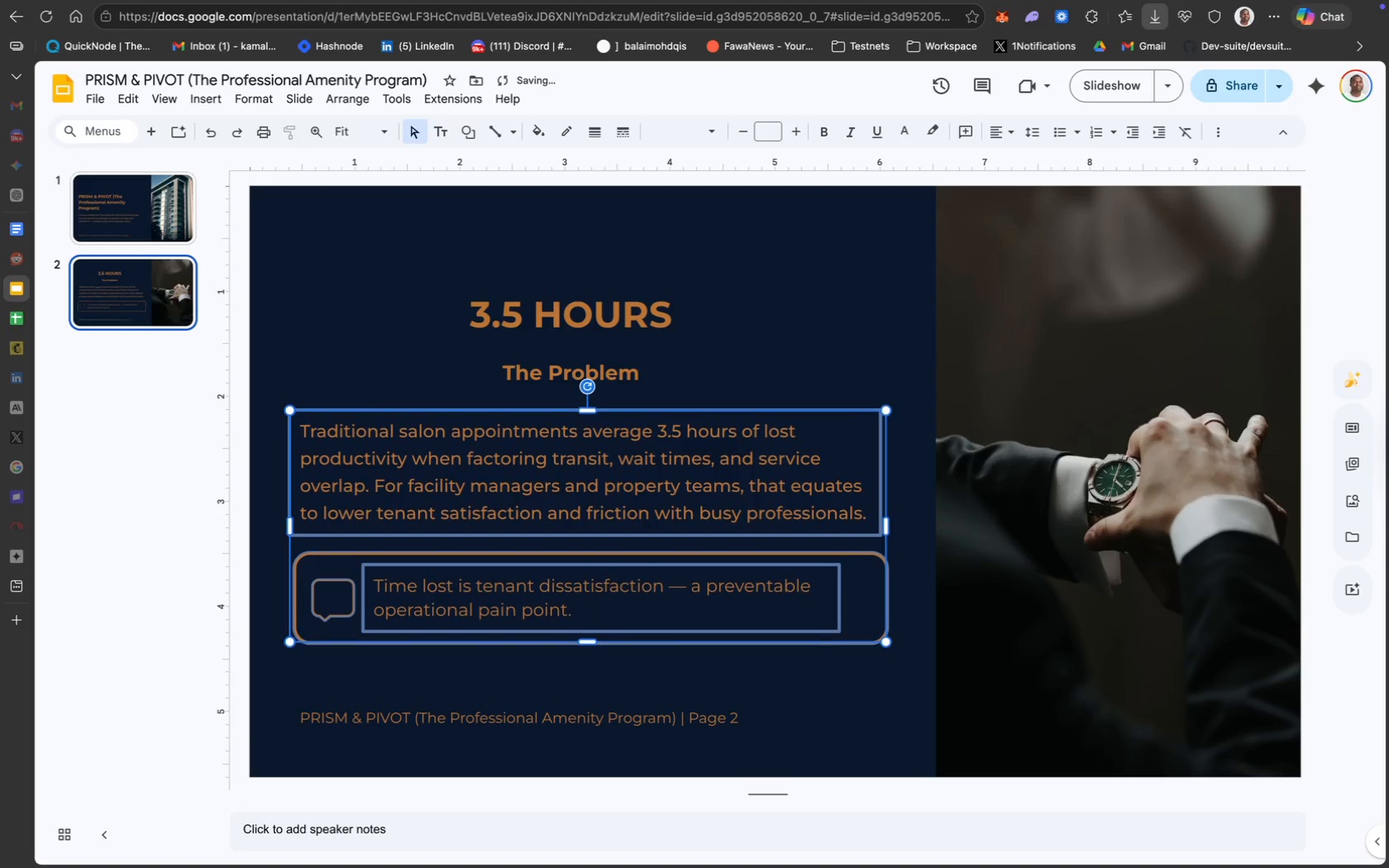 
key(ArrowUp)
 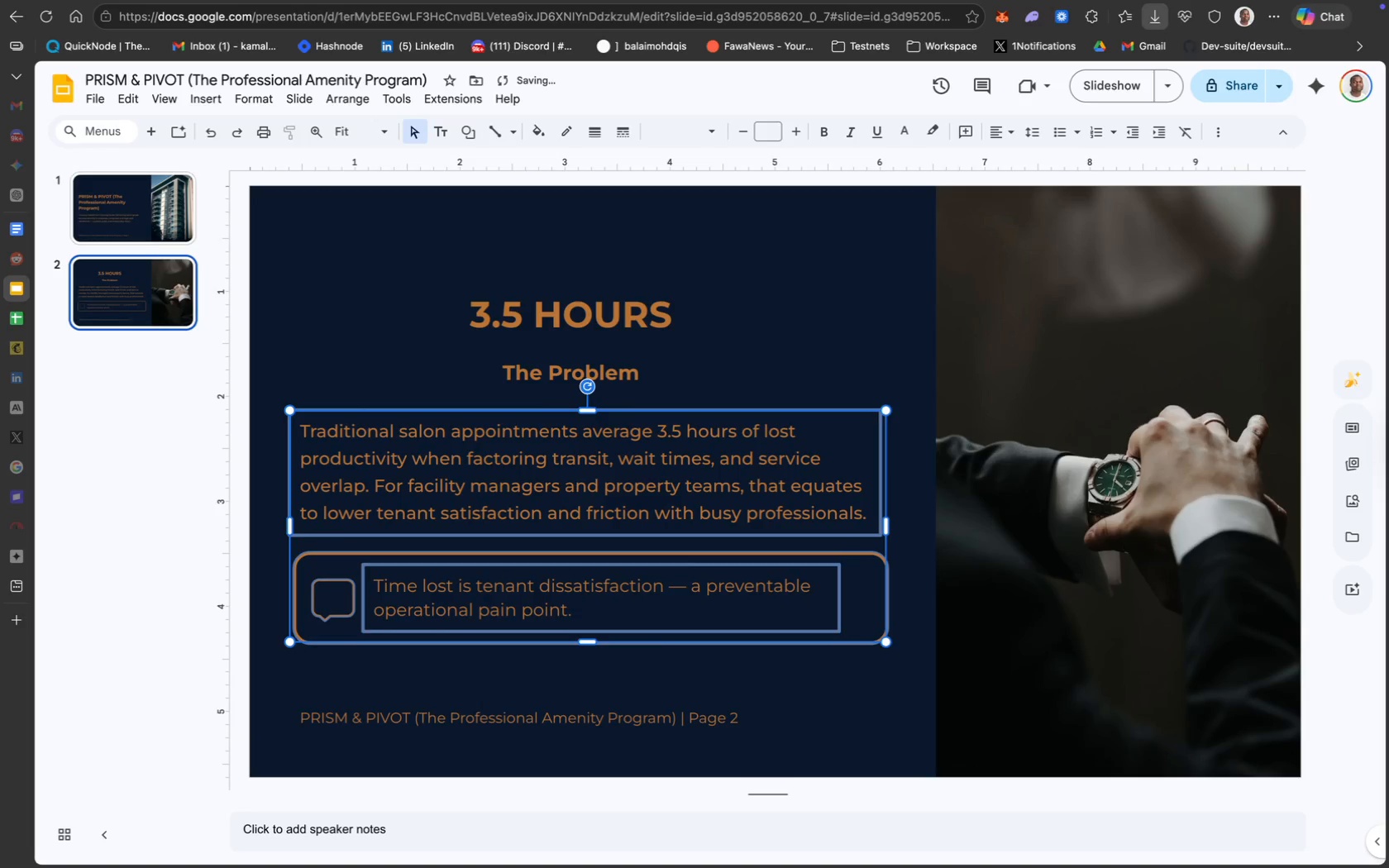 
key(ArrowUp)
 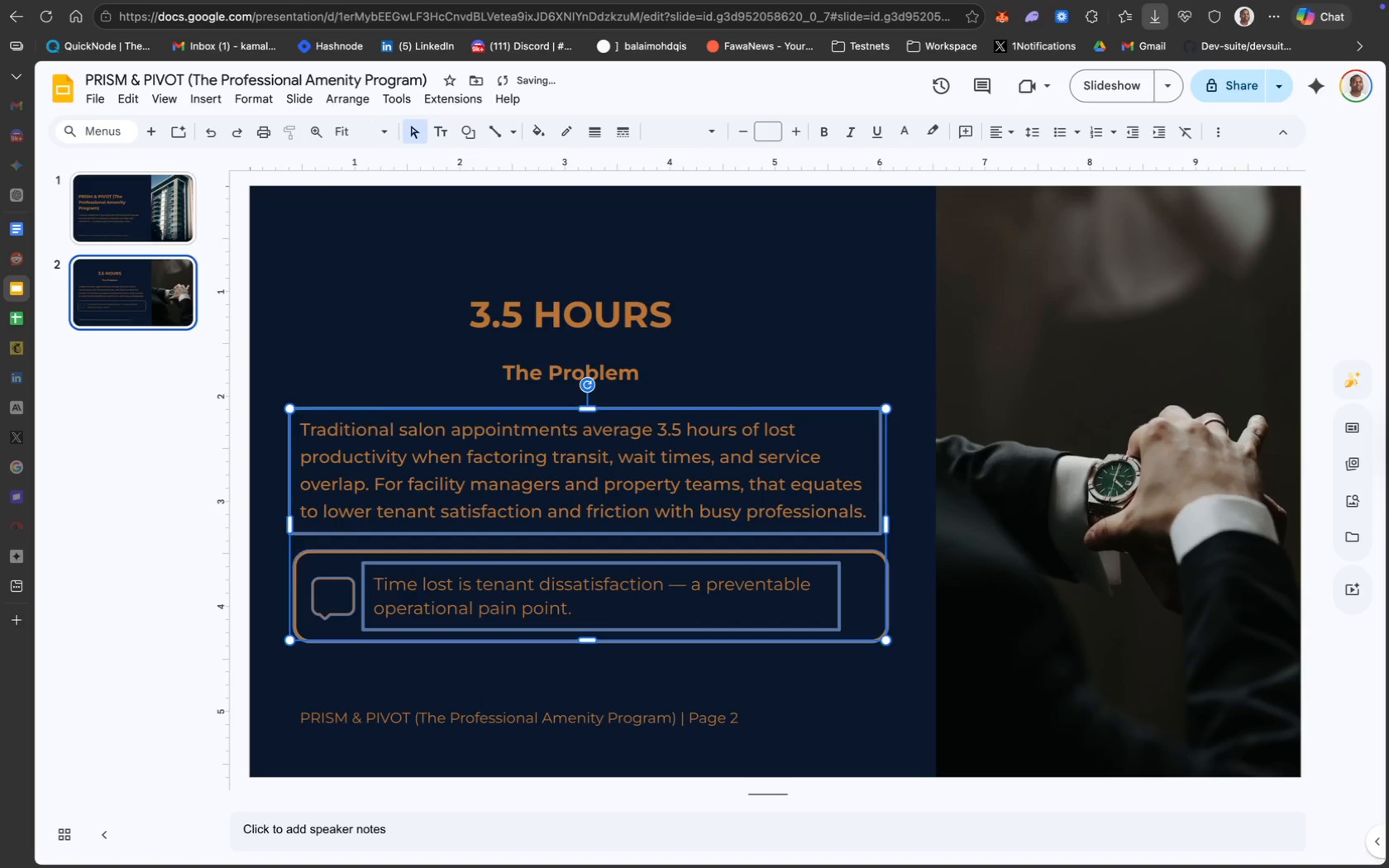 
key(ArrowUp)
 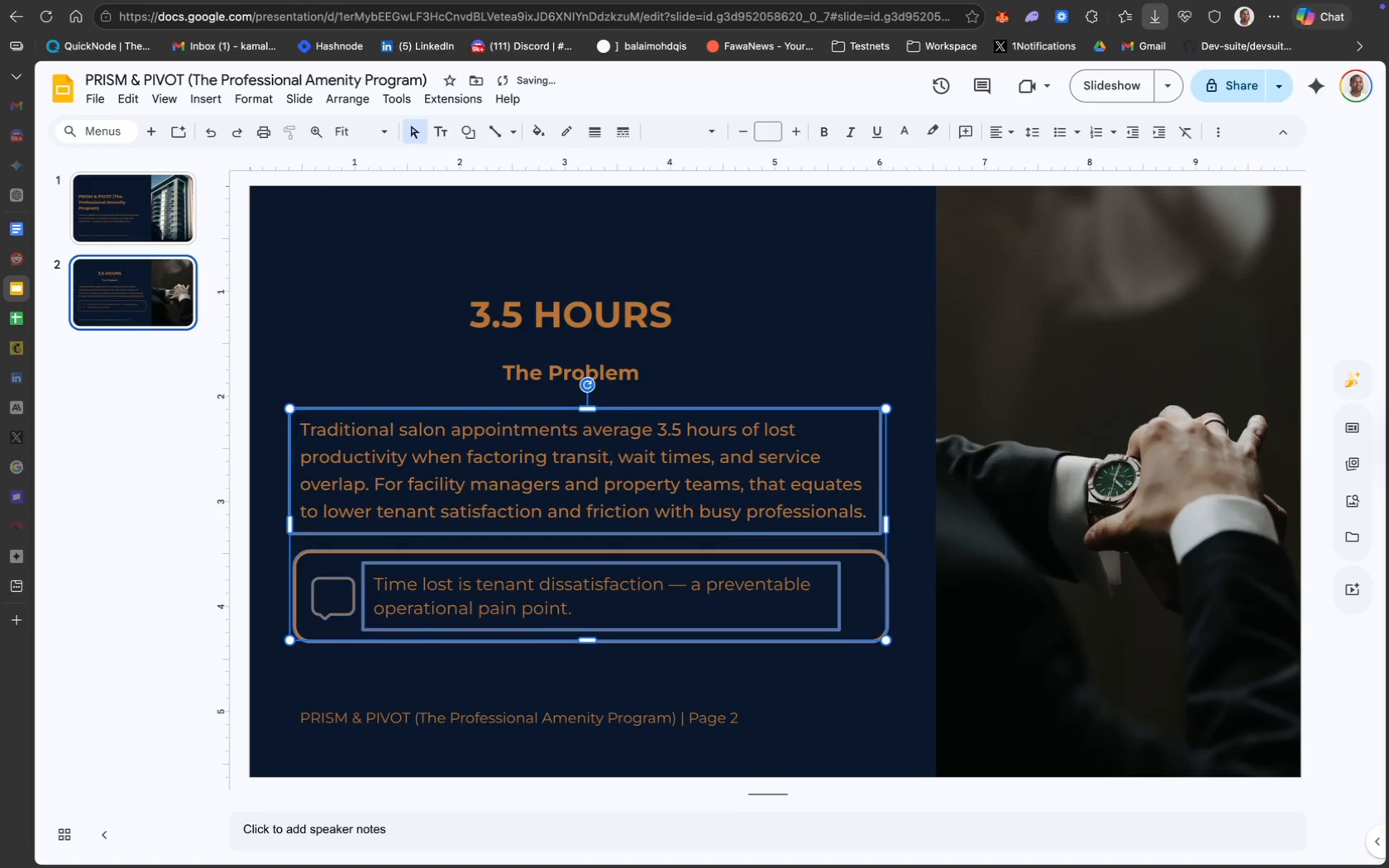 
key(ArrowUp)
 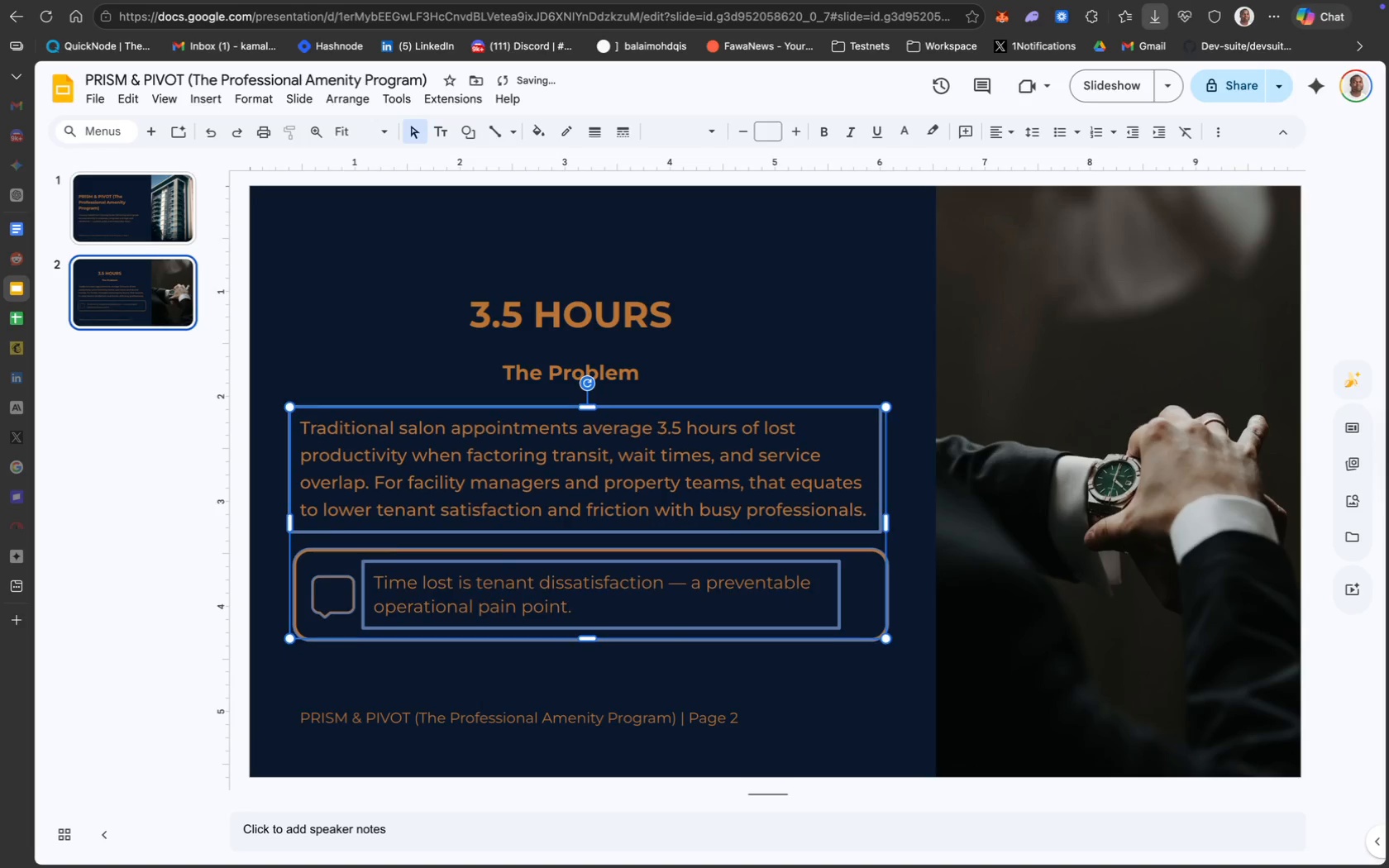 
key(ArrowUp)
 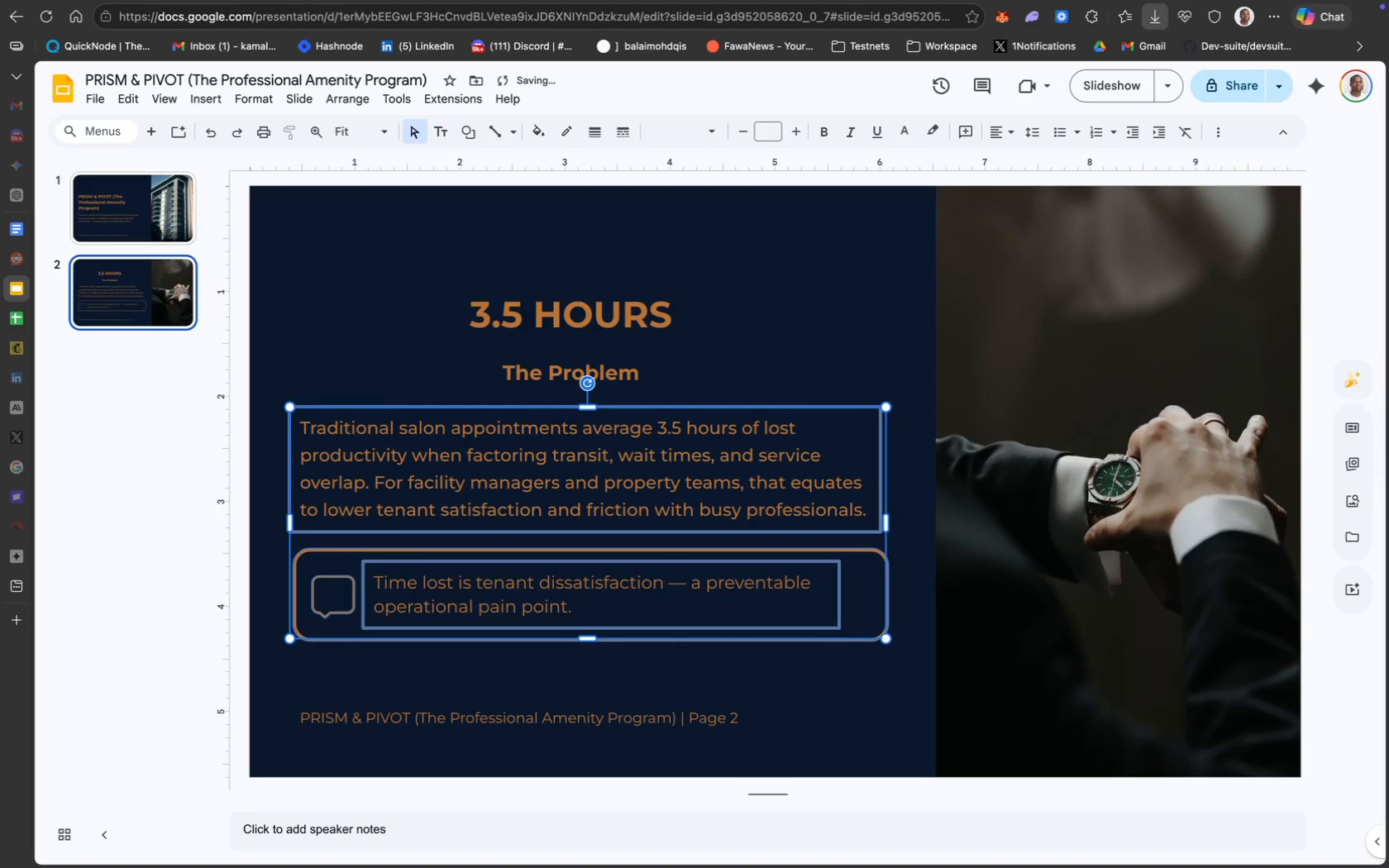 
key(ArrowUp)
 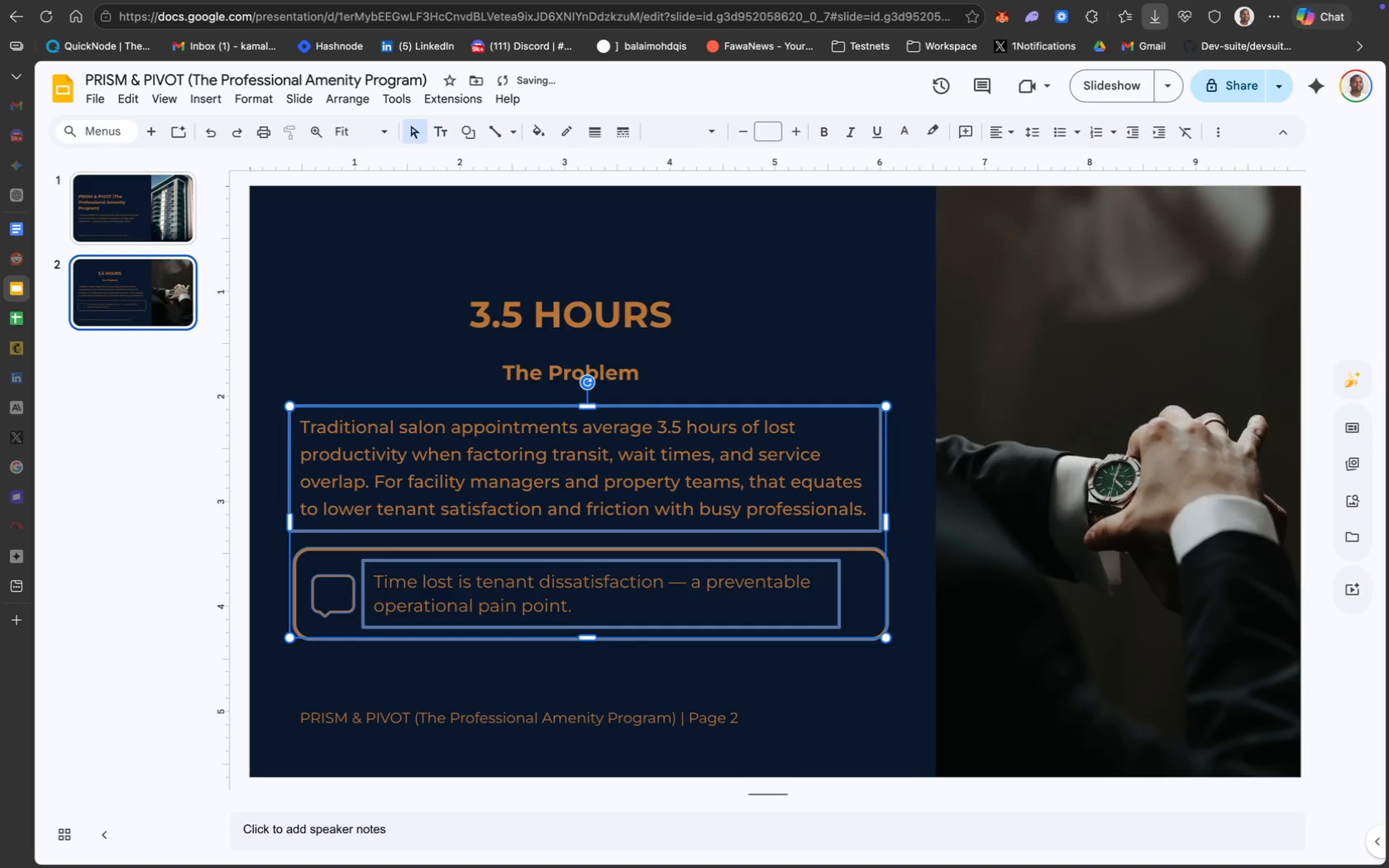 
key(ArrowUp)
 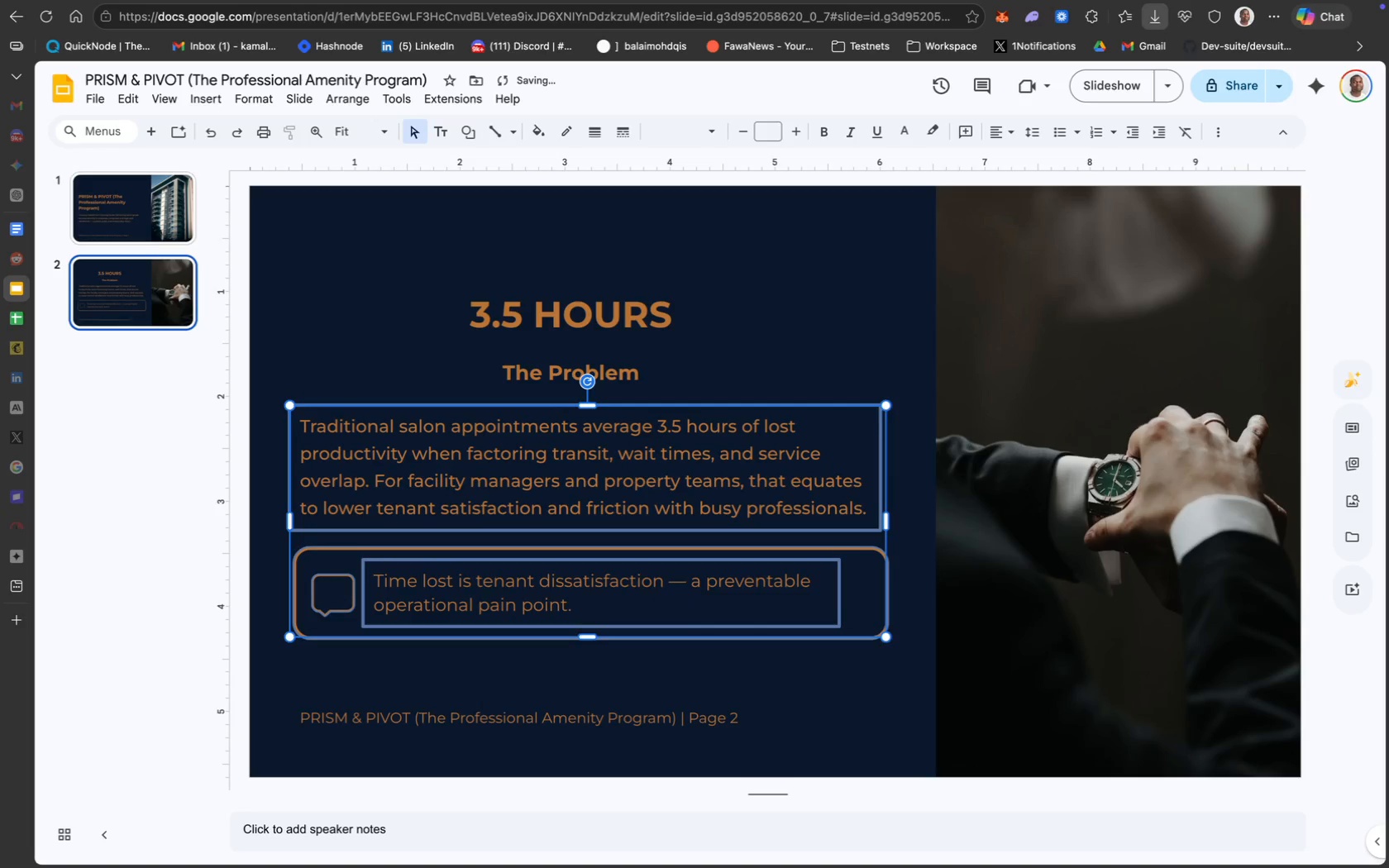 
key(ArrowUp)
 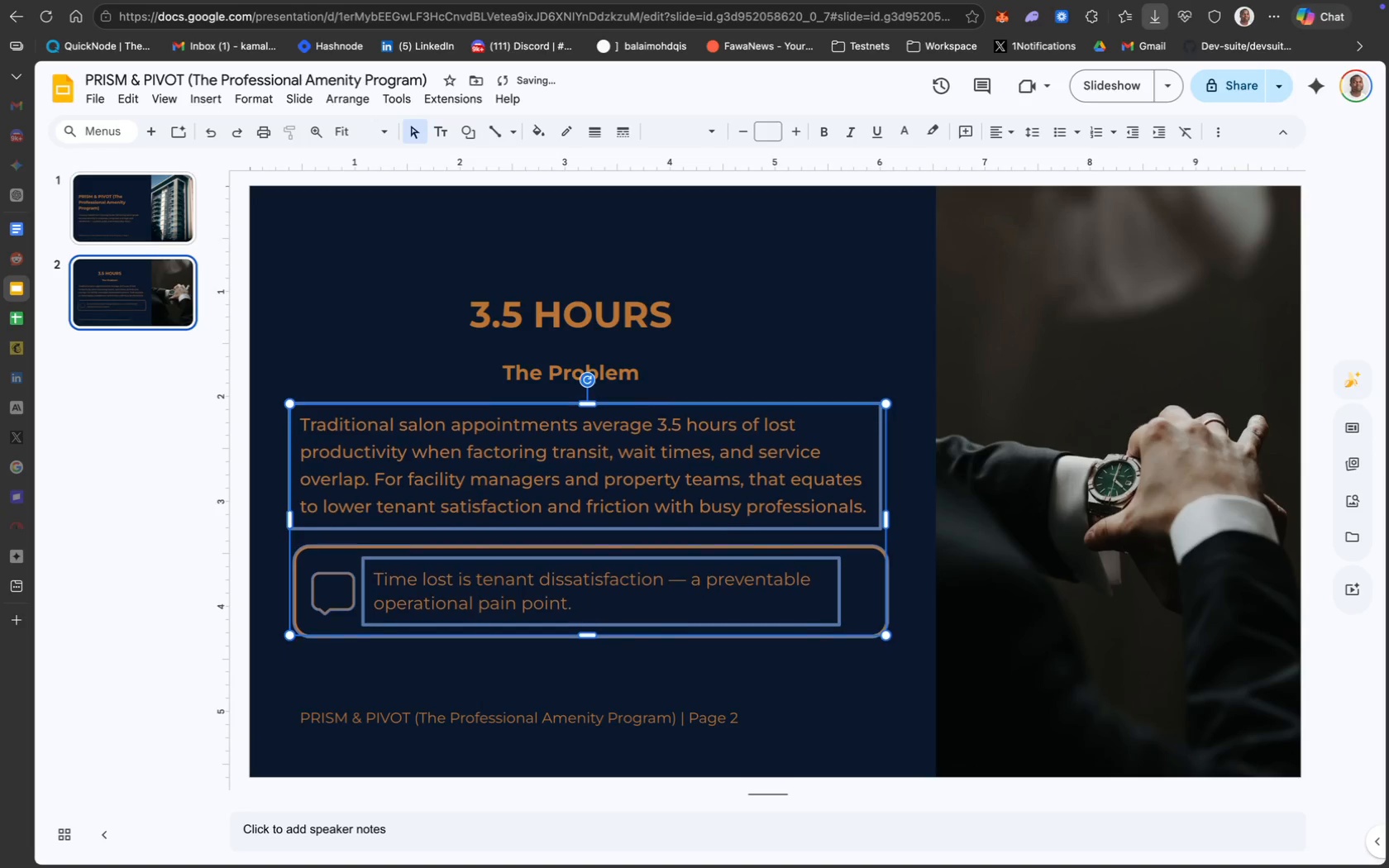 
key(ArrowUp)
 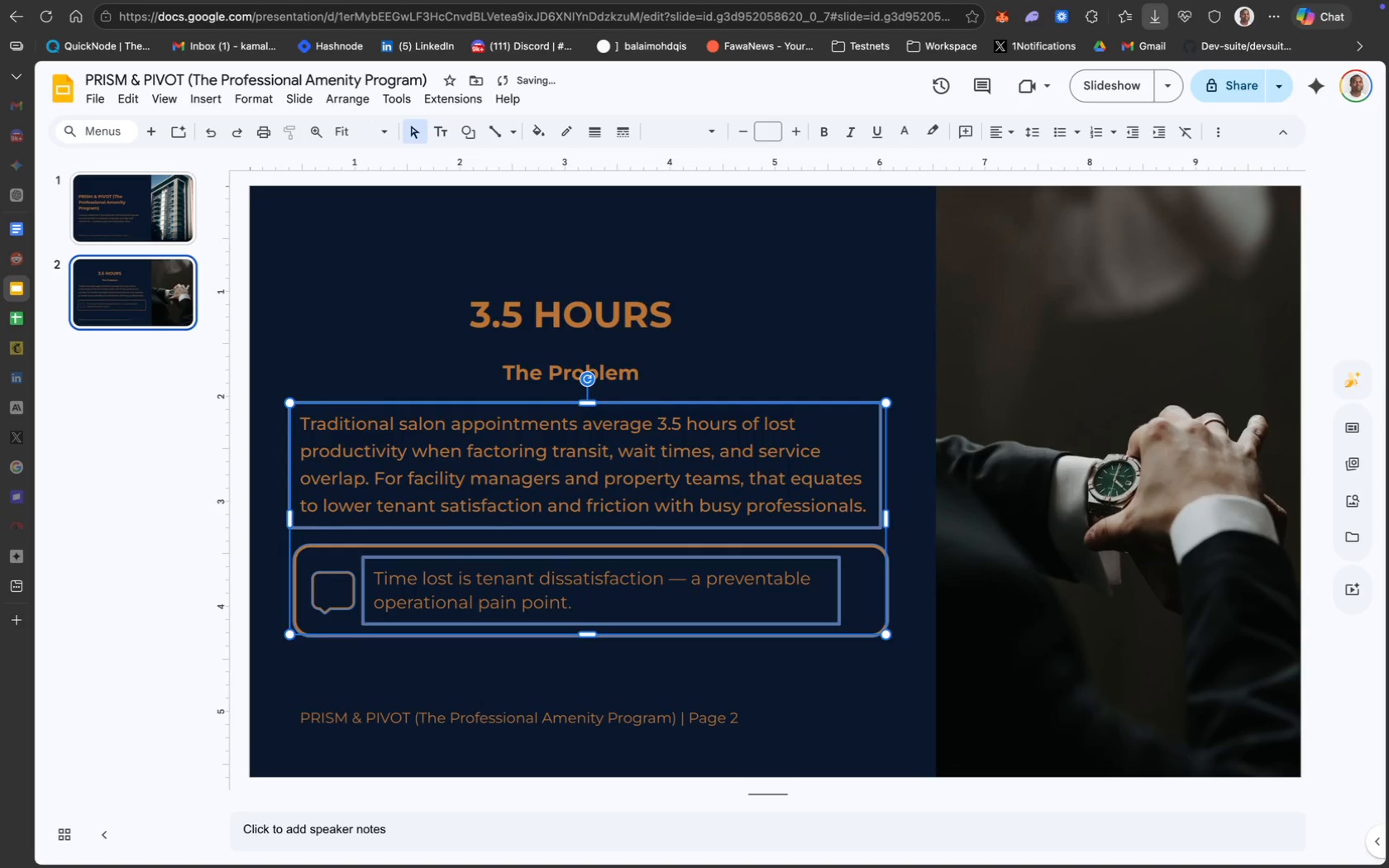 
key(ArrowUp)
 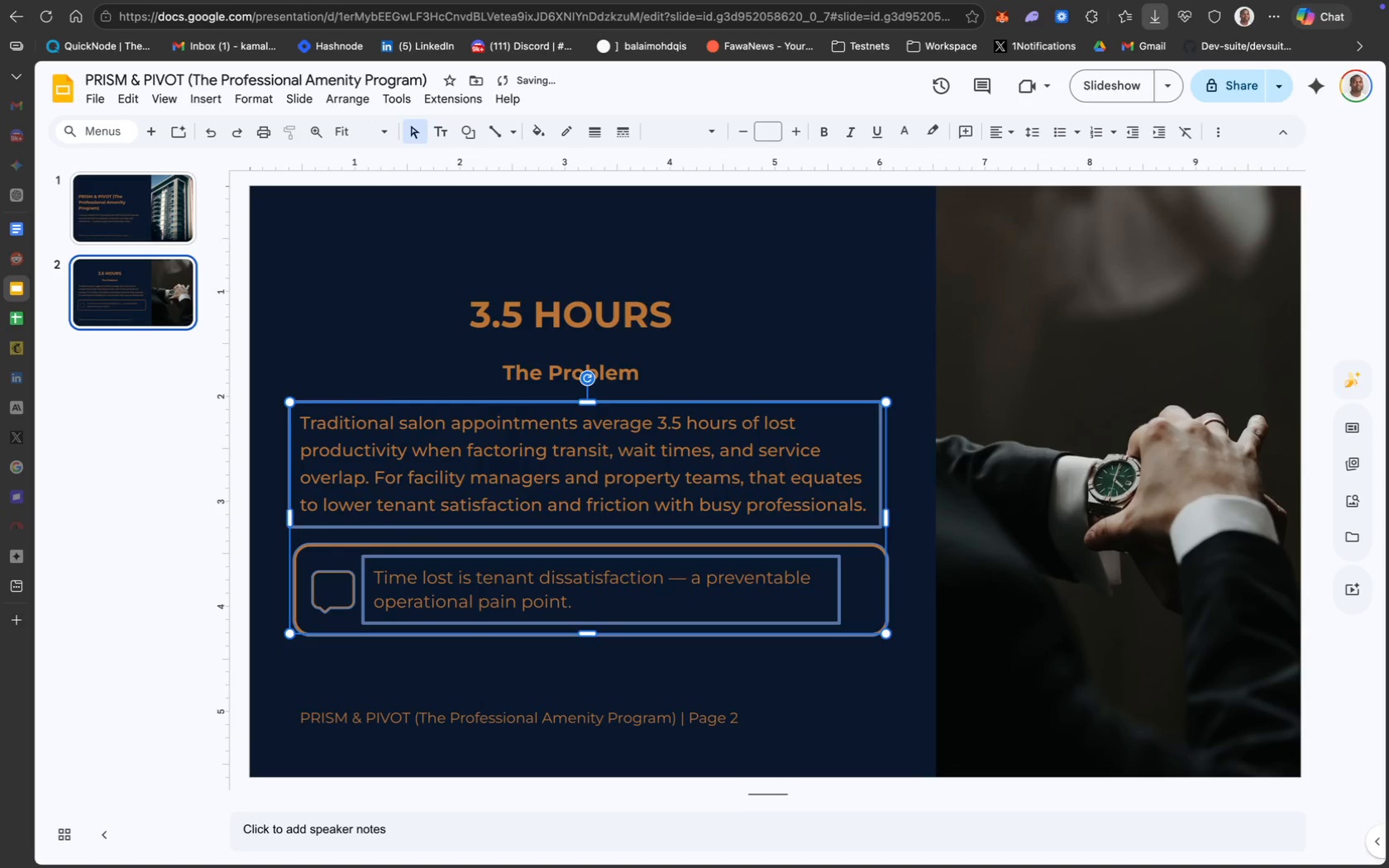 
key(ArrowUp)
 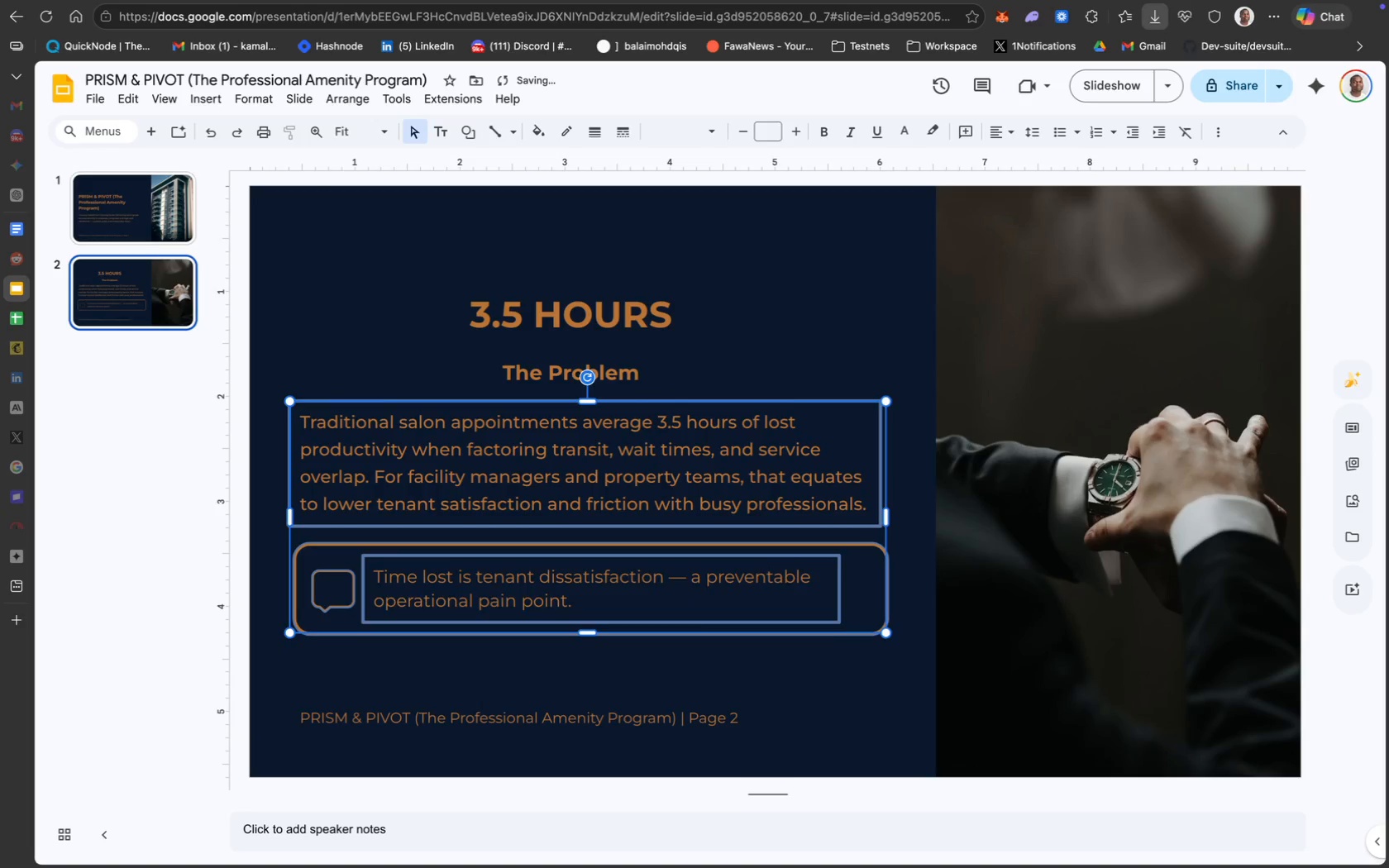 
key(ArrowUp)
 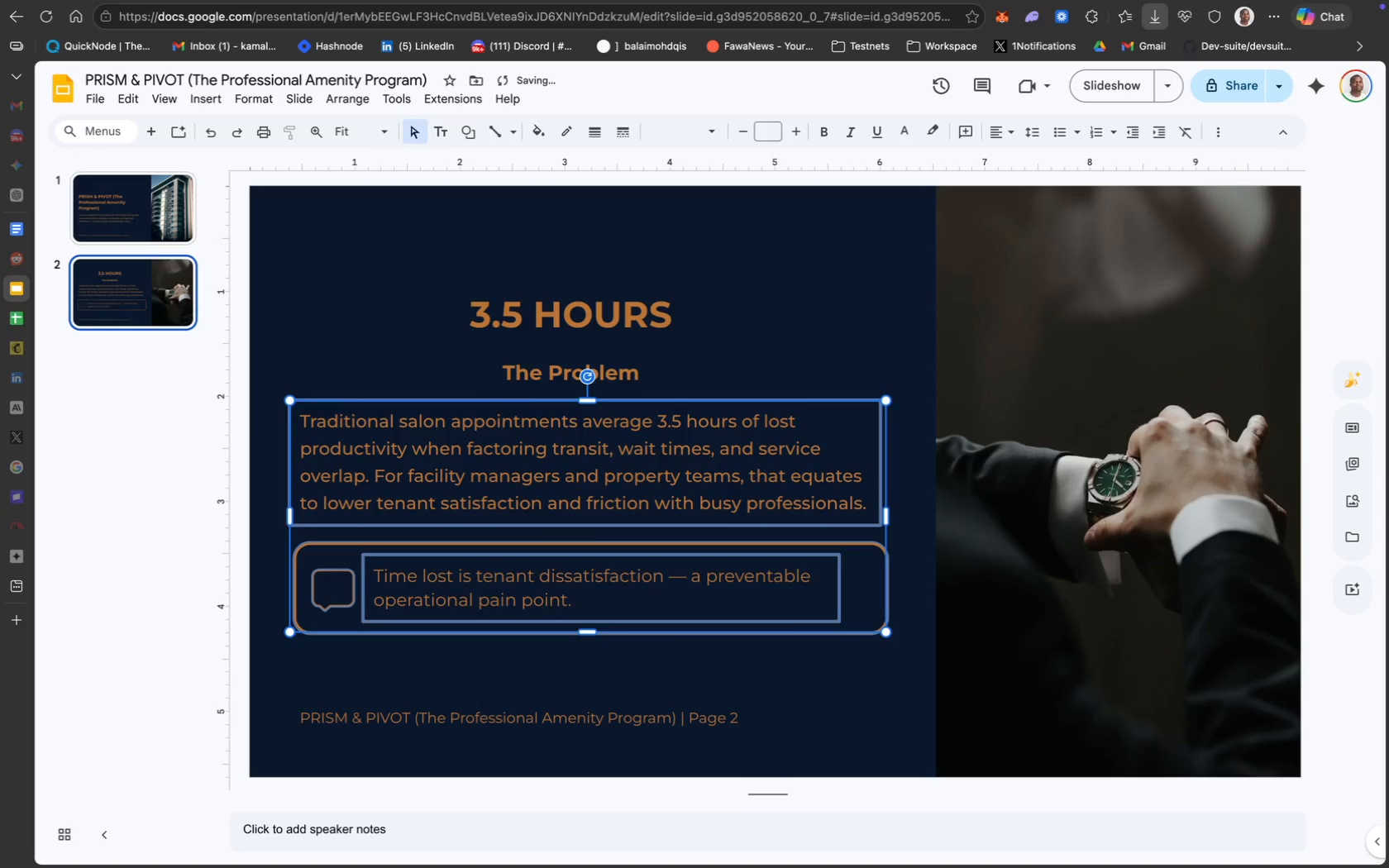 
key(ArrowUp)
 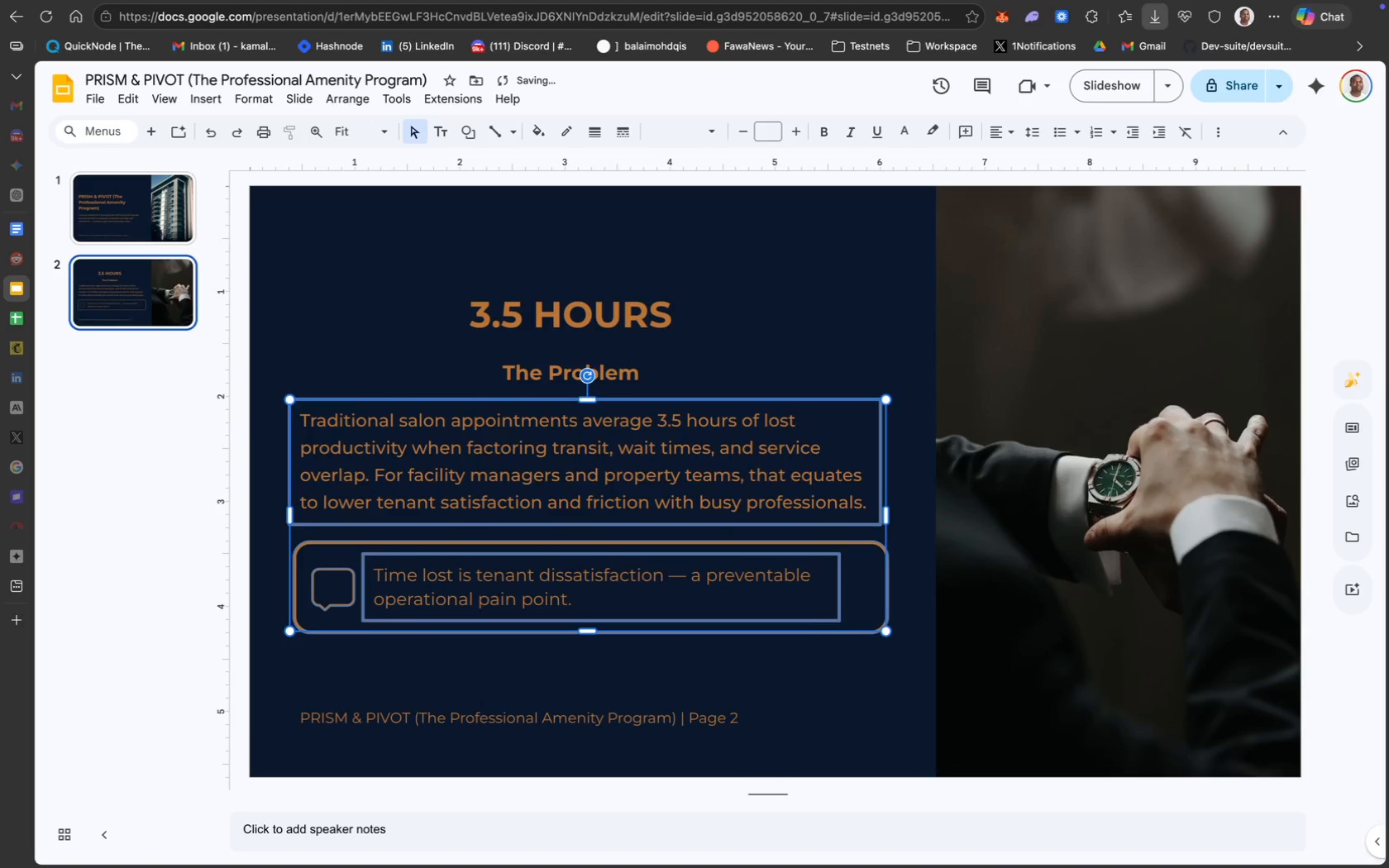 
key(ArrowUp)
 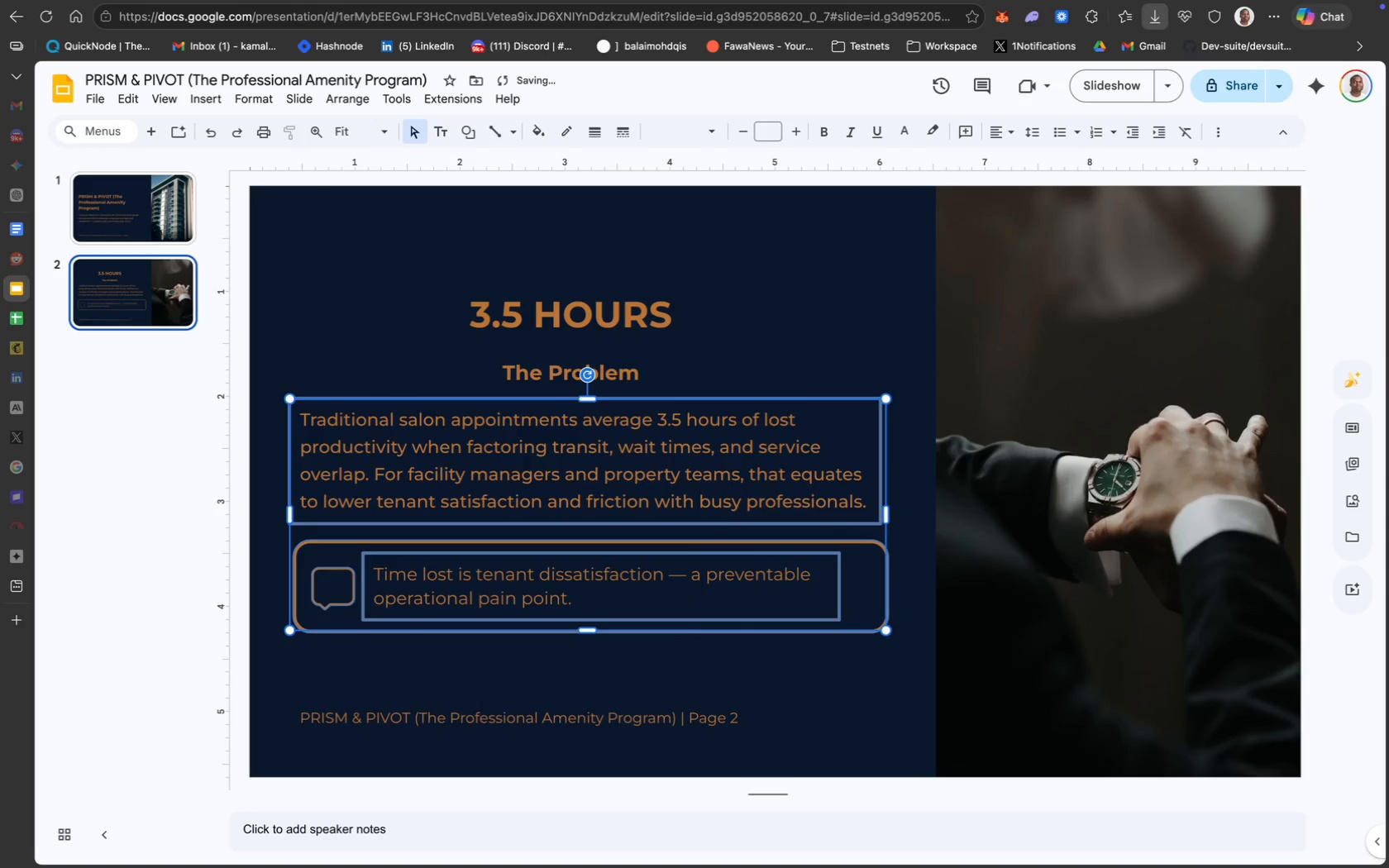 
key(ArrowUp)
 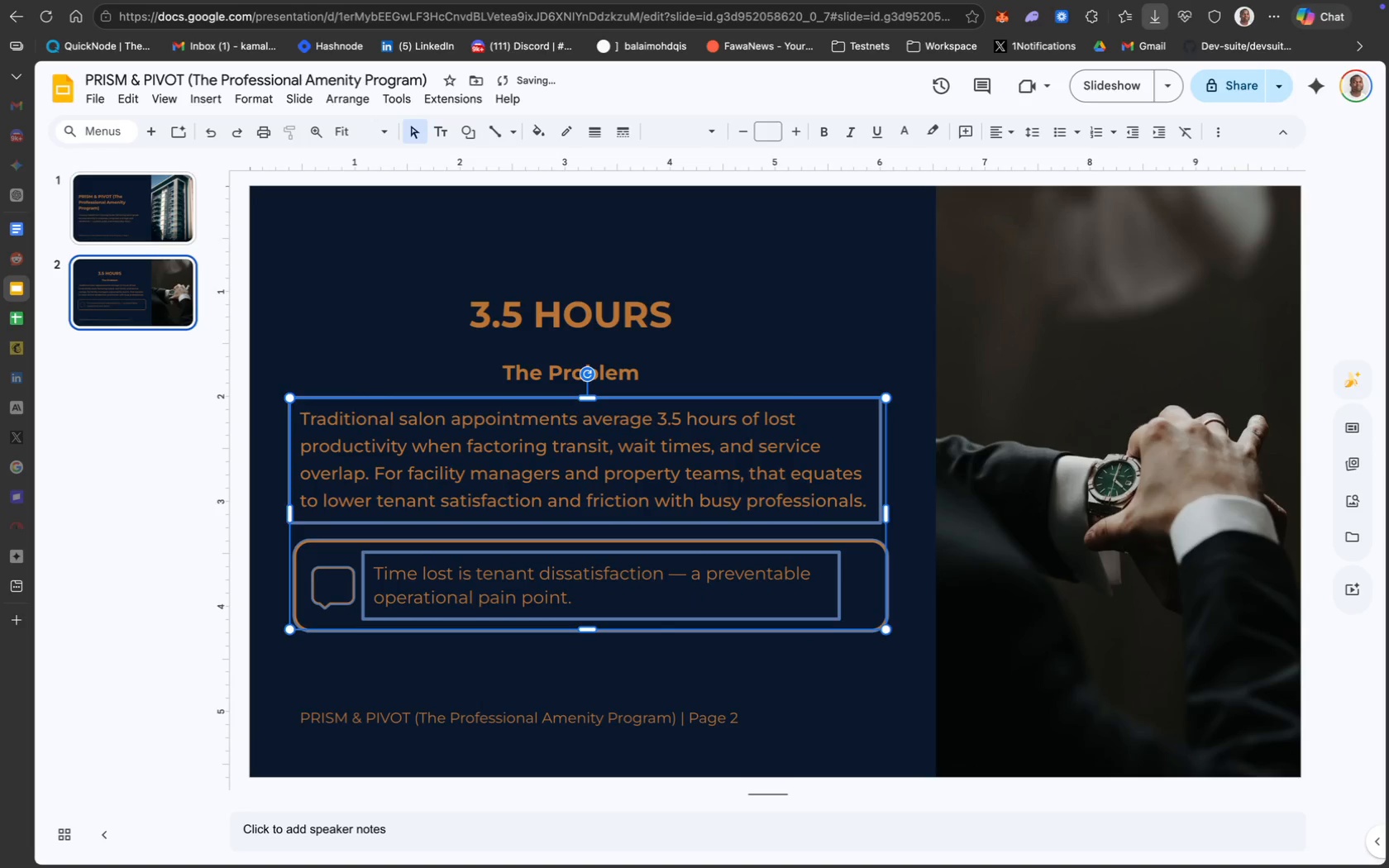 
key(ArrowUp)
 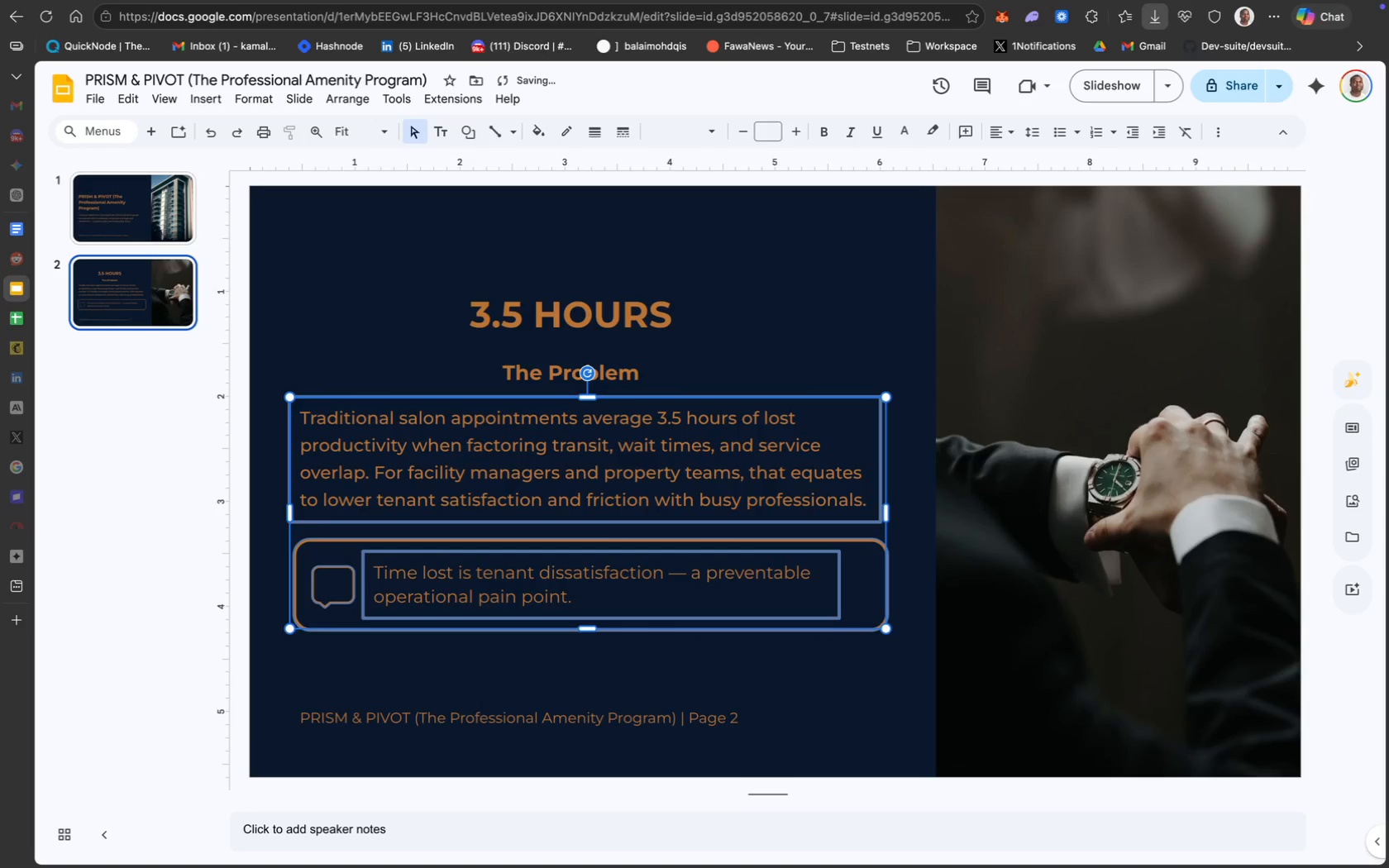 
key(ArrowUp)
 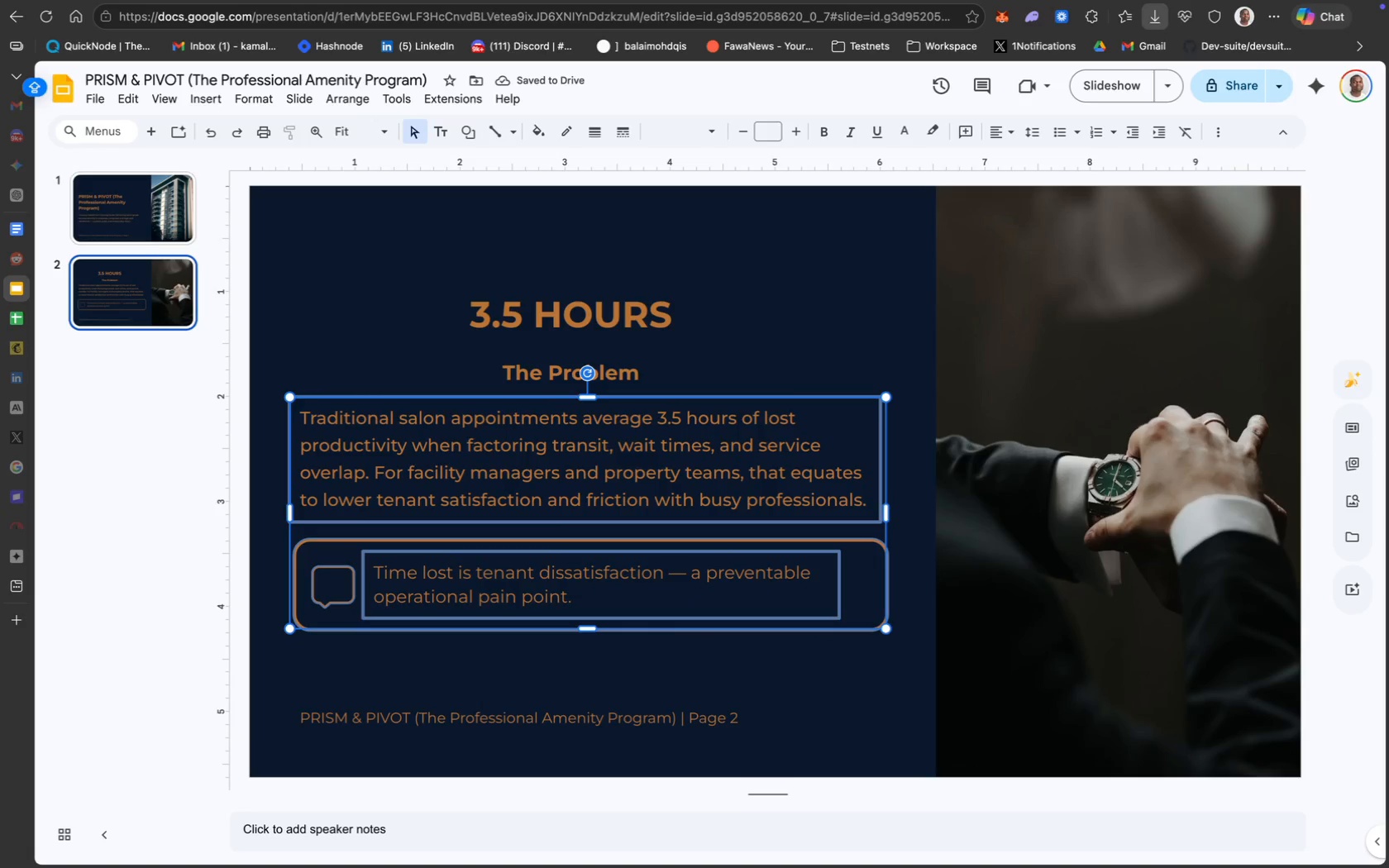 
wait(6.11)
 